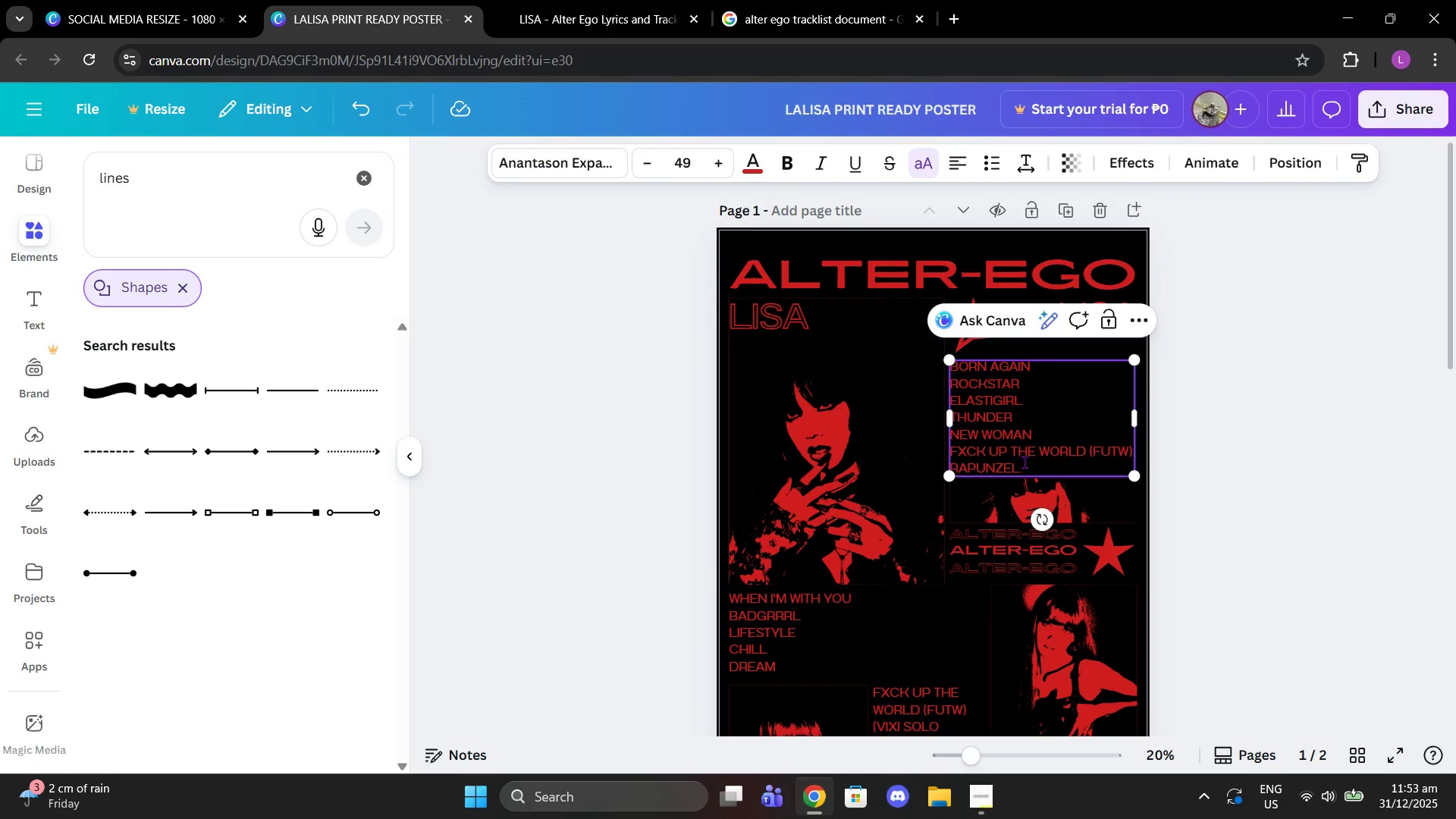 
left_click_drag(start_coordinate=[1025, 462], to_coordinate=[956, 466])
 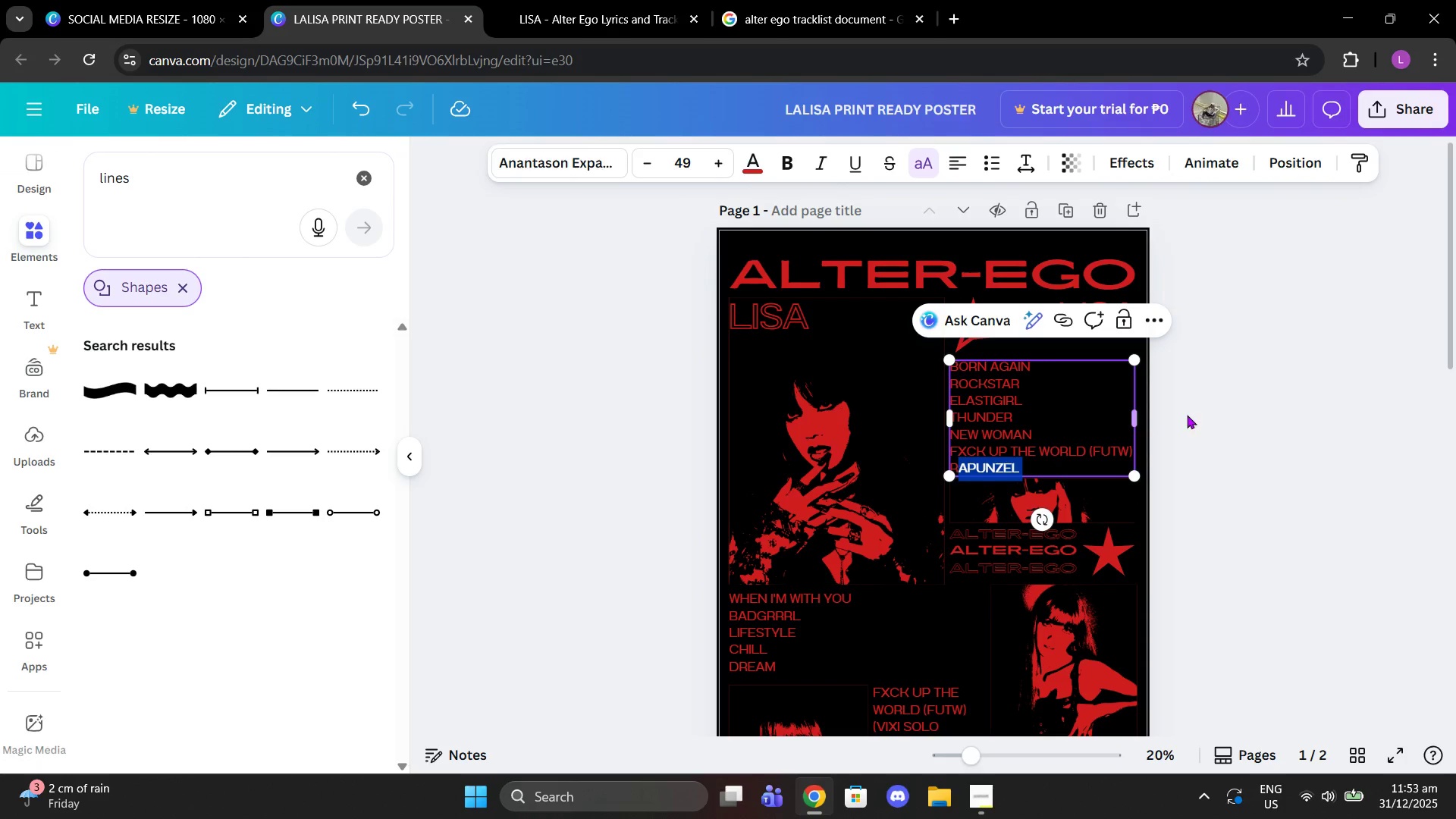 
left_click([1187, 415])
 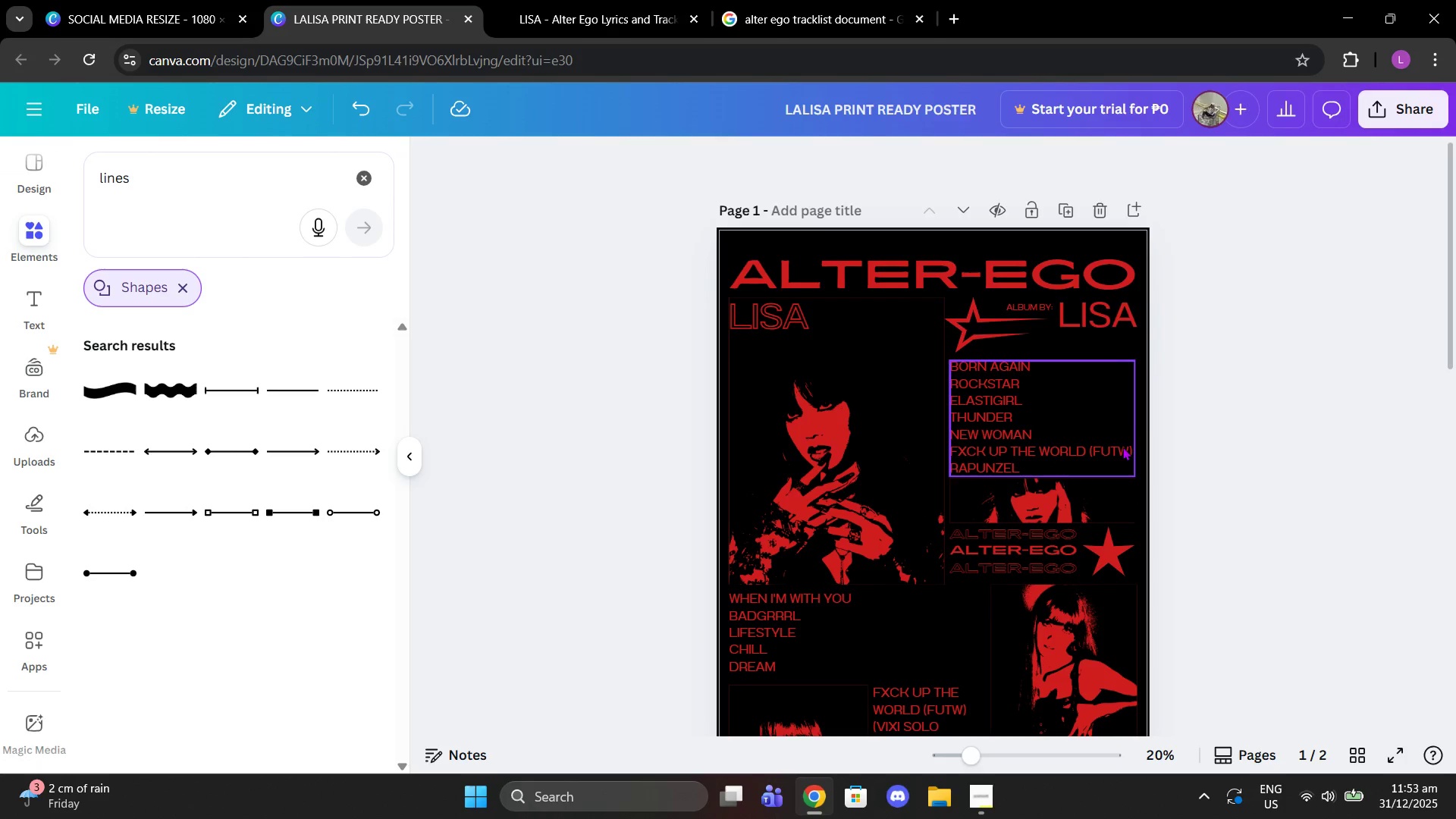 
left_click([1122, 447])
 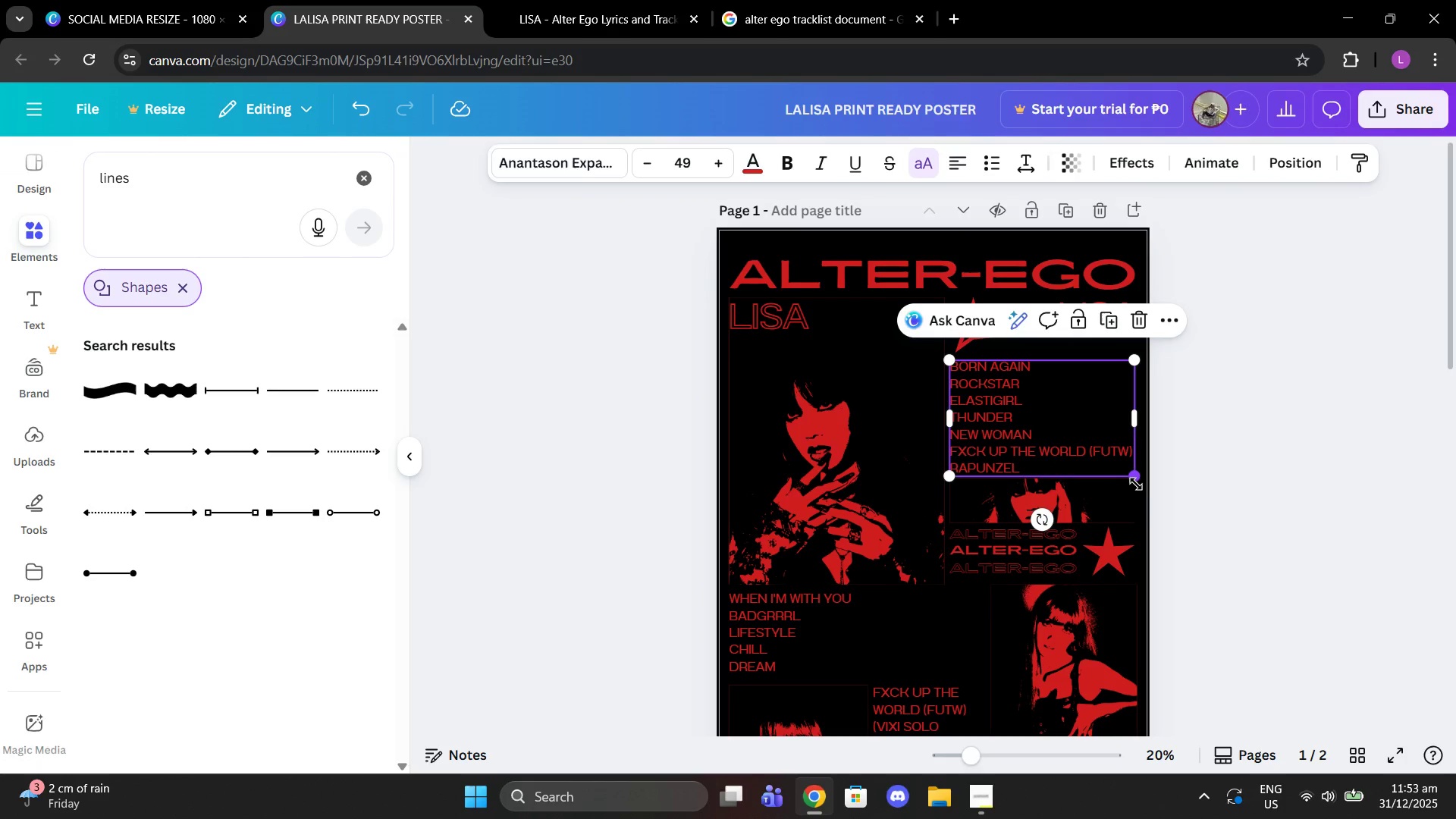 
left_click_drag(start_coordinate=[1136, 483], to_coordinate=[1222, 529])
 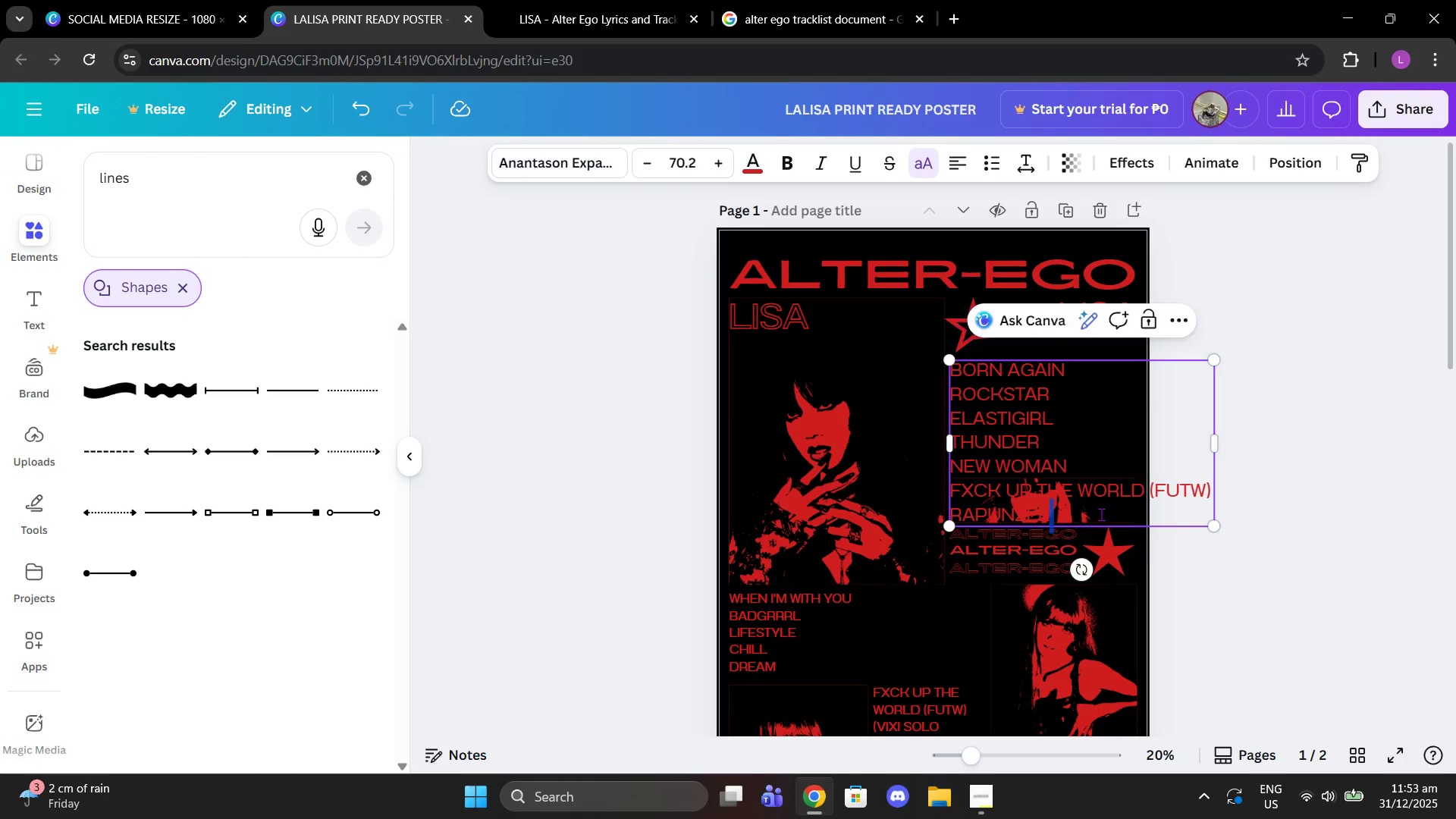 
double_click([1101, 514])
 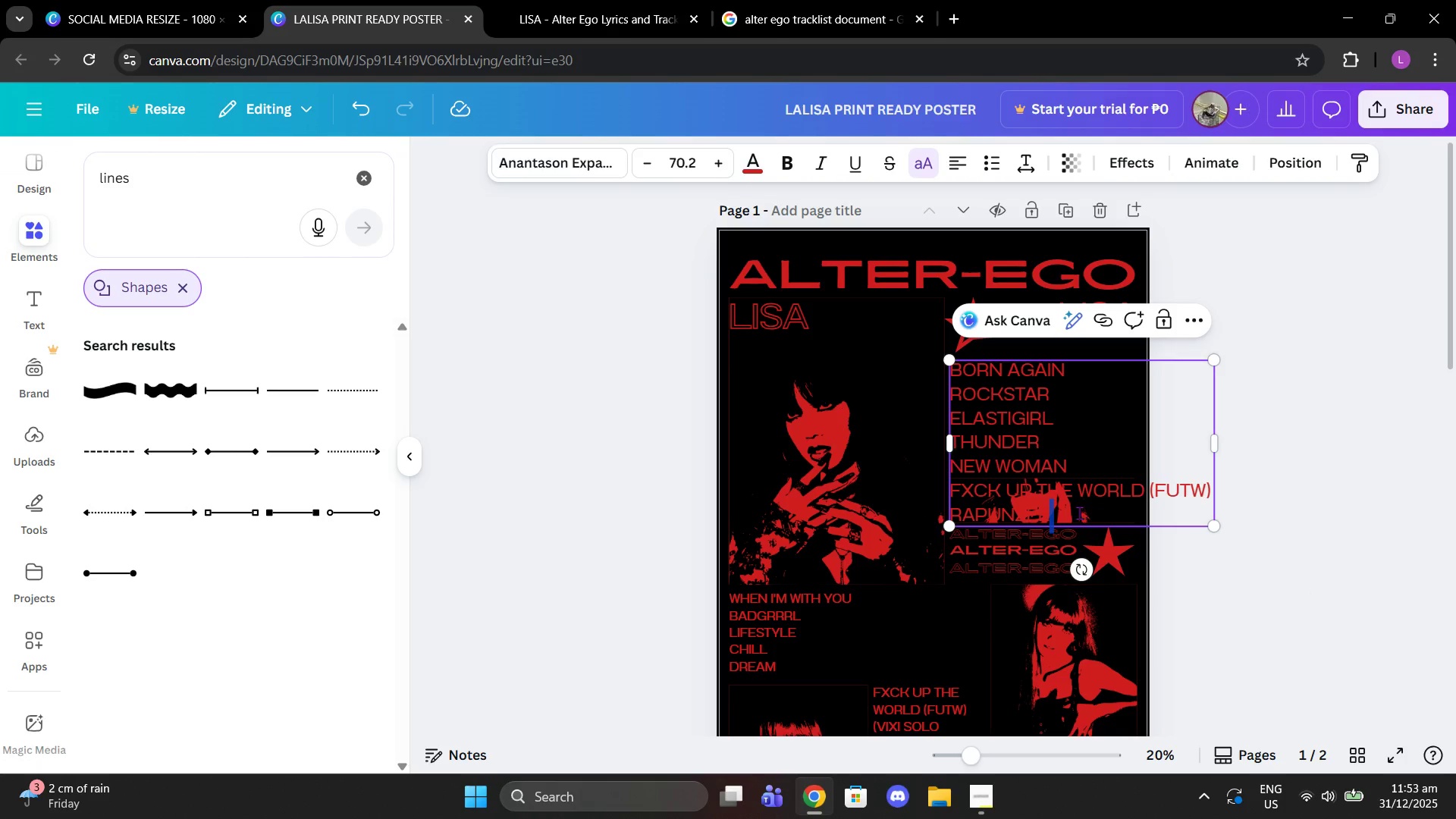 
left_click_drag(start_coordinate=[1081, 513], to_coordinate=[952, 483])
 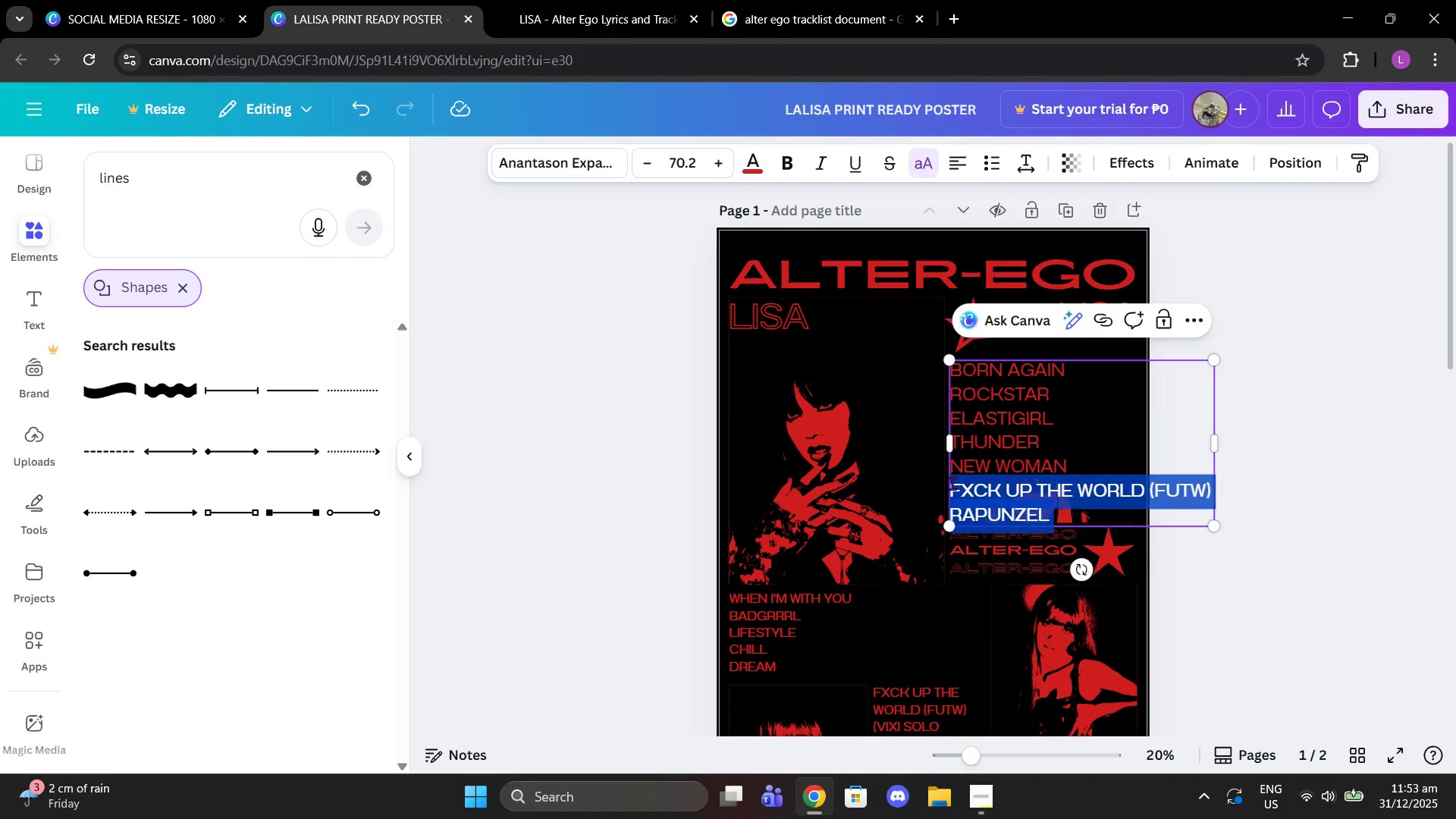 
key(Backspace)
 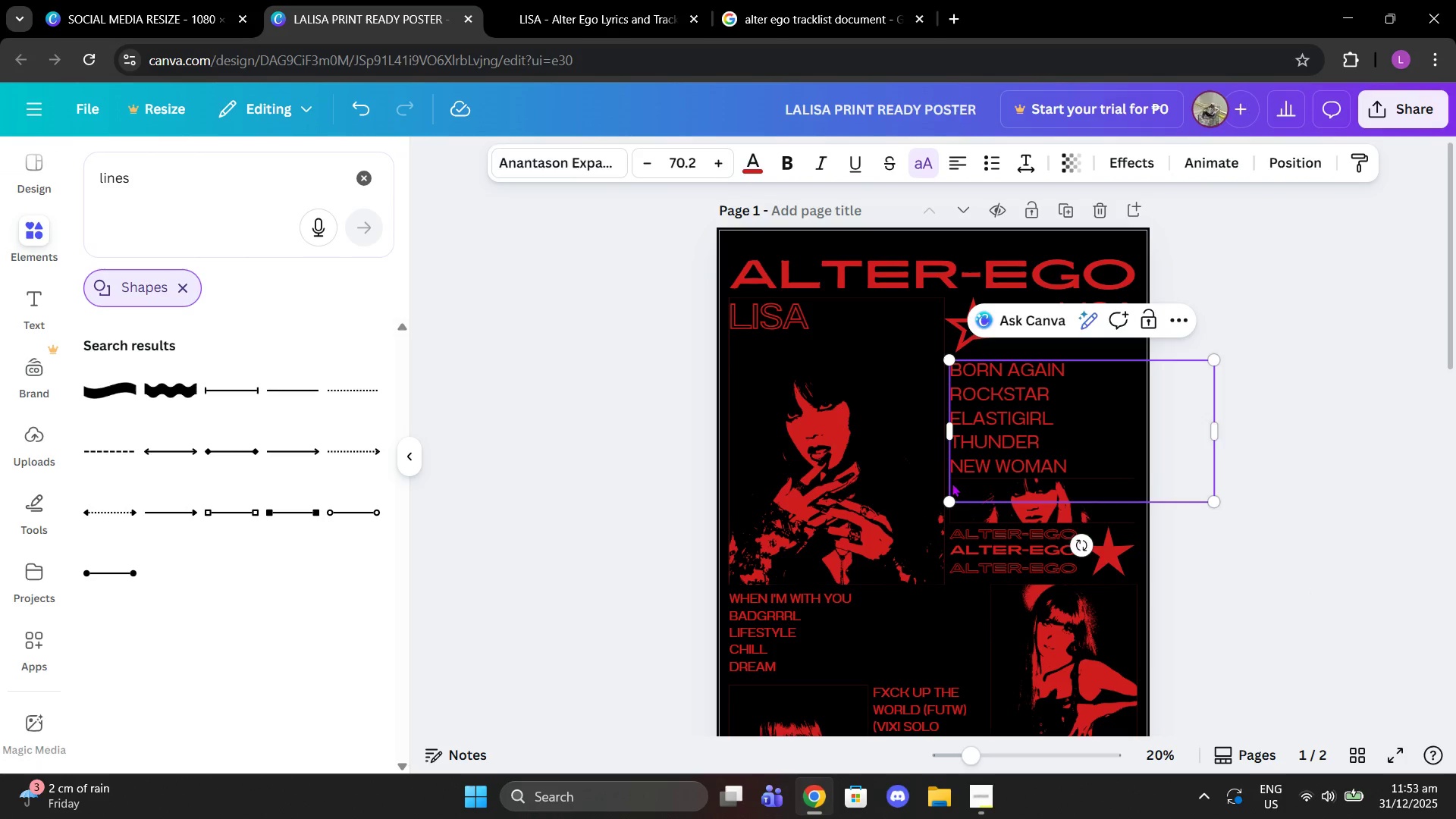 
key(Backspace)
 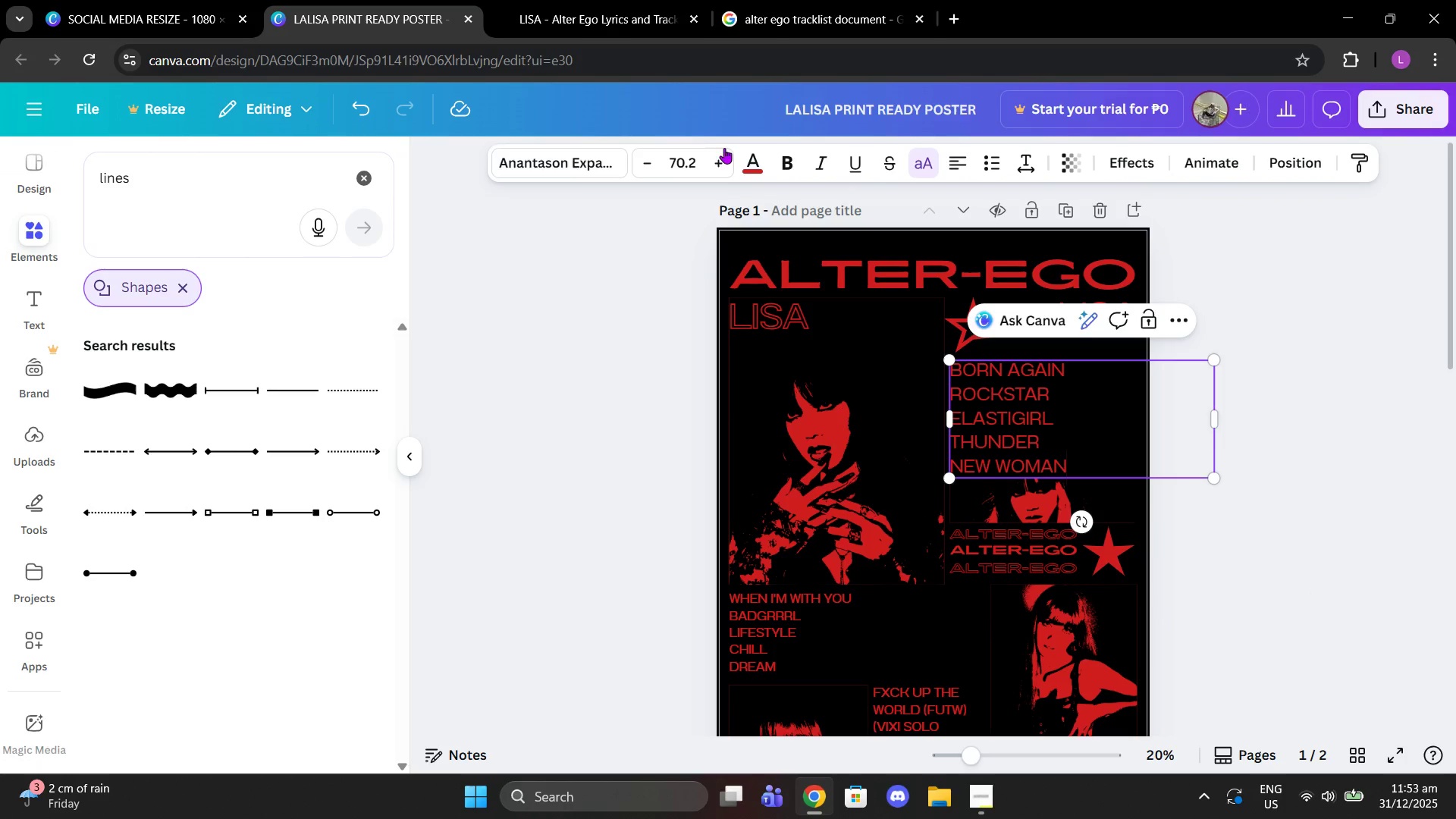 
double_click([696, 159])
 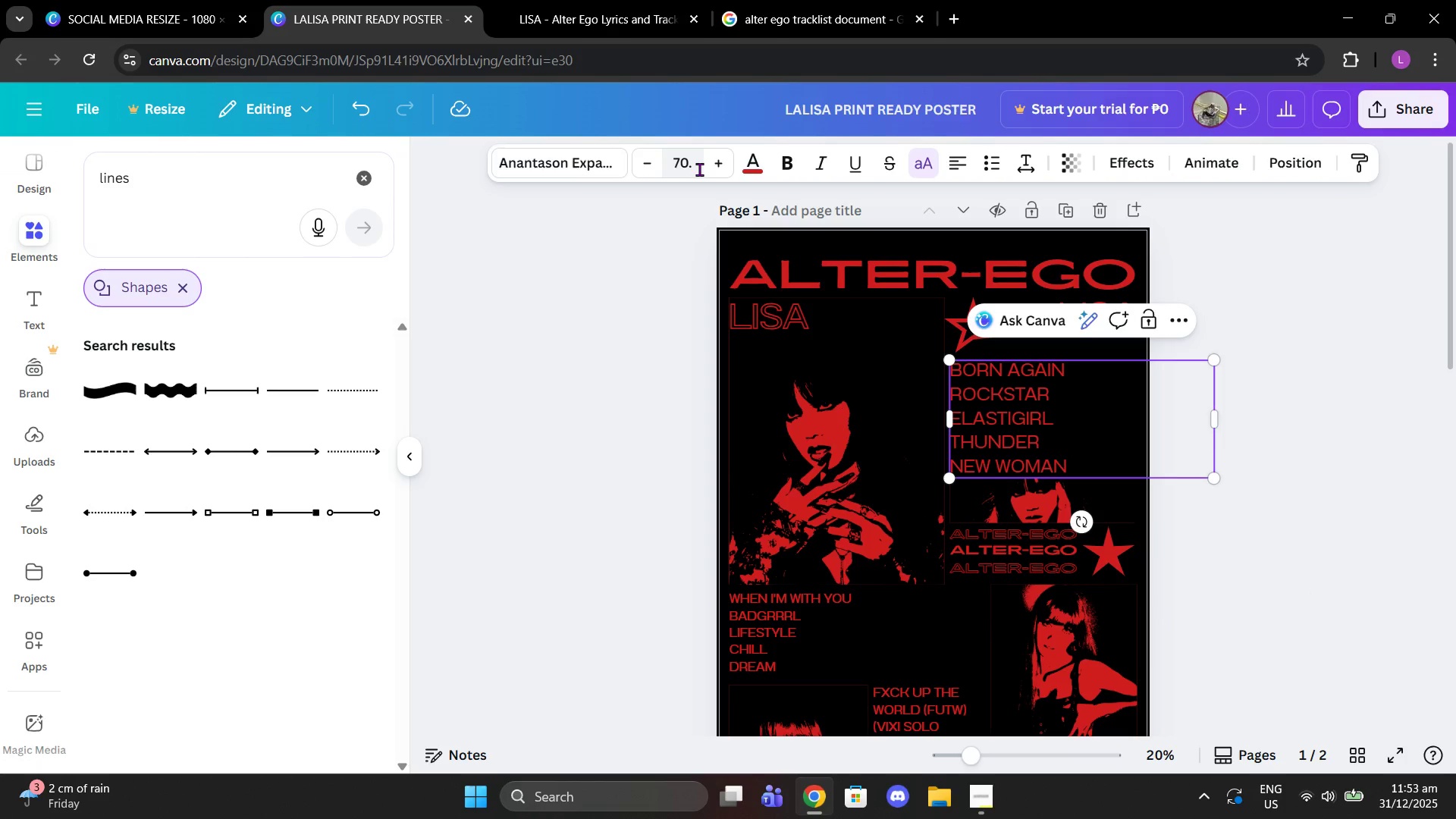 
key(Backspace)
 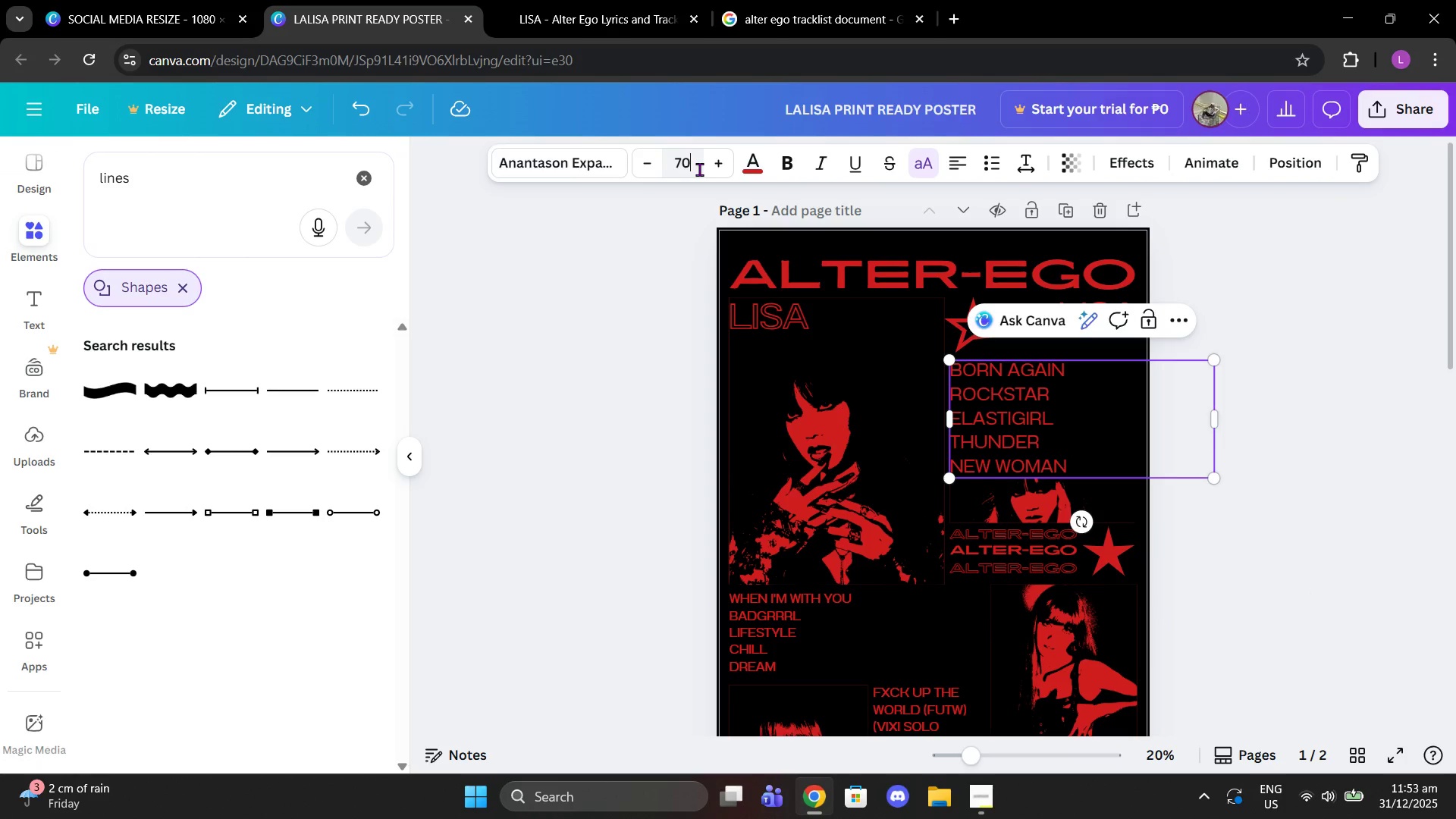 
key(Backspace)
 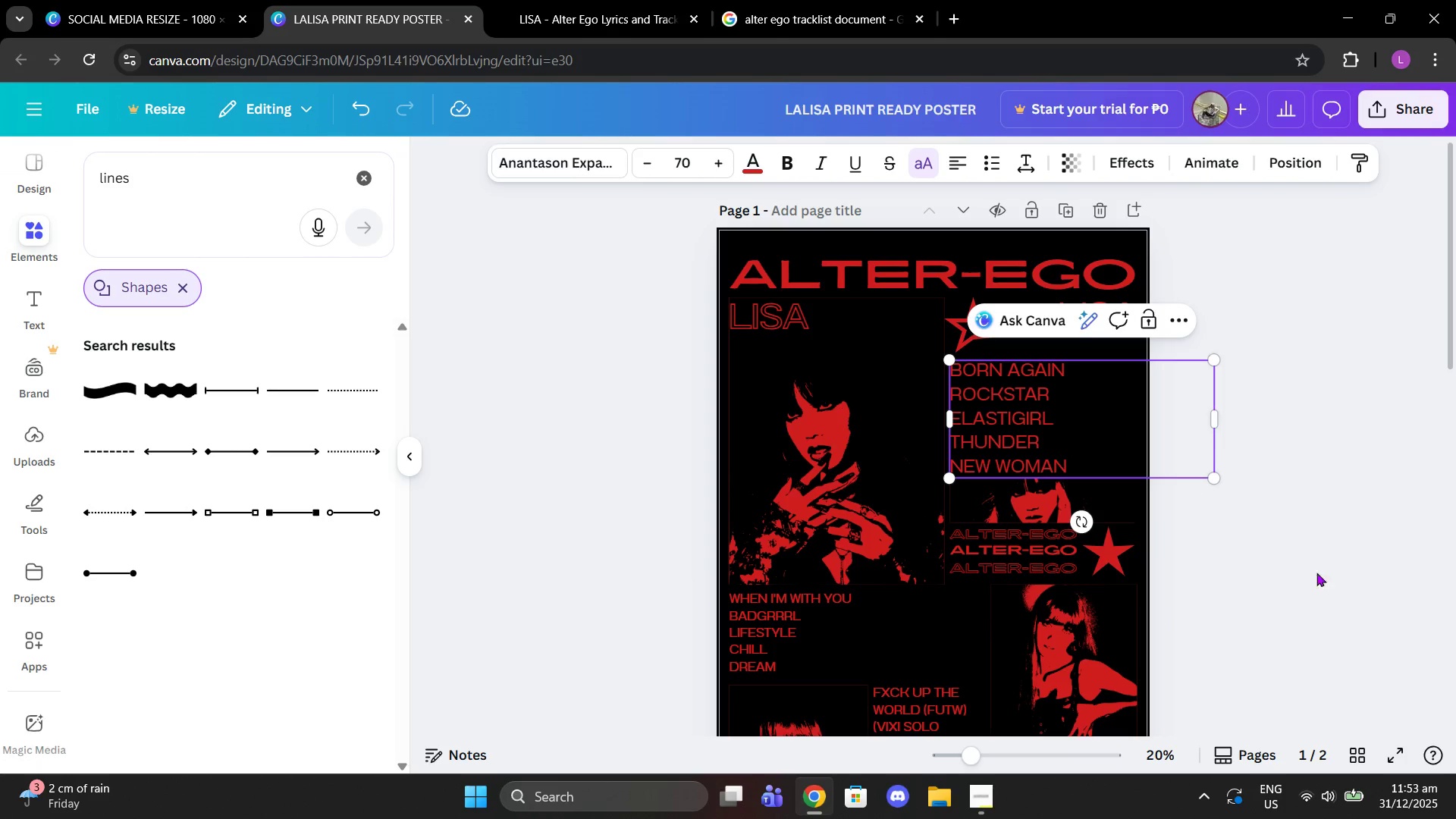 
left_click([1371, 590])
 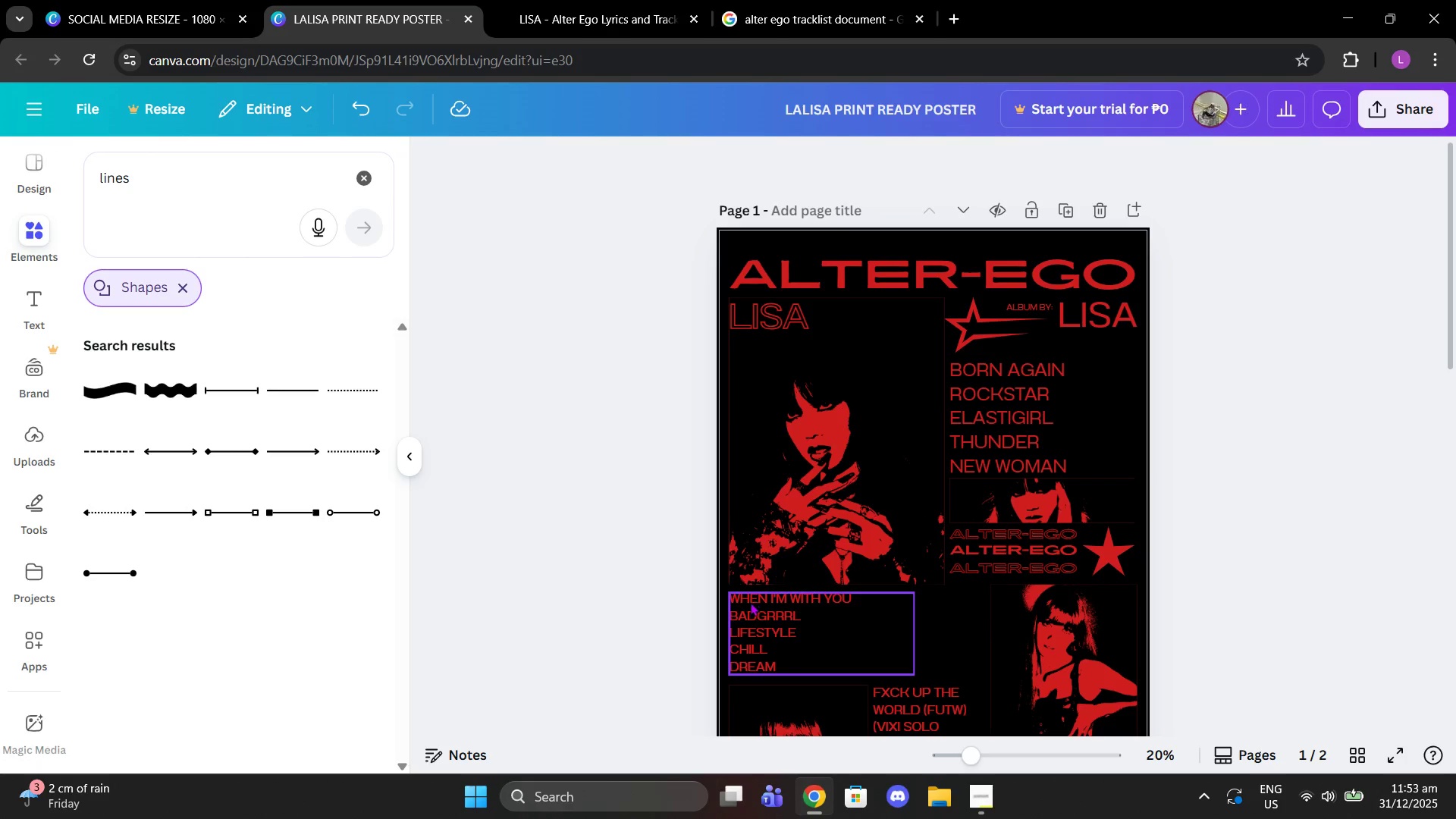 
left_click([750, 603])
 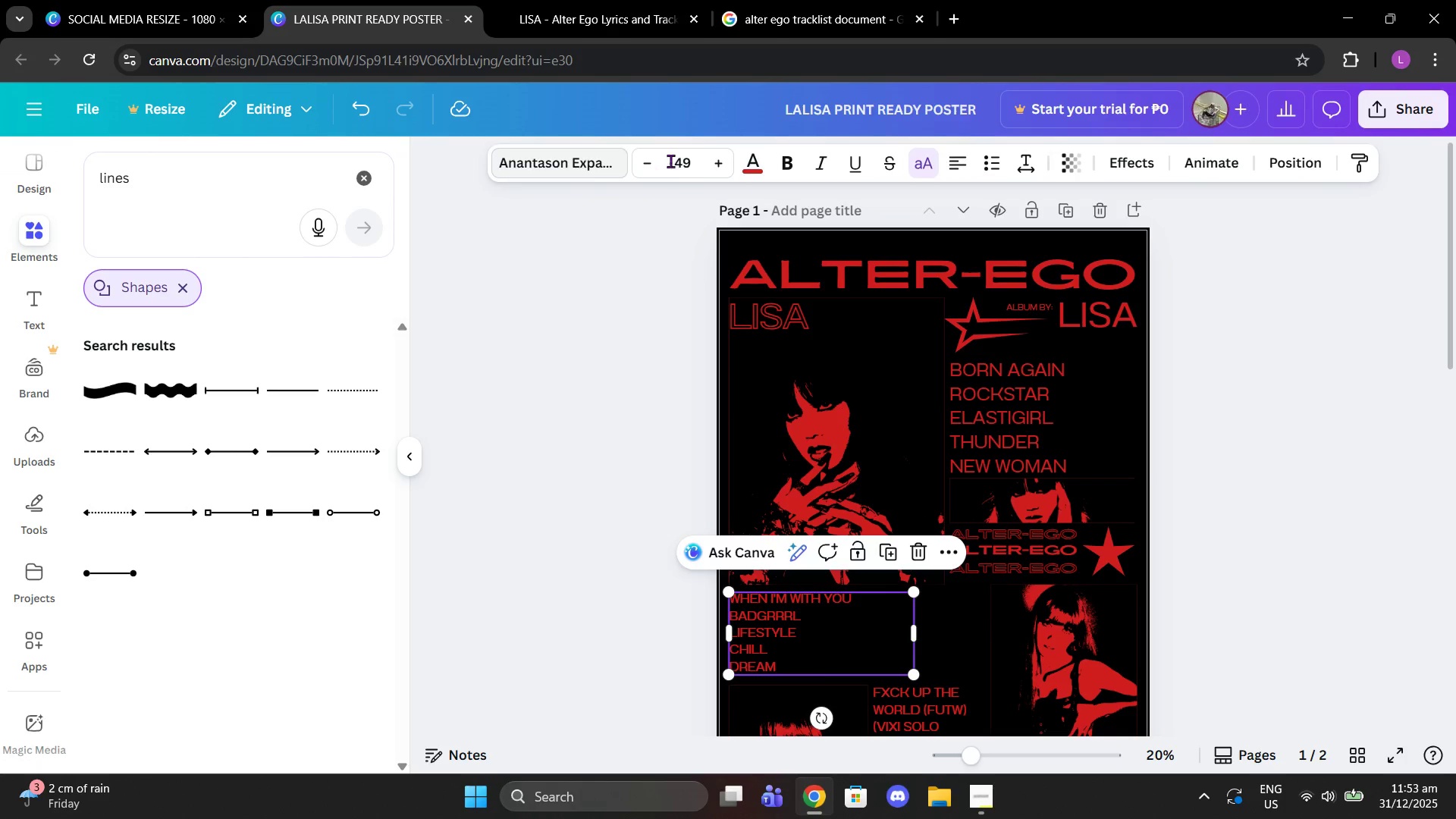 
left_click([672, 161])
 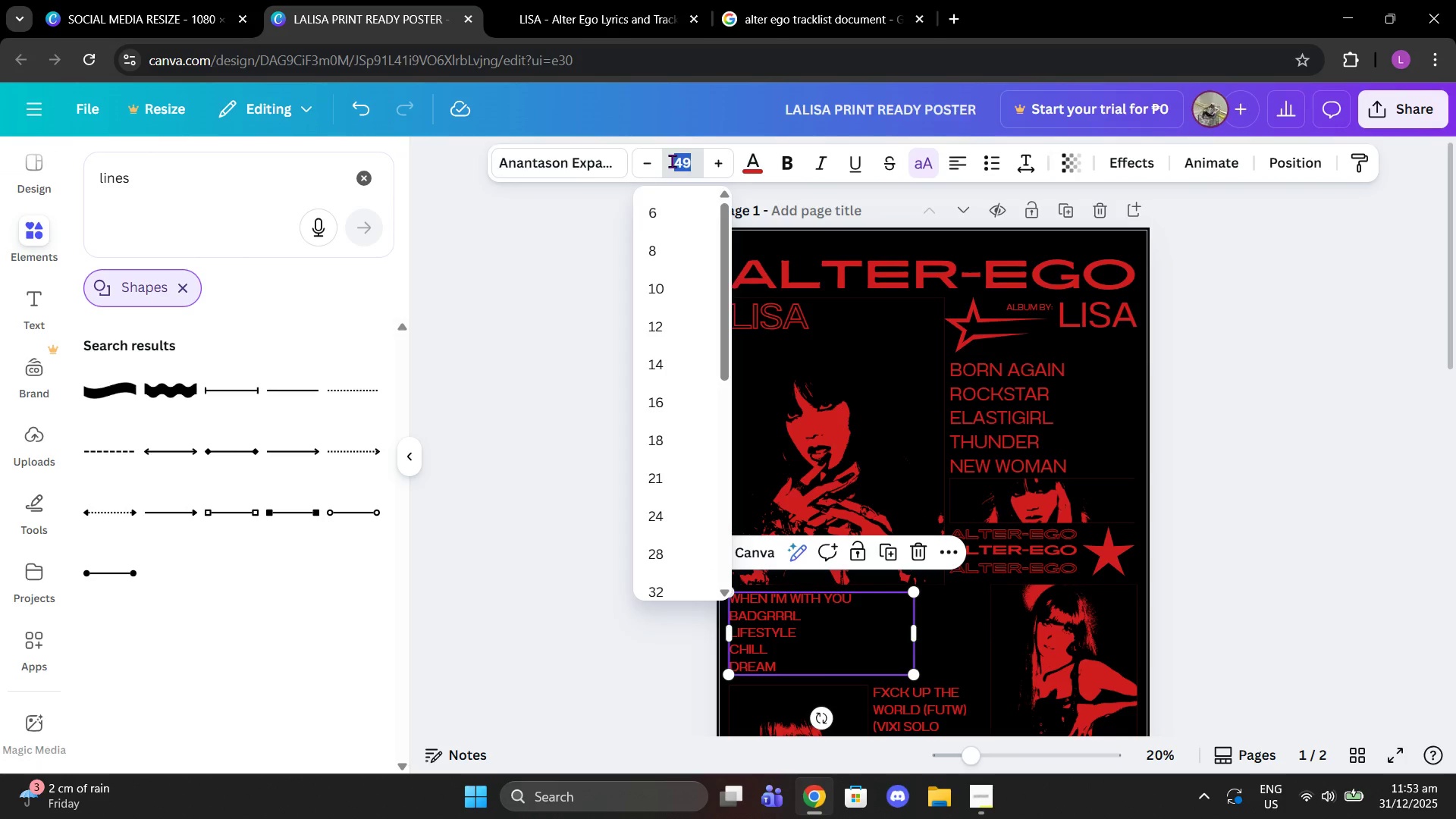 
type(70)
 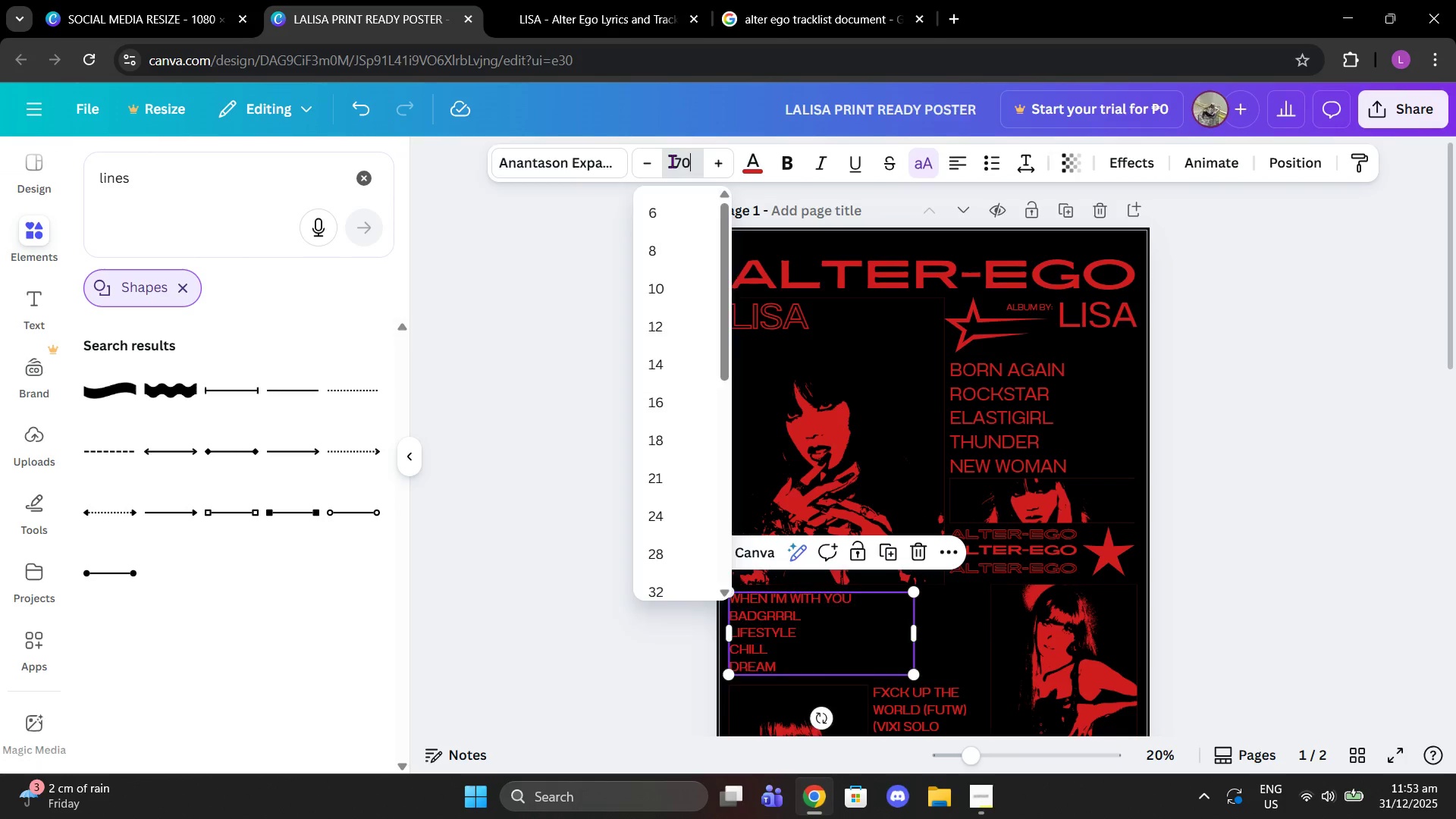 
key(Enter)
 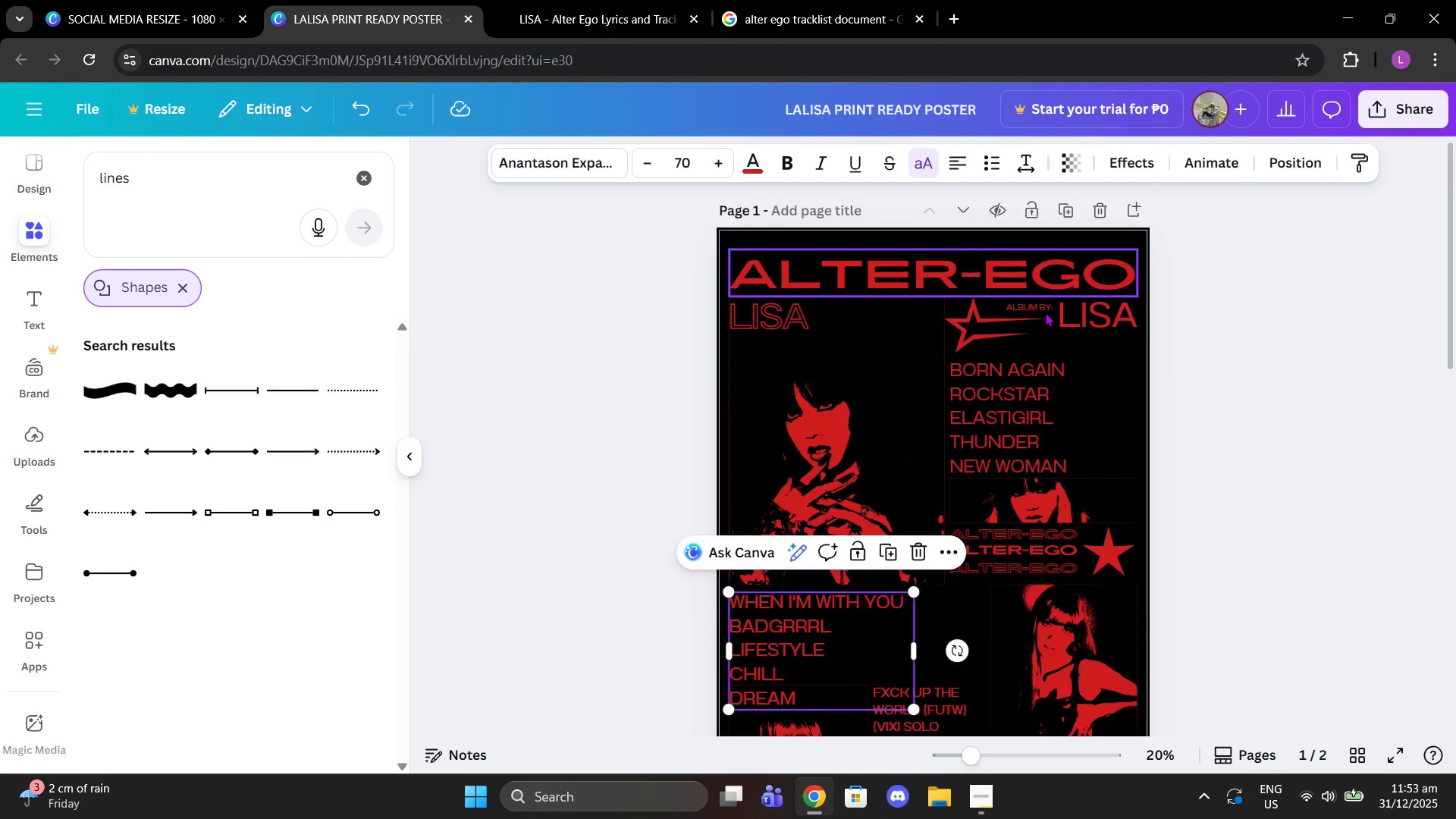 
scroll: coordinate [1053, 315], scroll_direction: down, amount: 2.0
 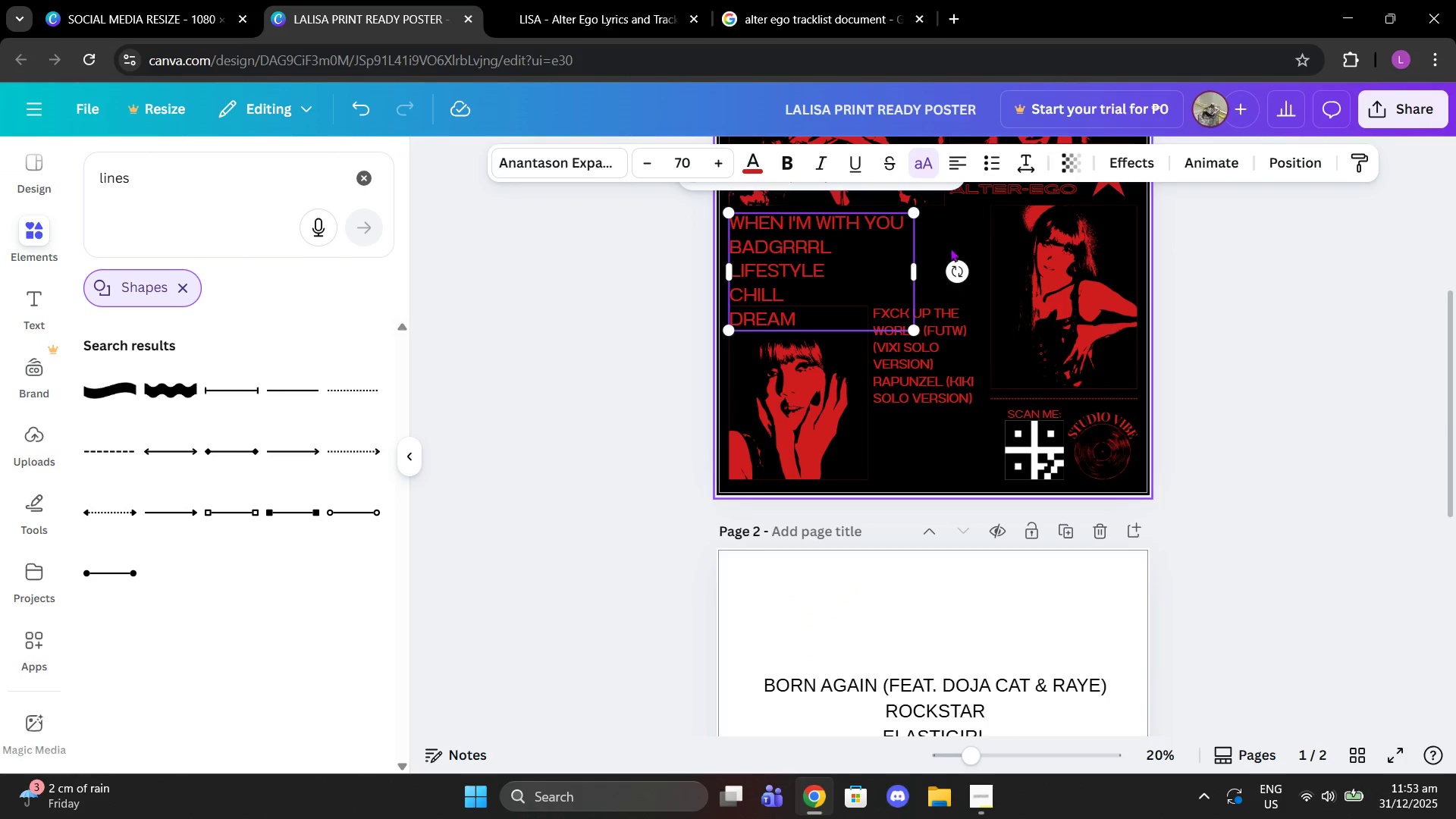 
left_click([1034, 230])
 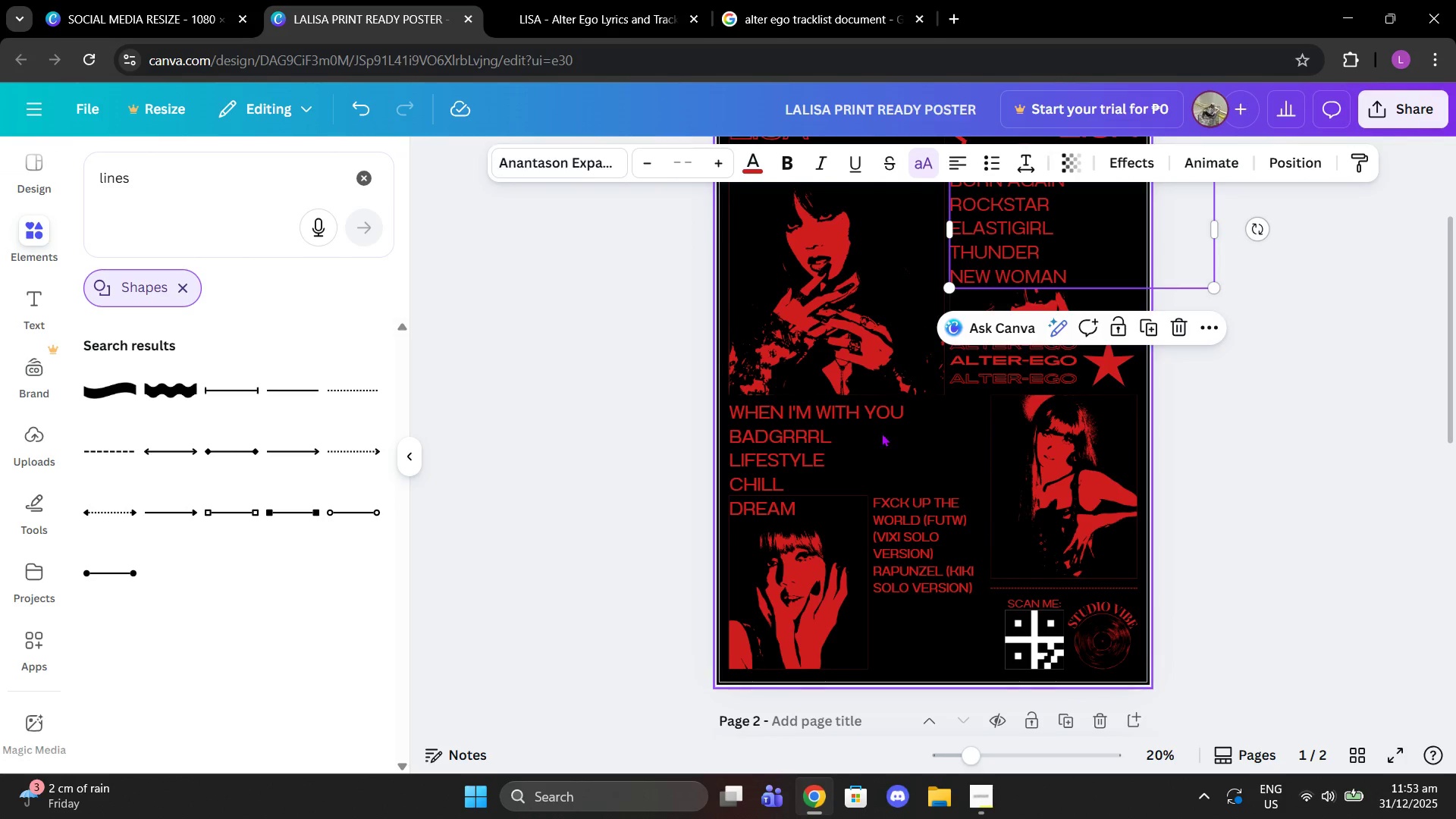 
scroll: coordinate [954, 249], scroll_direction: up, amount: 2.0
 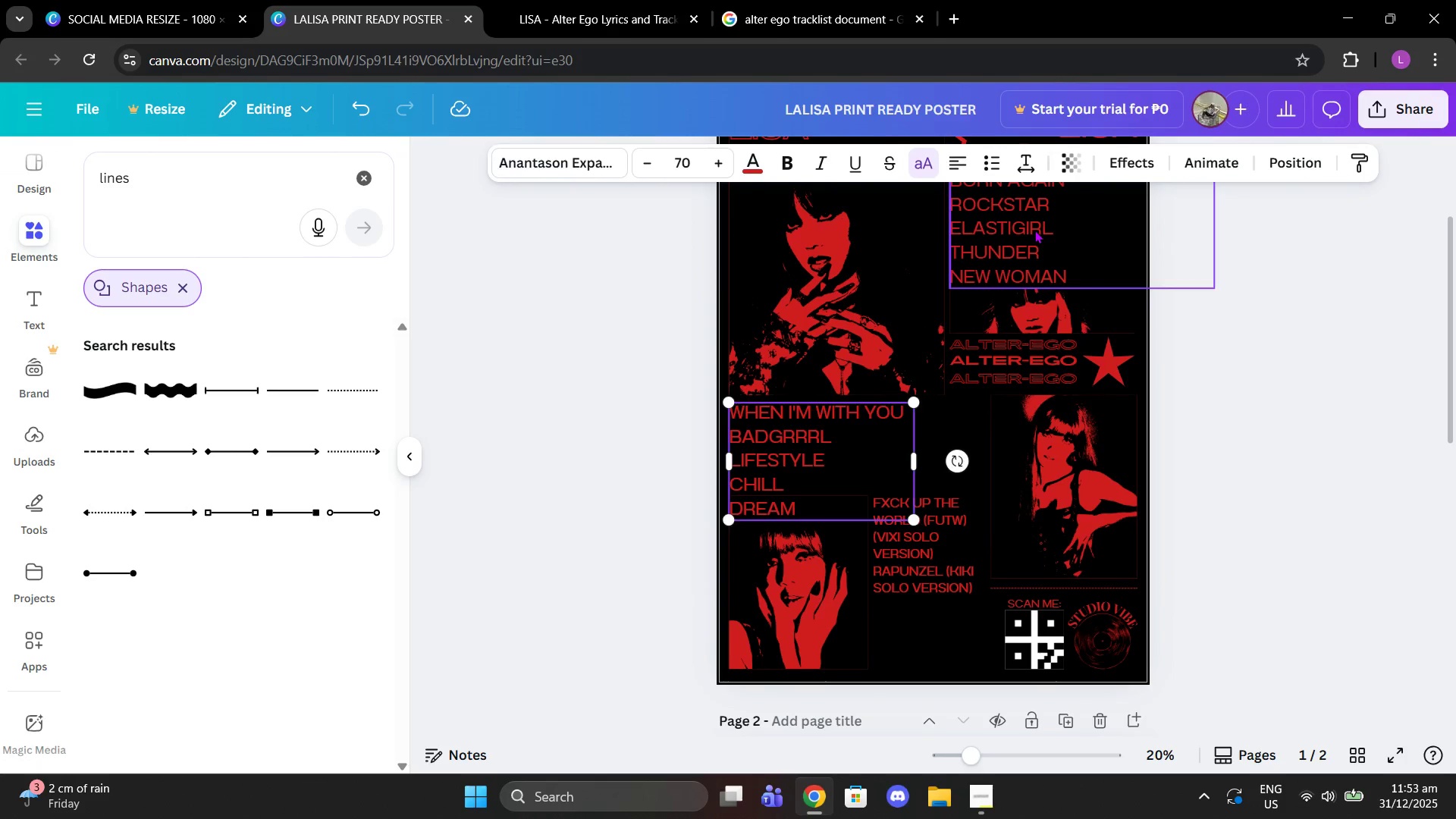 
left_click([880, 432])
 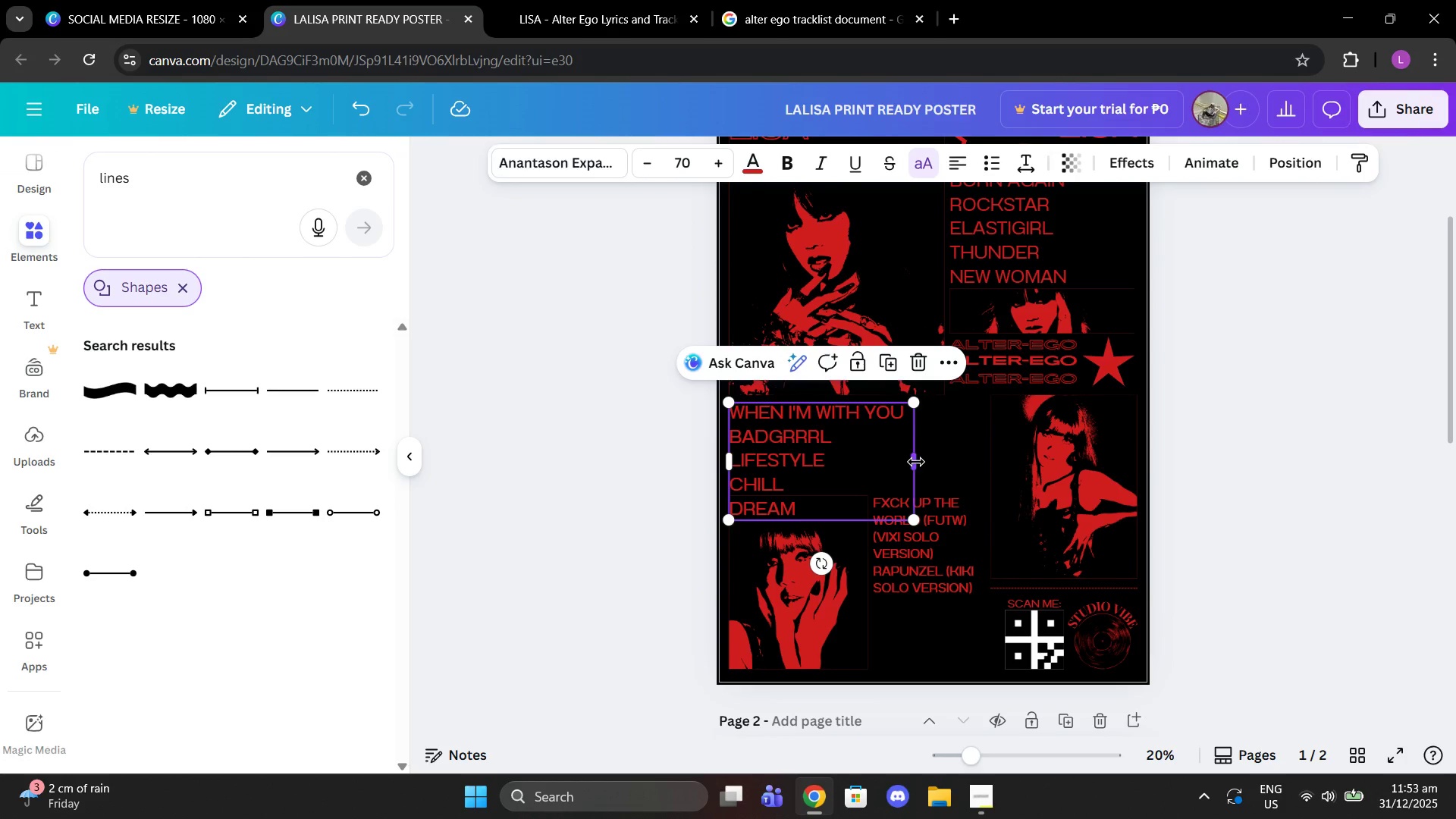 
left_click_drag(start_coordinate=[916, 462], to_coordinate=[989, 456])
 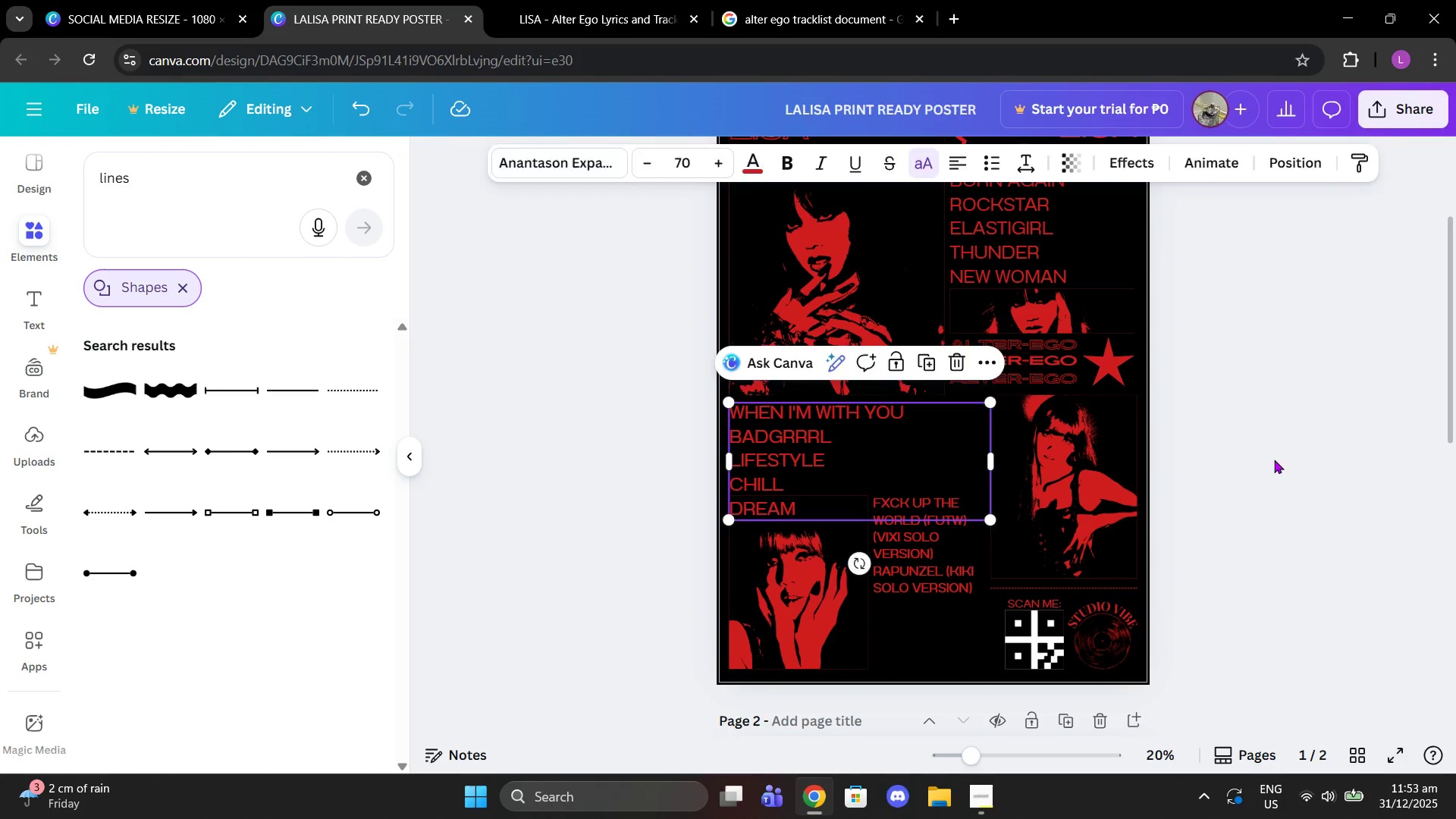 
left_click([1274, 460])
 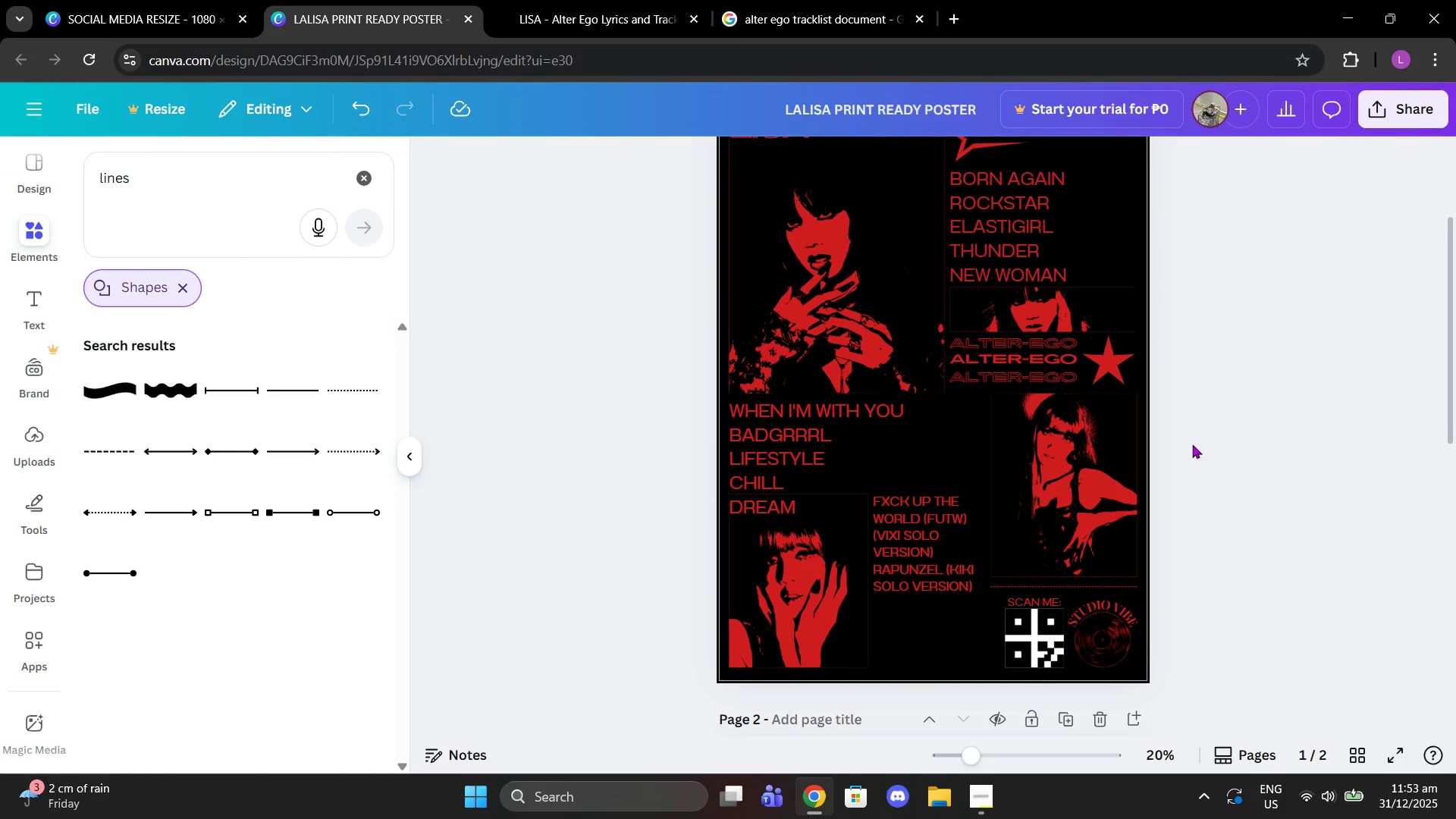 
scroll: coordinate [1073, 425], scroll_direction: down, amount: 4.0
 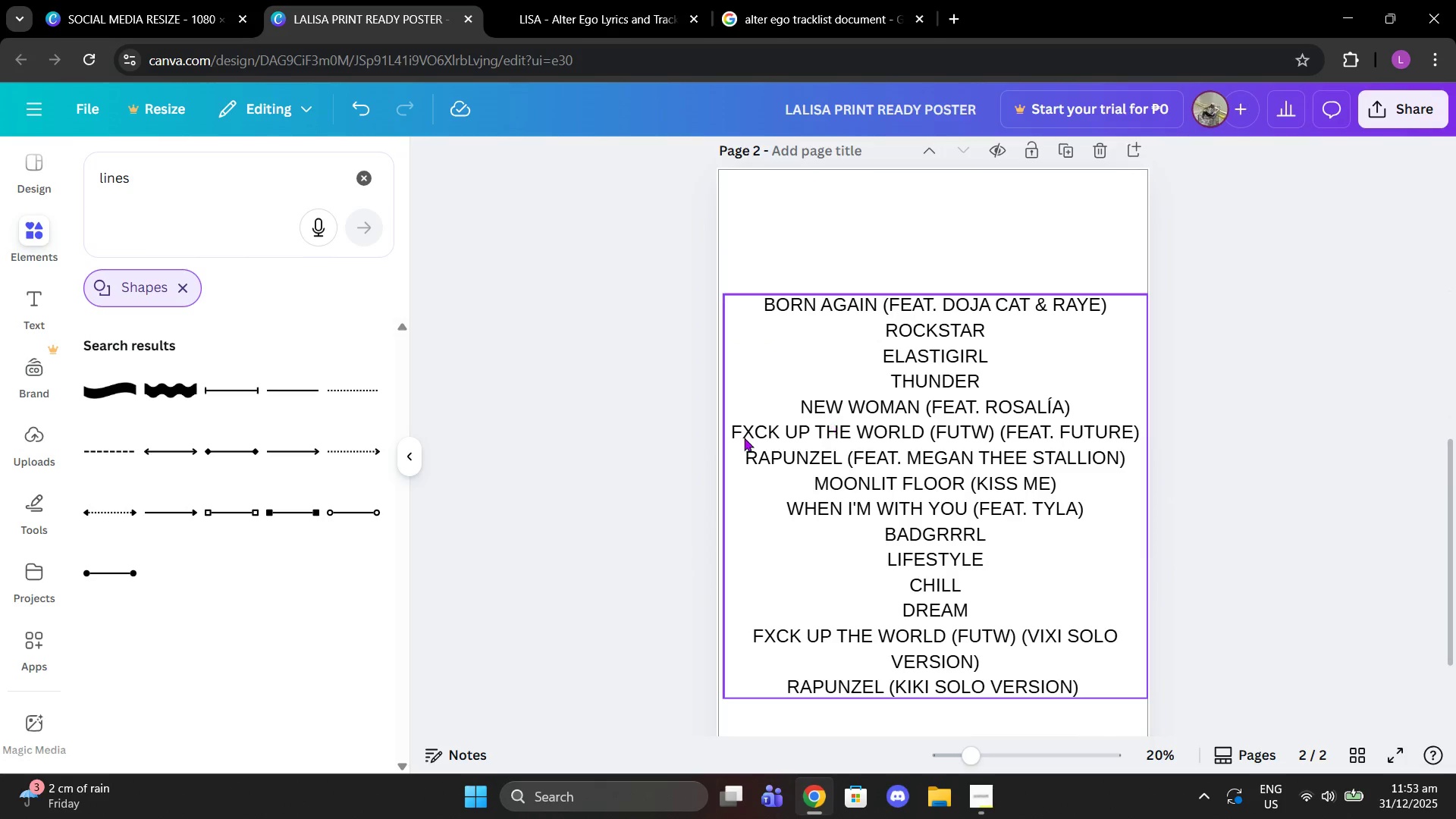 
left_click([744, 438])
 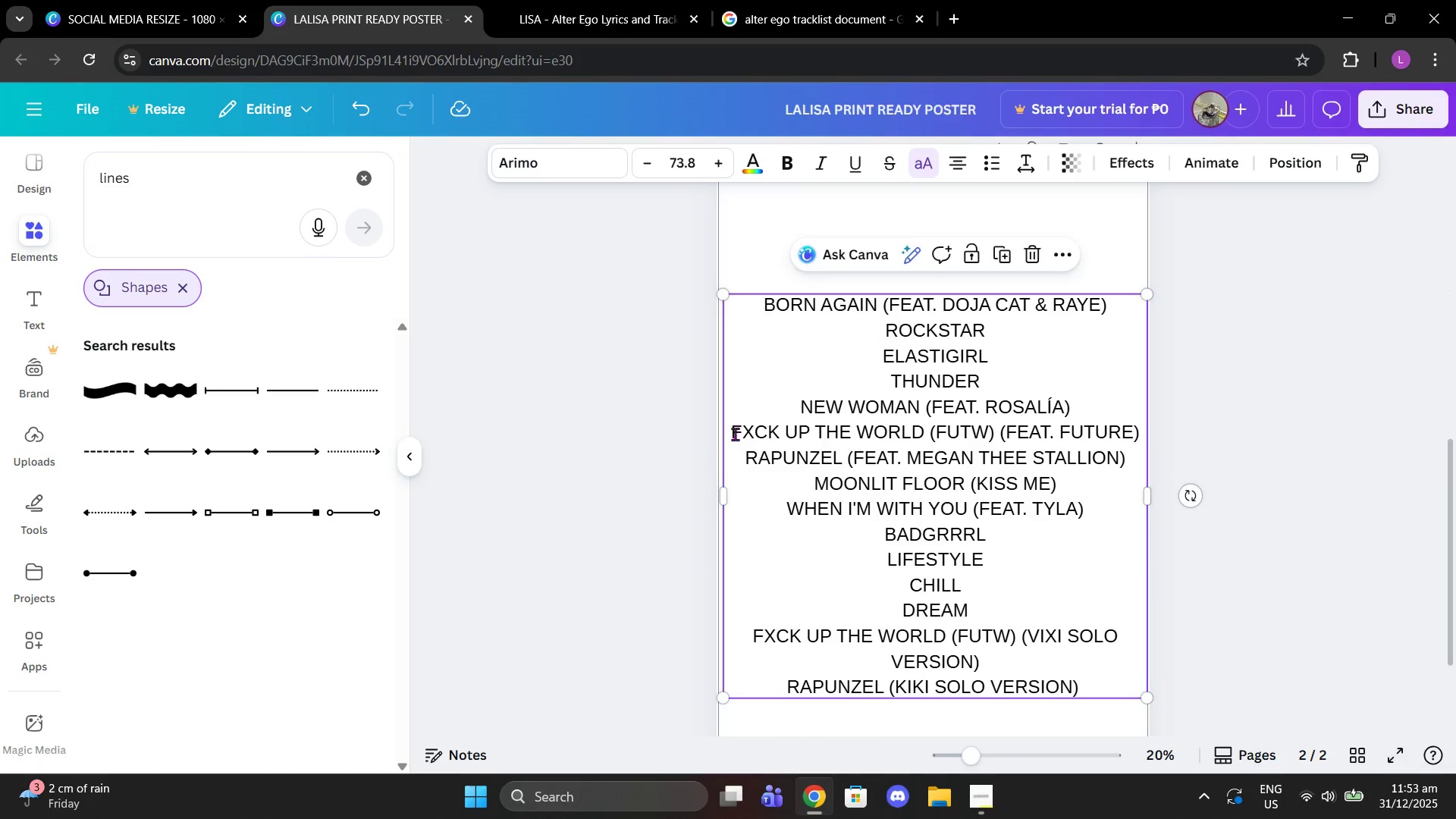 
double_click([735, 434])
 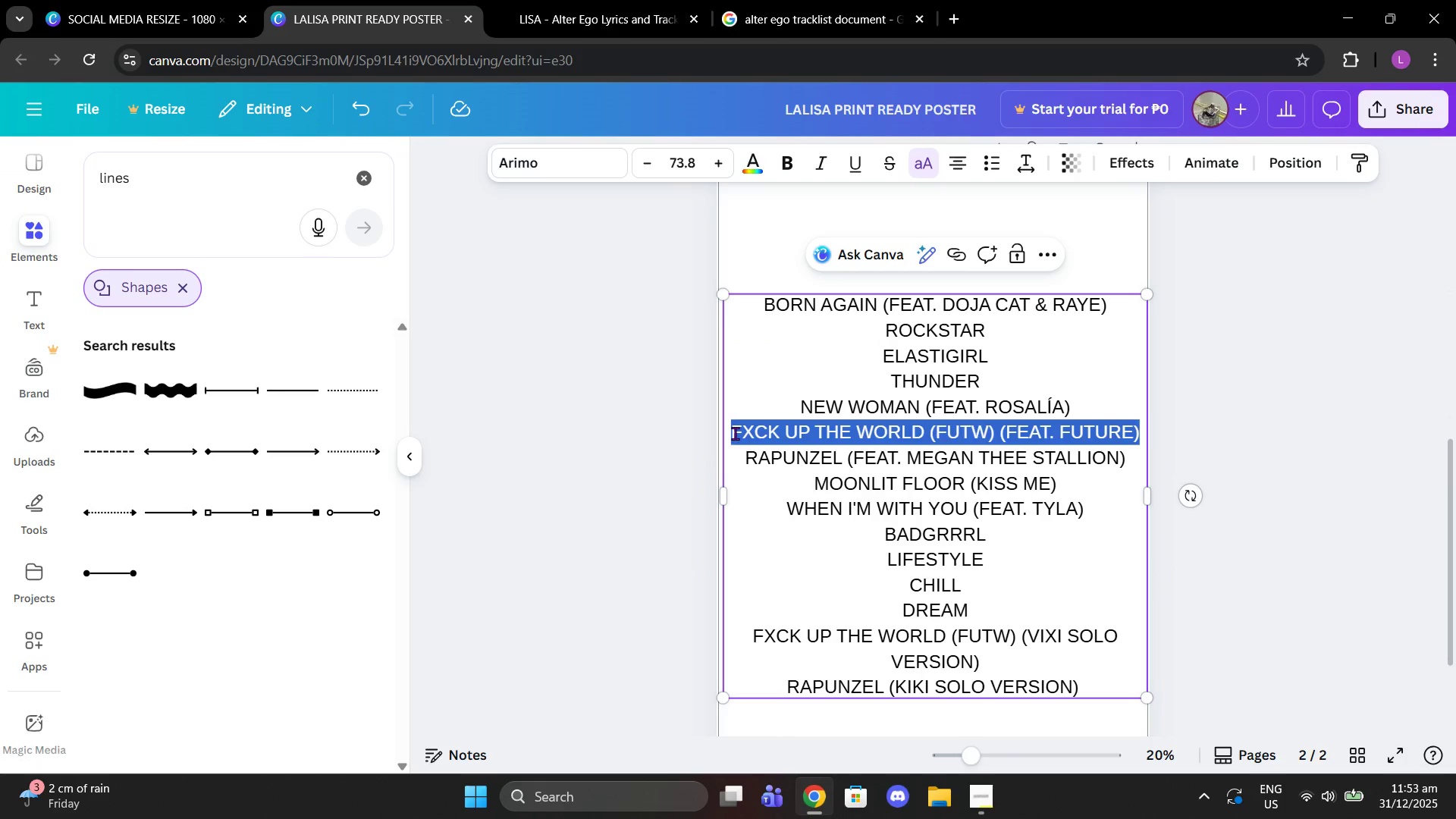 
triple_click([735, 433])
 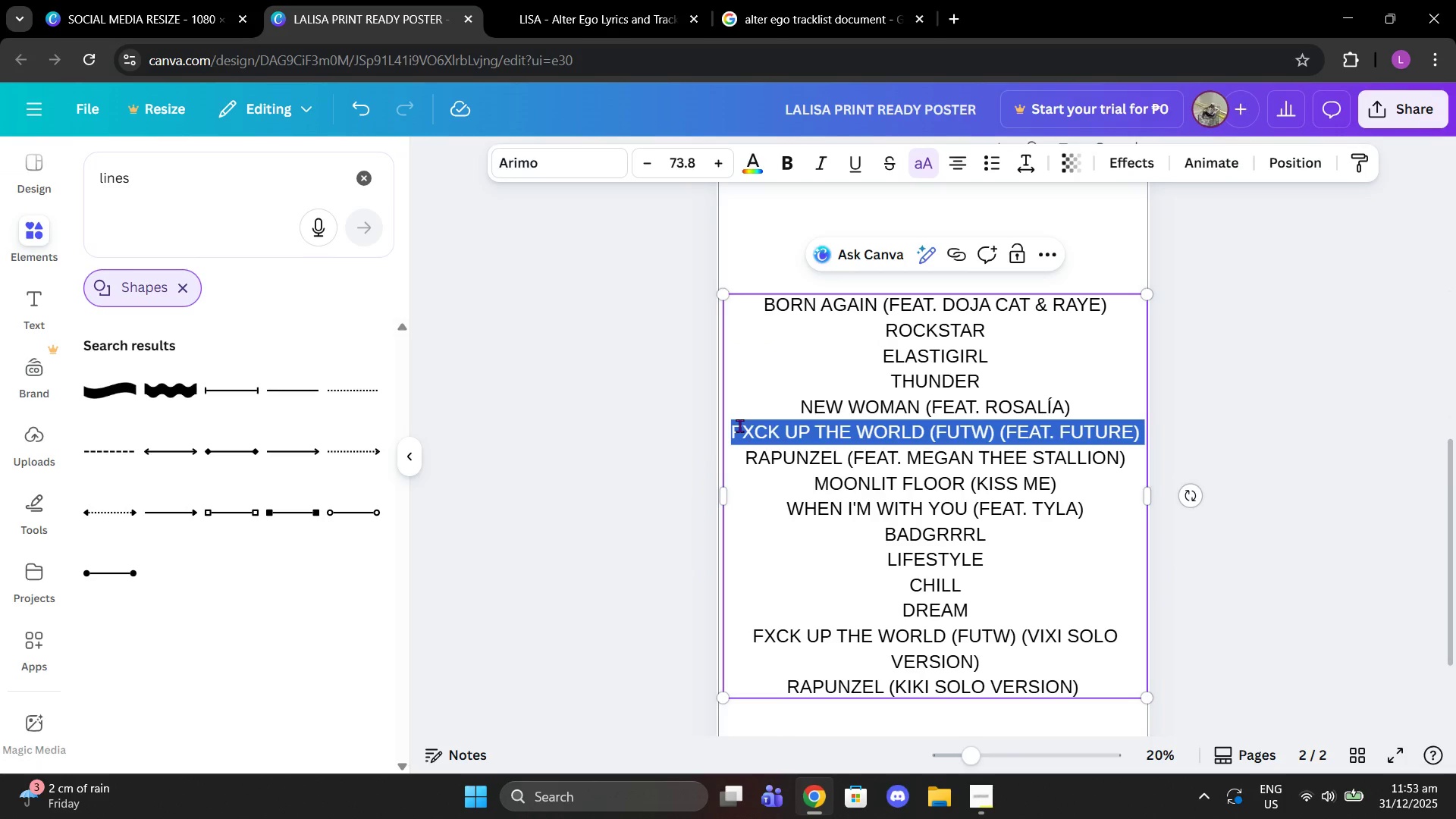 
left_click([739, 425])
 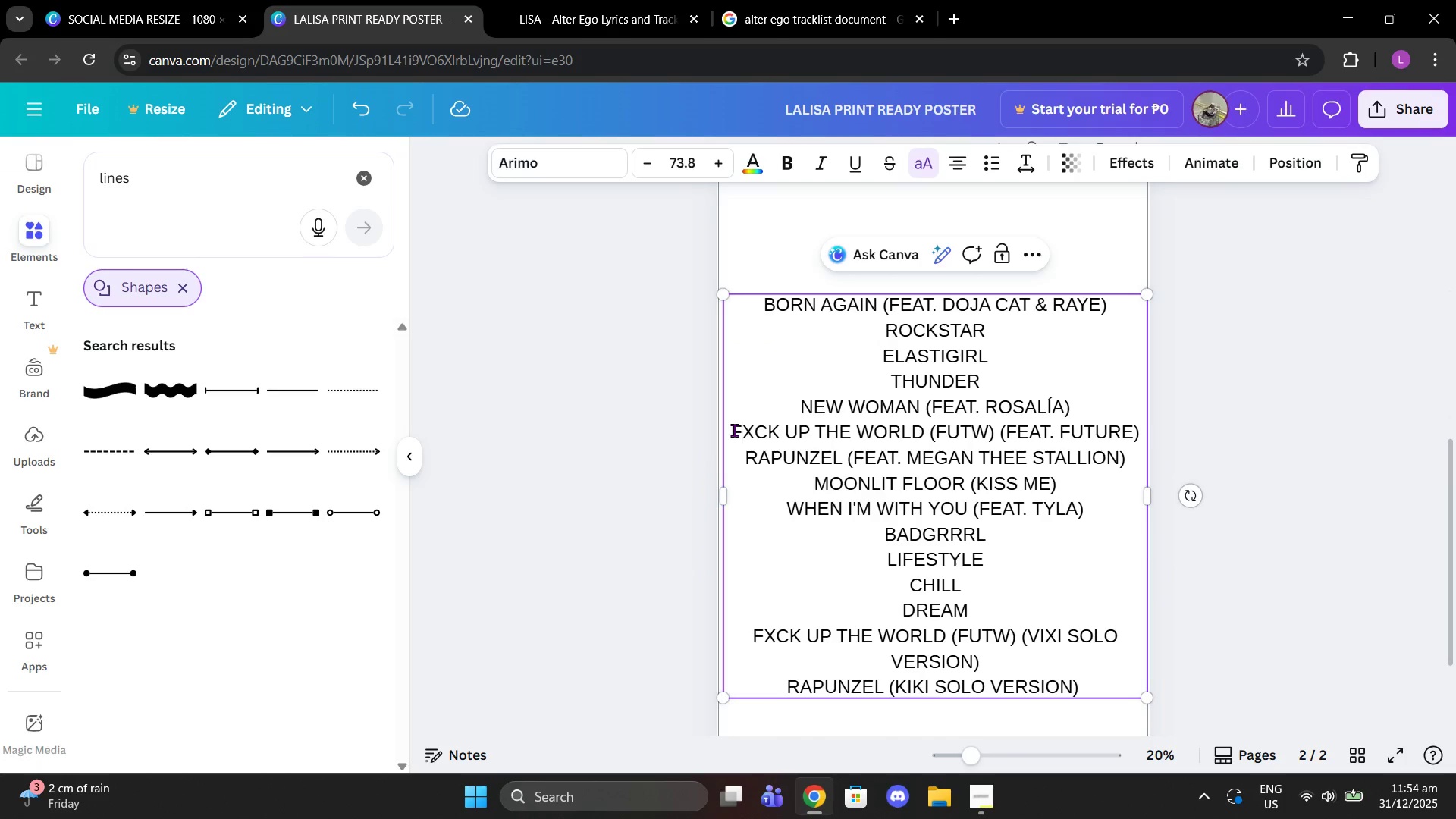 
left_click_drag(start_coordinate=[731, 430], to_coordinate=[995, 428])
 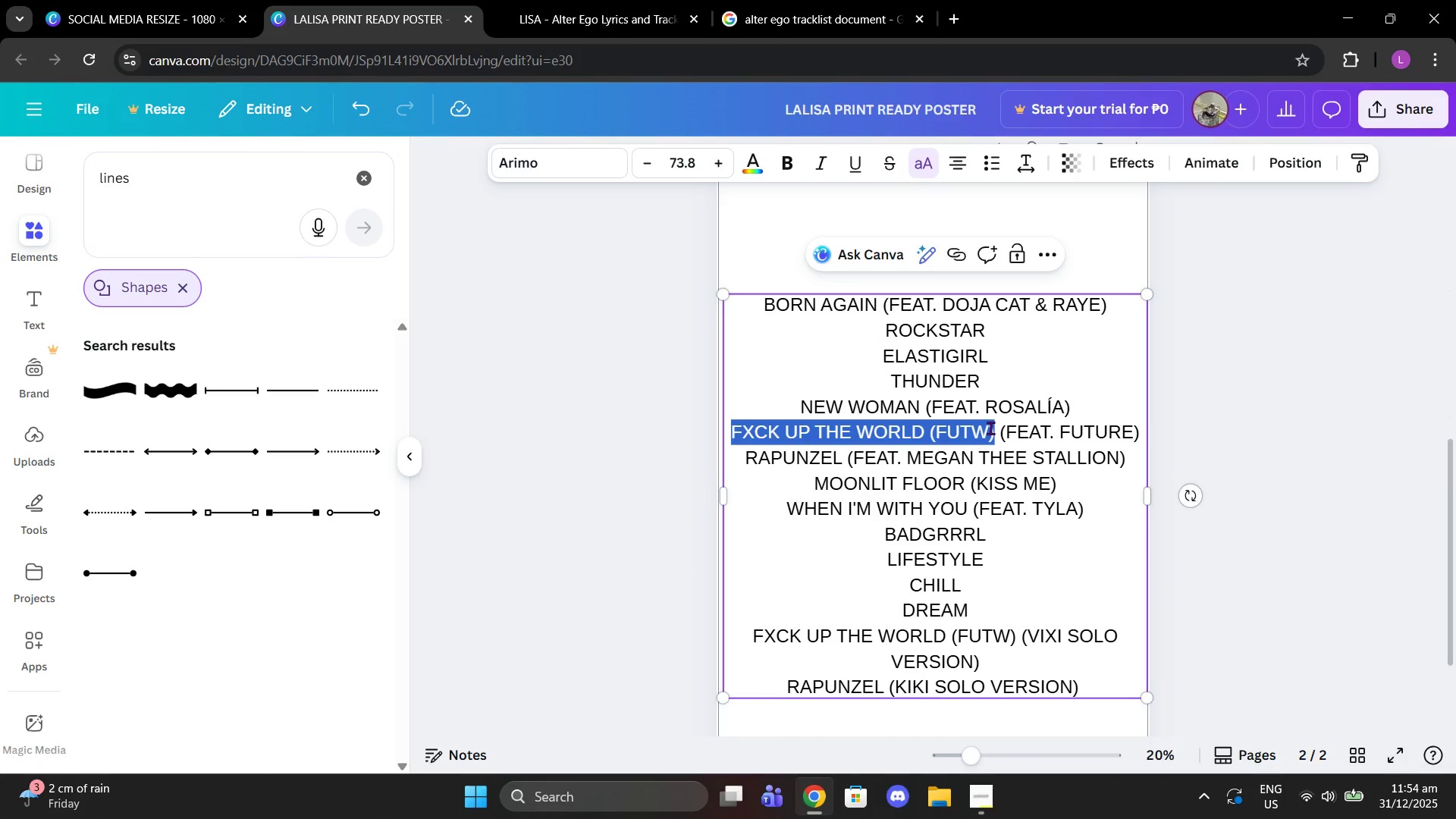 
key(Control+C)
 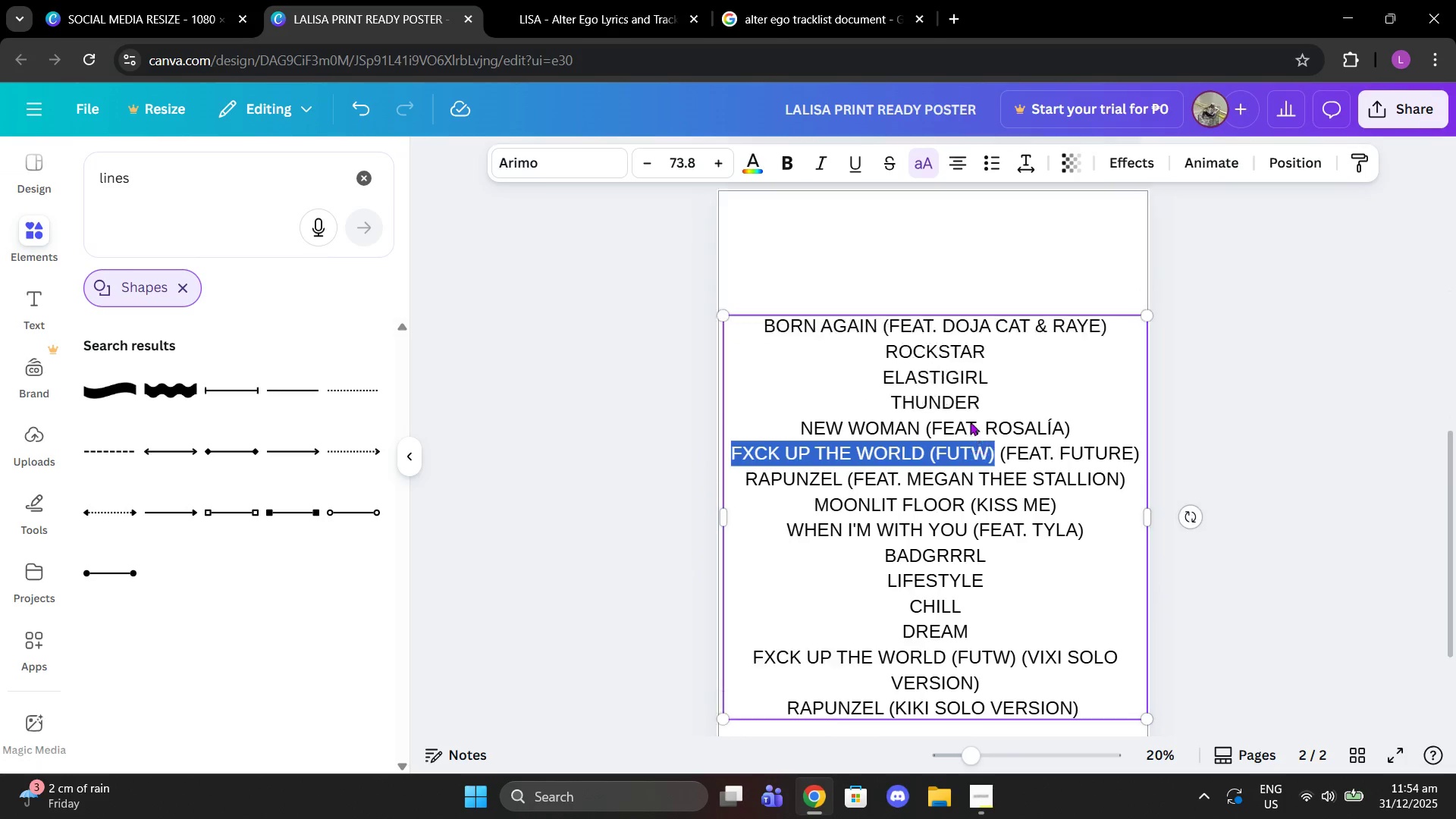 
scroll: coordinate [978, 425], scroll_direction: up, amount: 4.0
 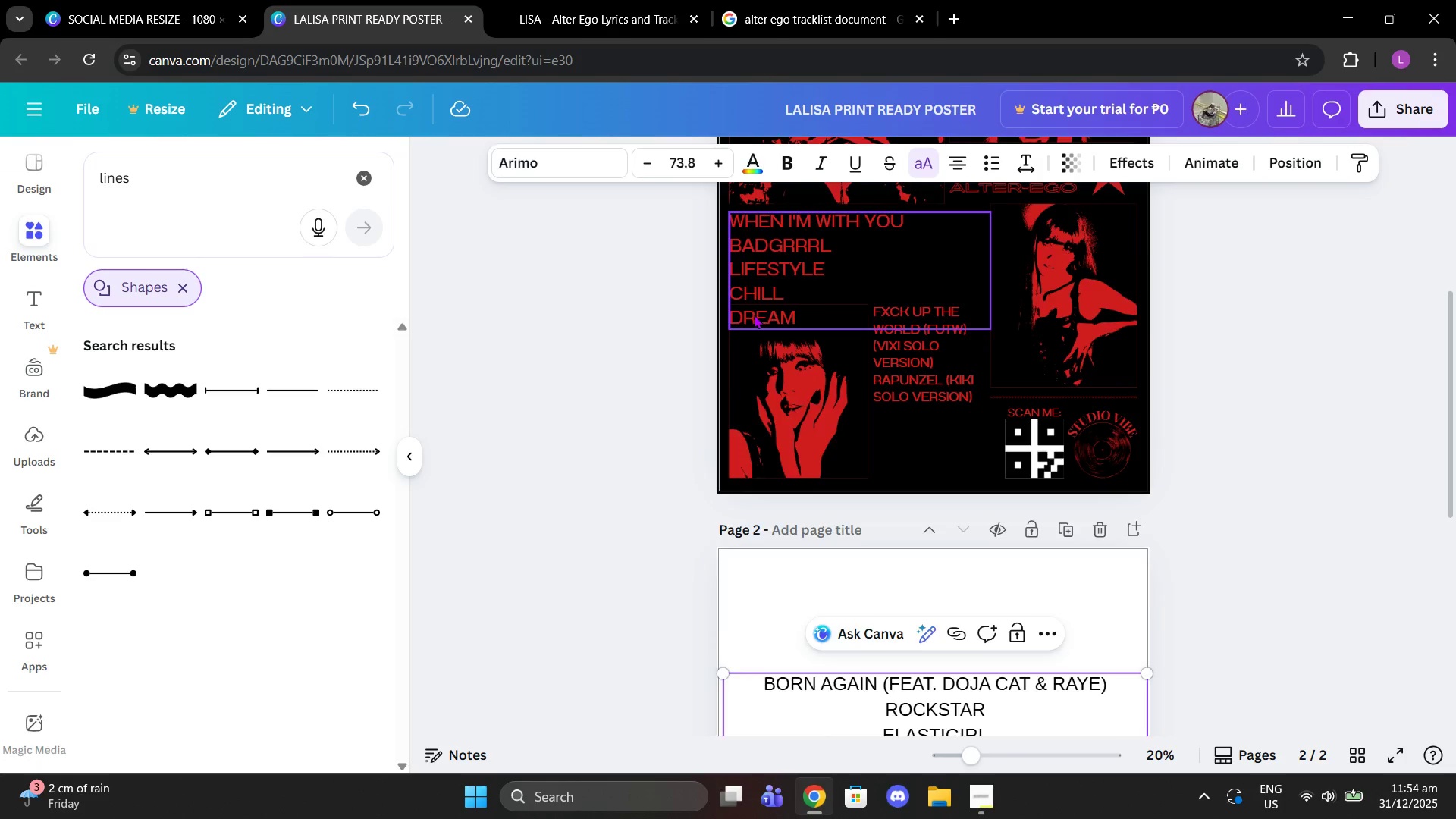 
left_click([828, 400])
 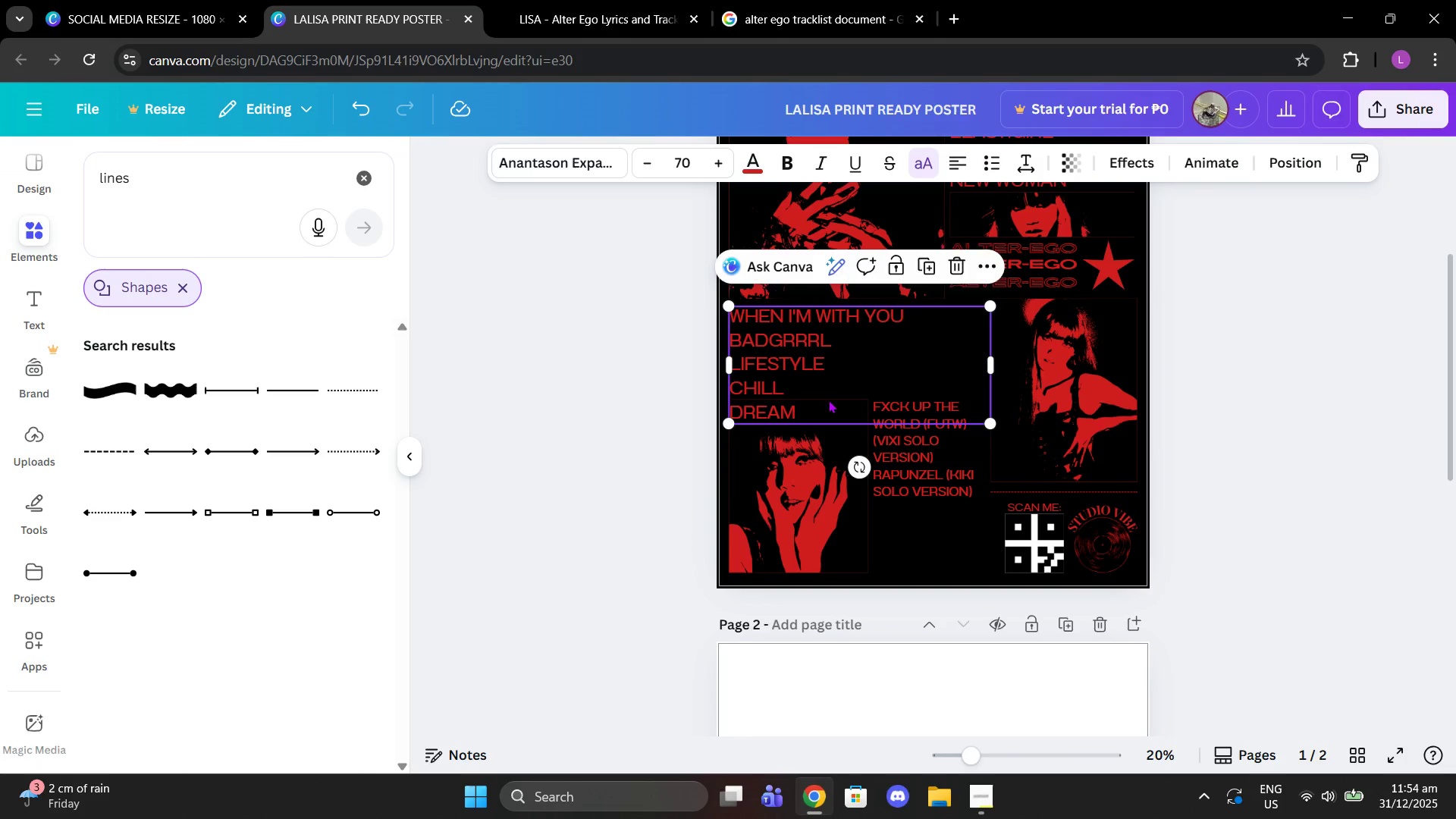 
scroll: coordinate [754, 315], scroll_direction: up, amount: 1.0
 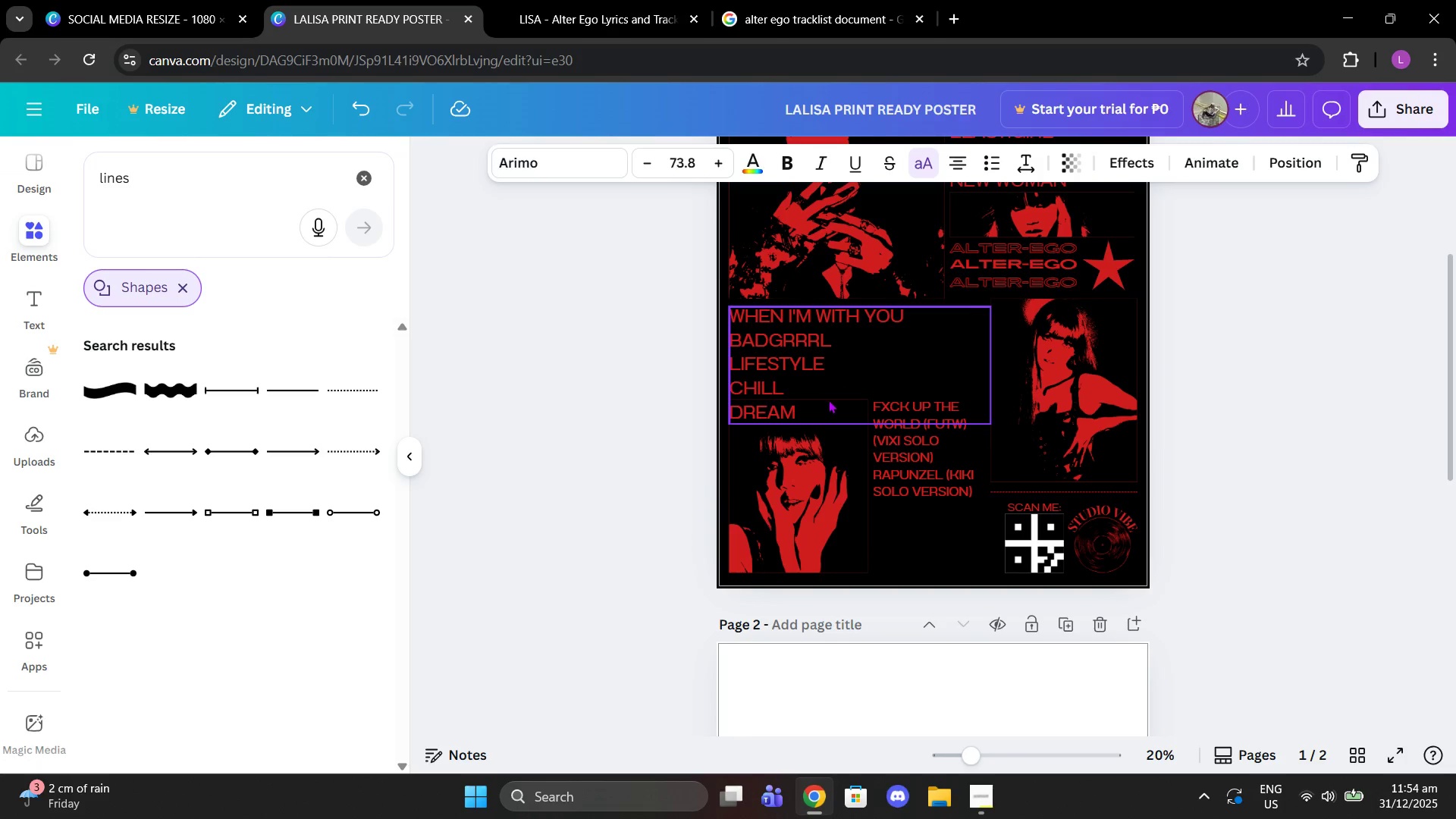 
double_click([828, 400])
 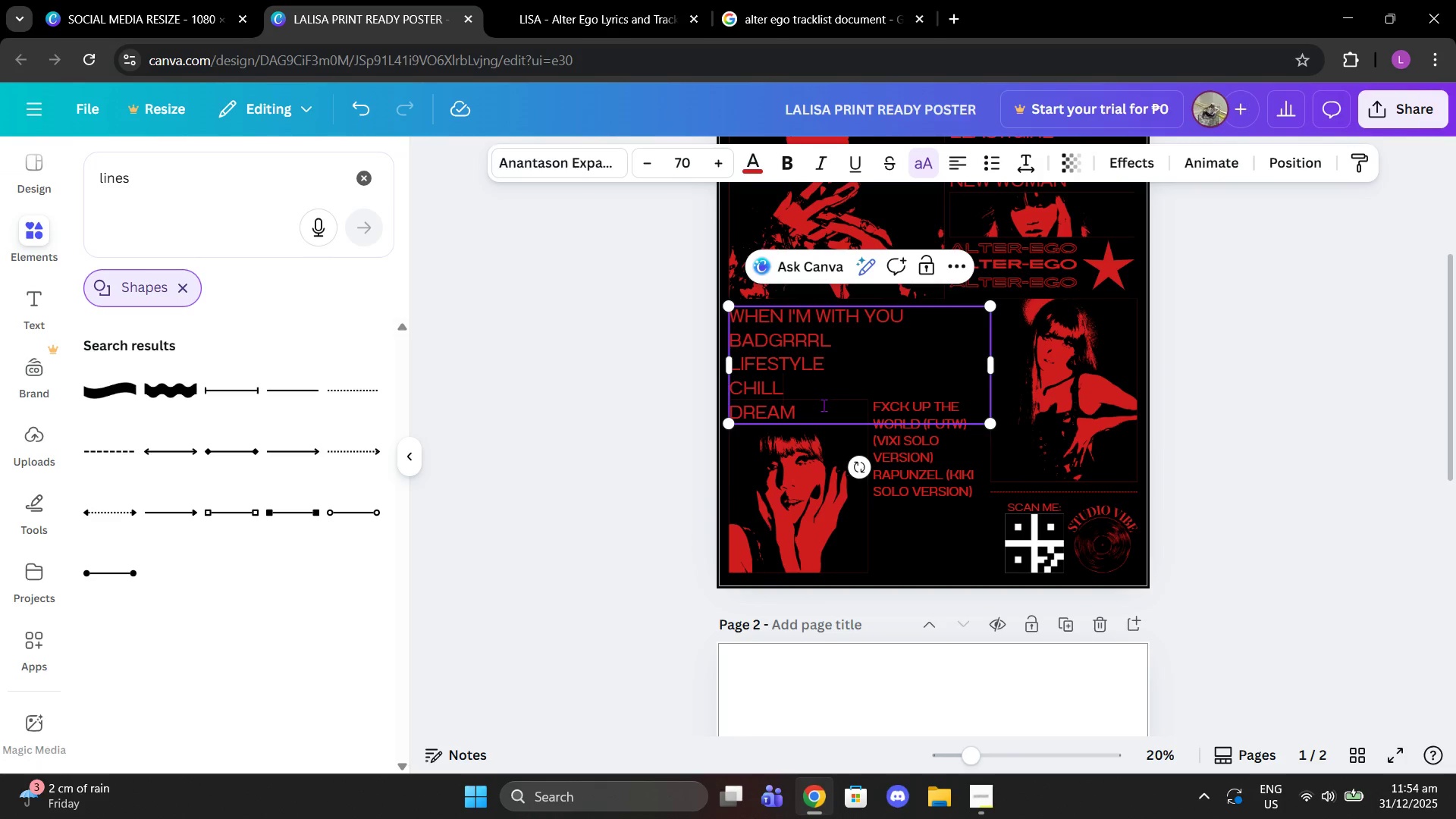 
left_click_drag(start_coordinate=[821, 407], to_coordinate=[726, 323])
 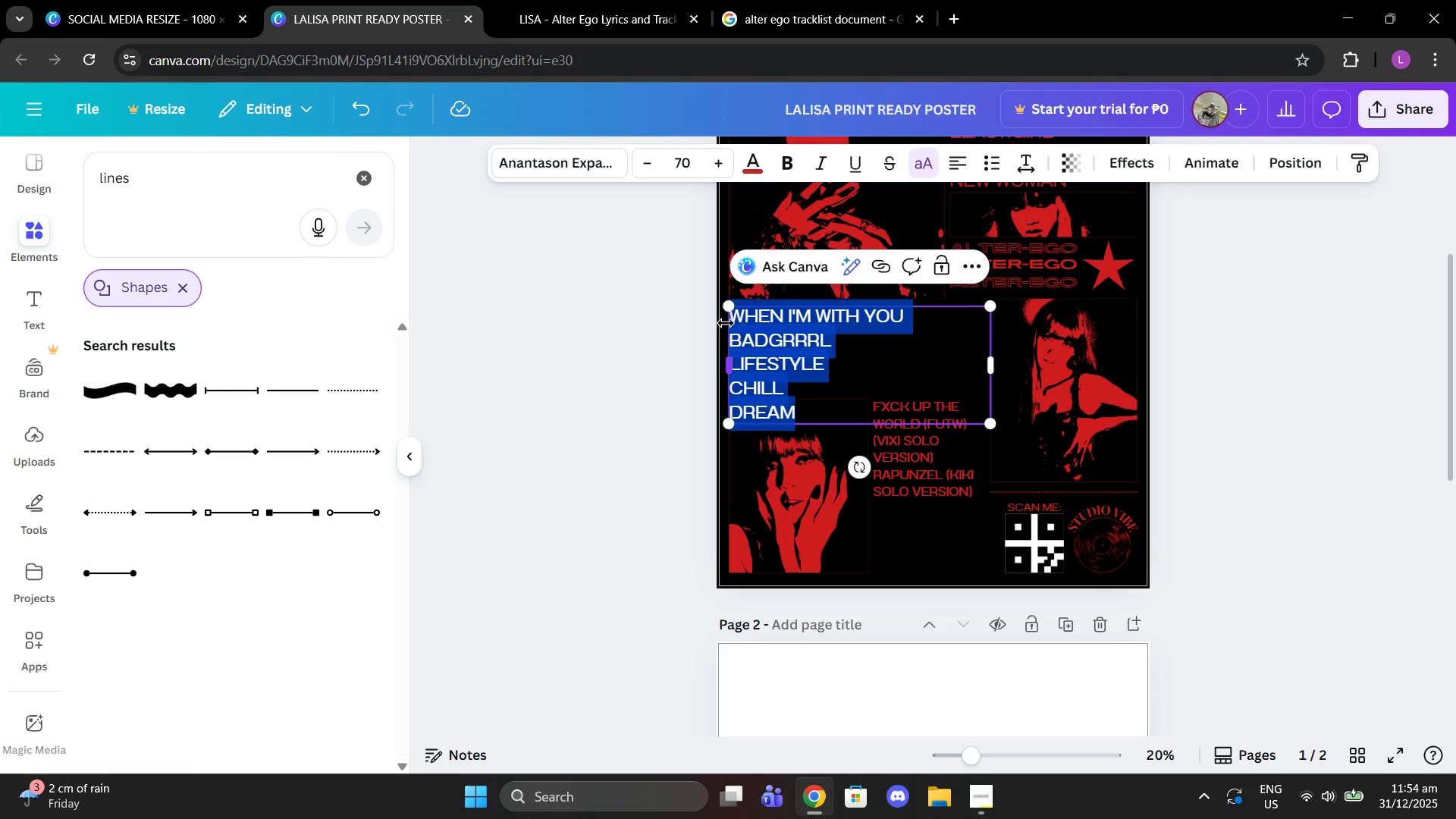 
key(Control+V)
 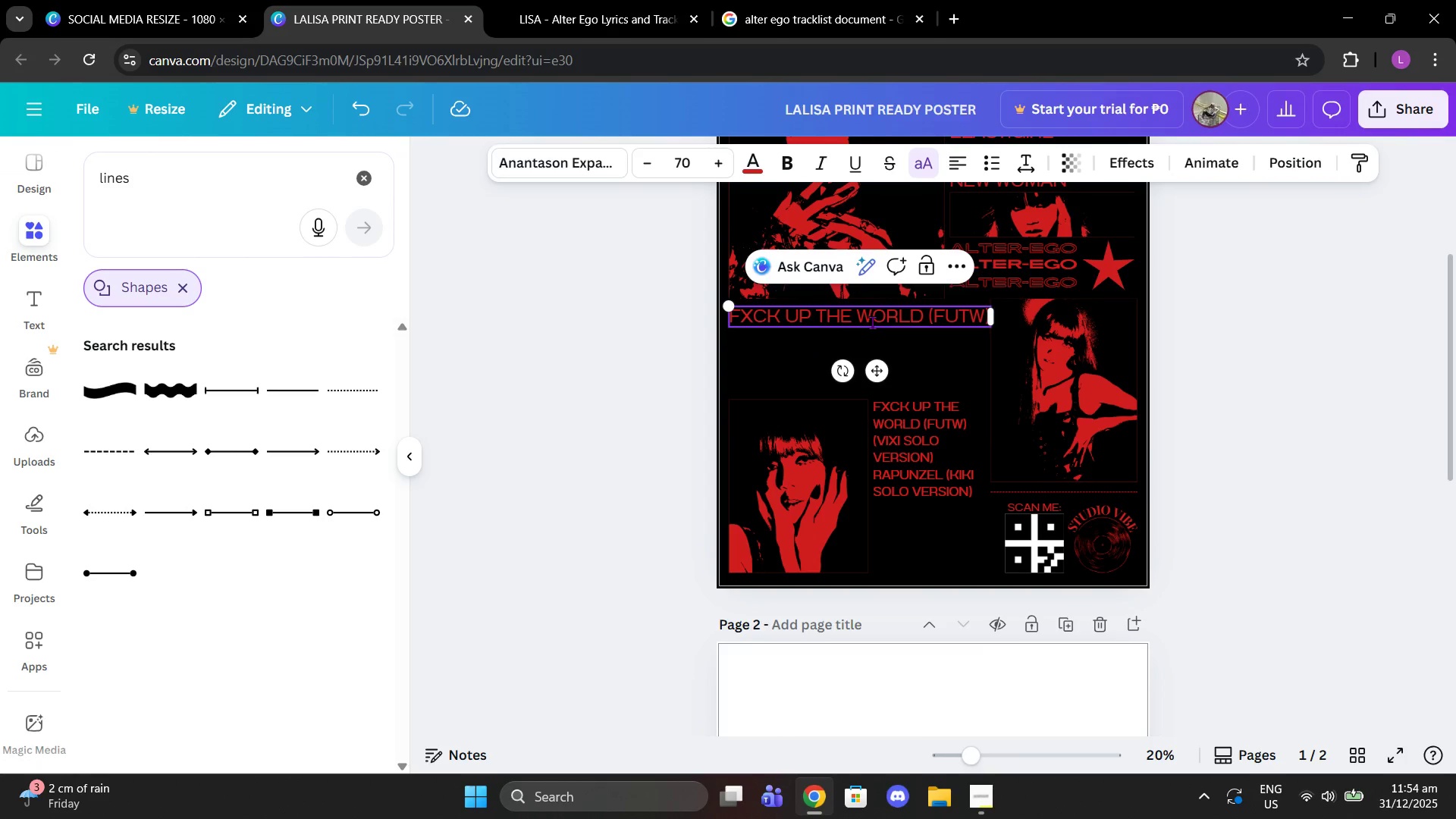 
key(Enter)
 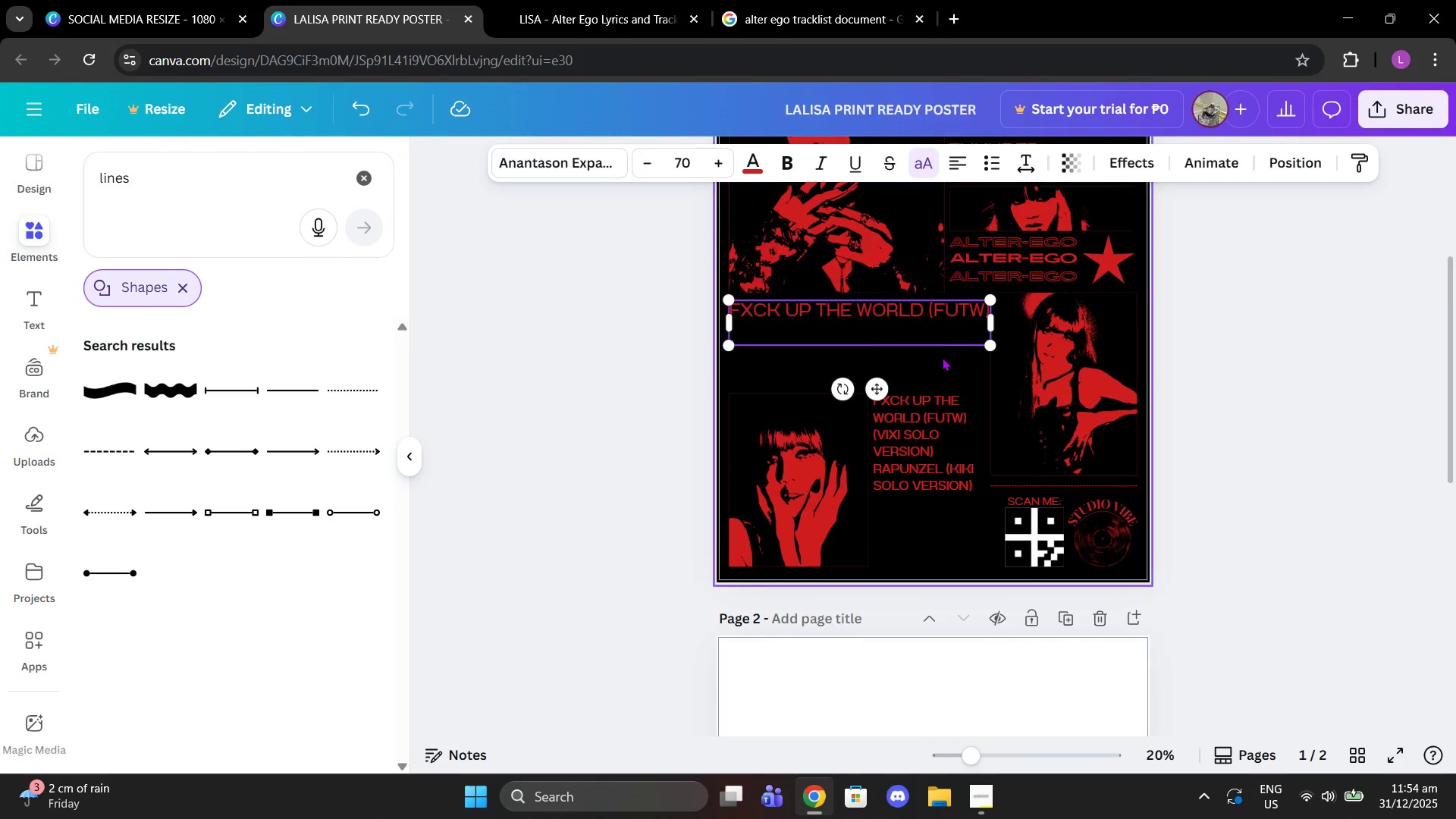 
scroll: coordinate [942, 357], scroll_direction: down, amount: 4.0
 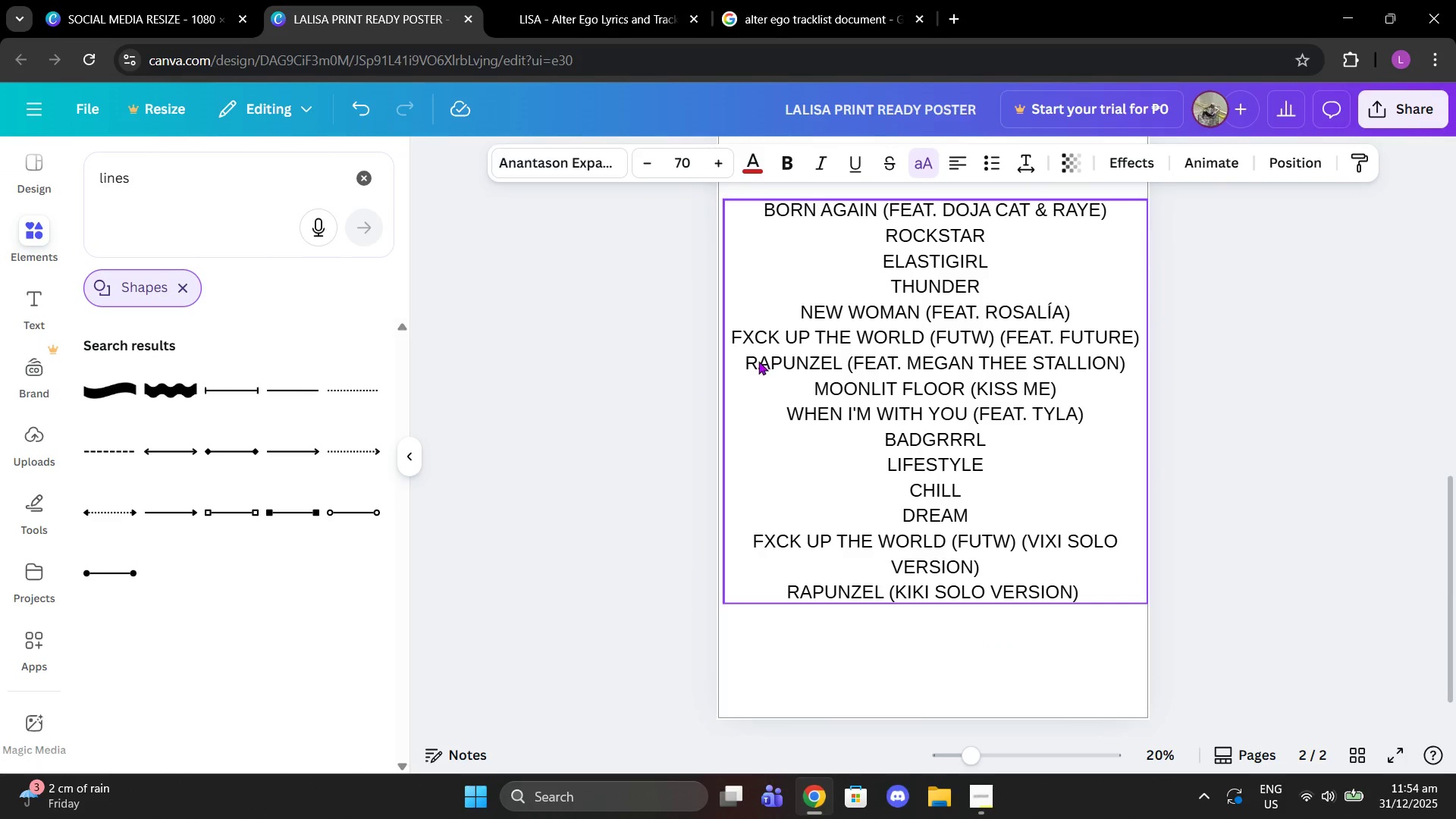 
left_click([748, 358])
 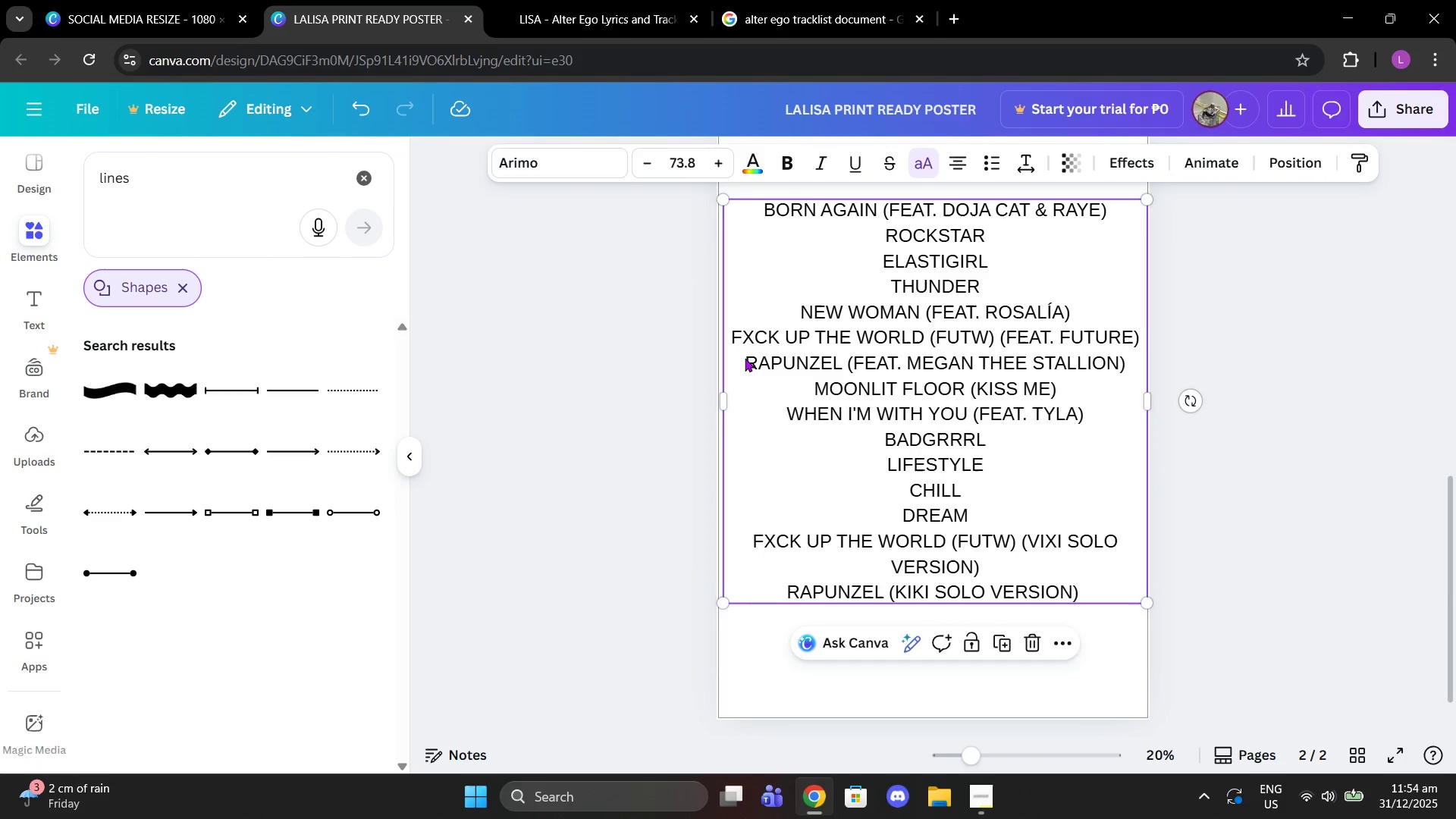 
left_click_drag(start_coordinate=[745, 358], to_coordinate=[751, 363])
 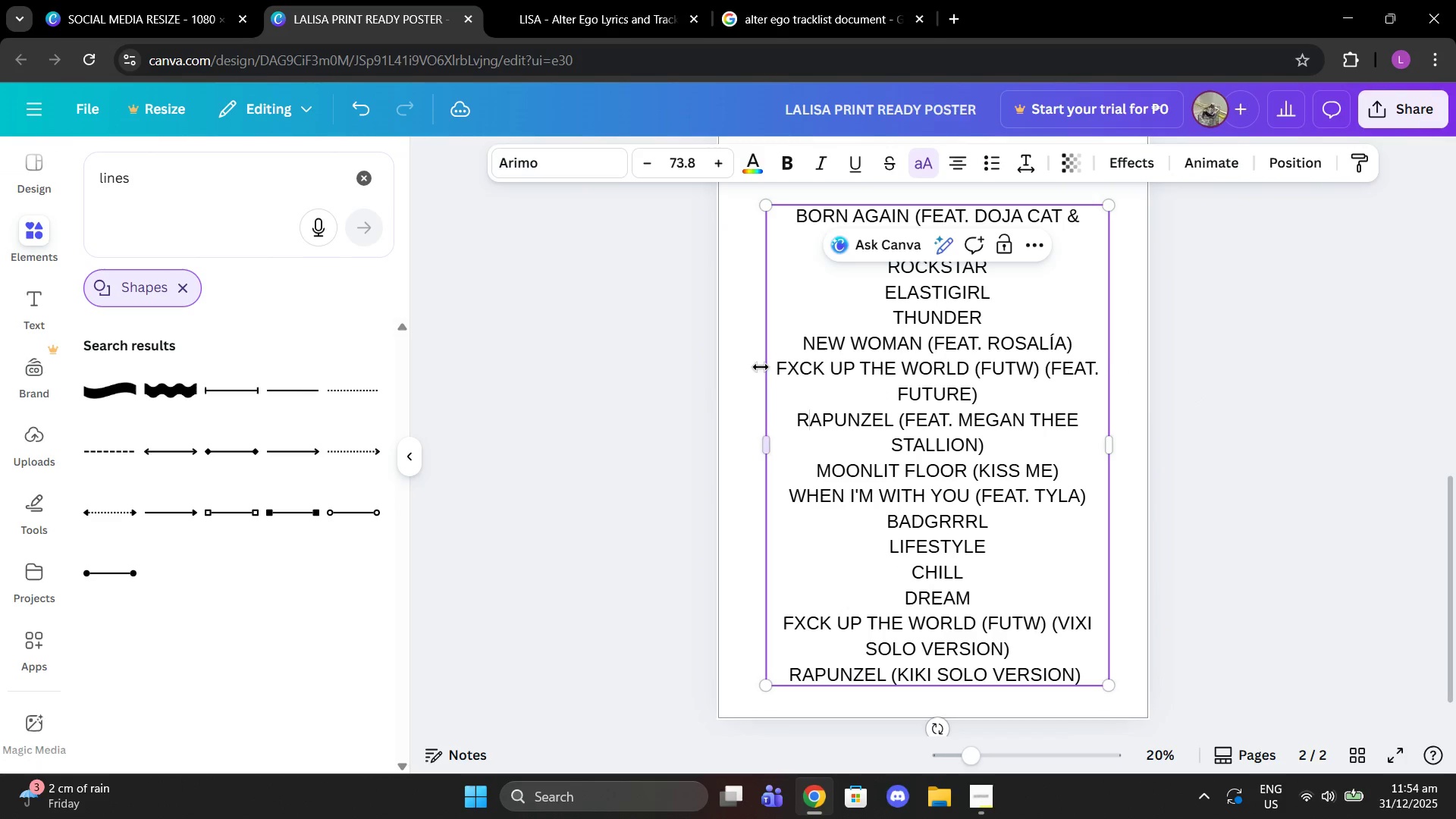 
double_click([761, 367])
 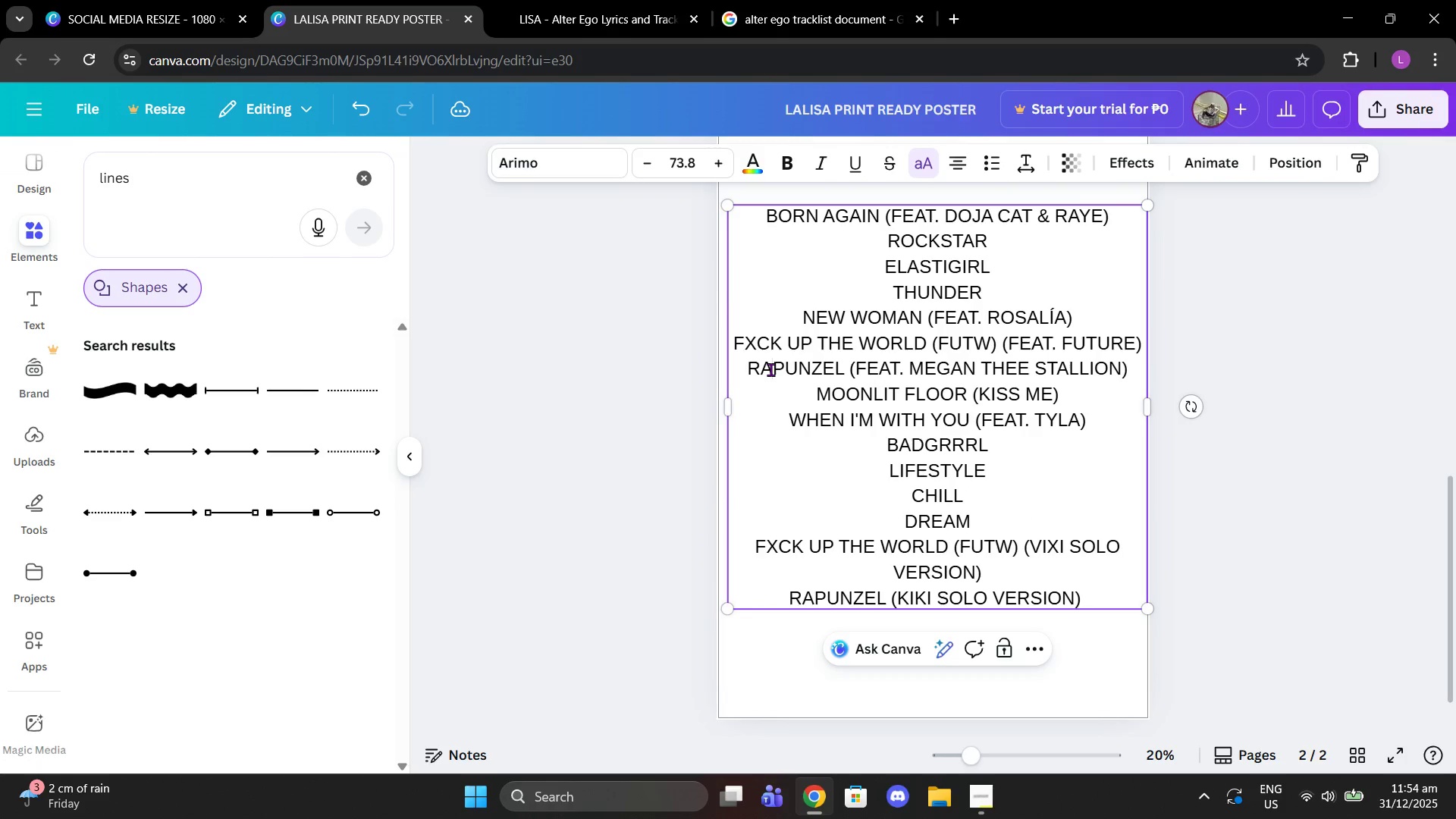 
double_click([770, 369])
 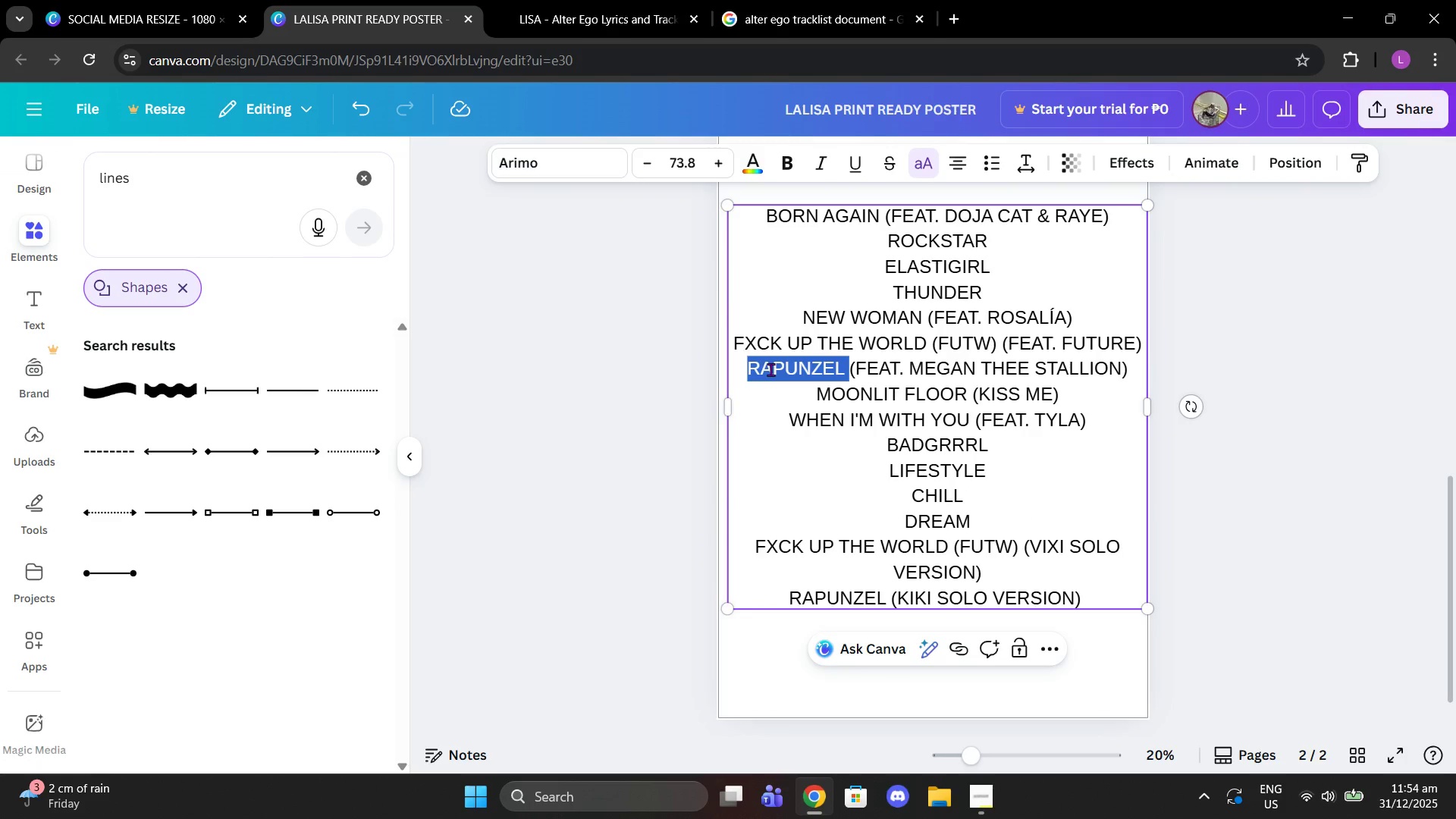 
key(Control+C)
 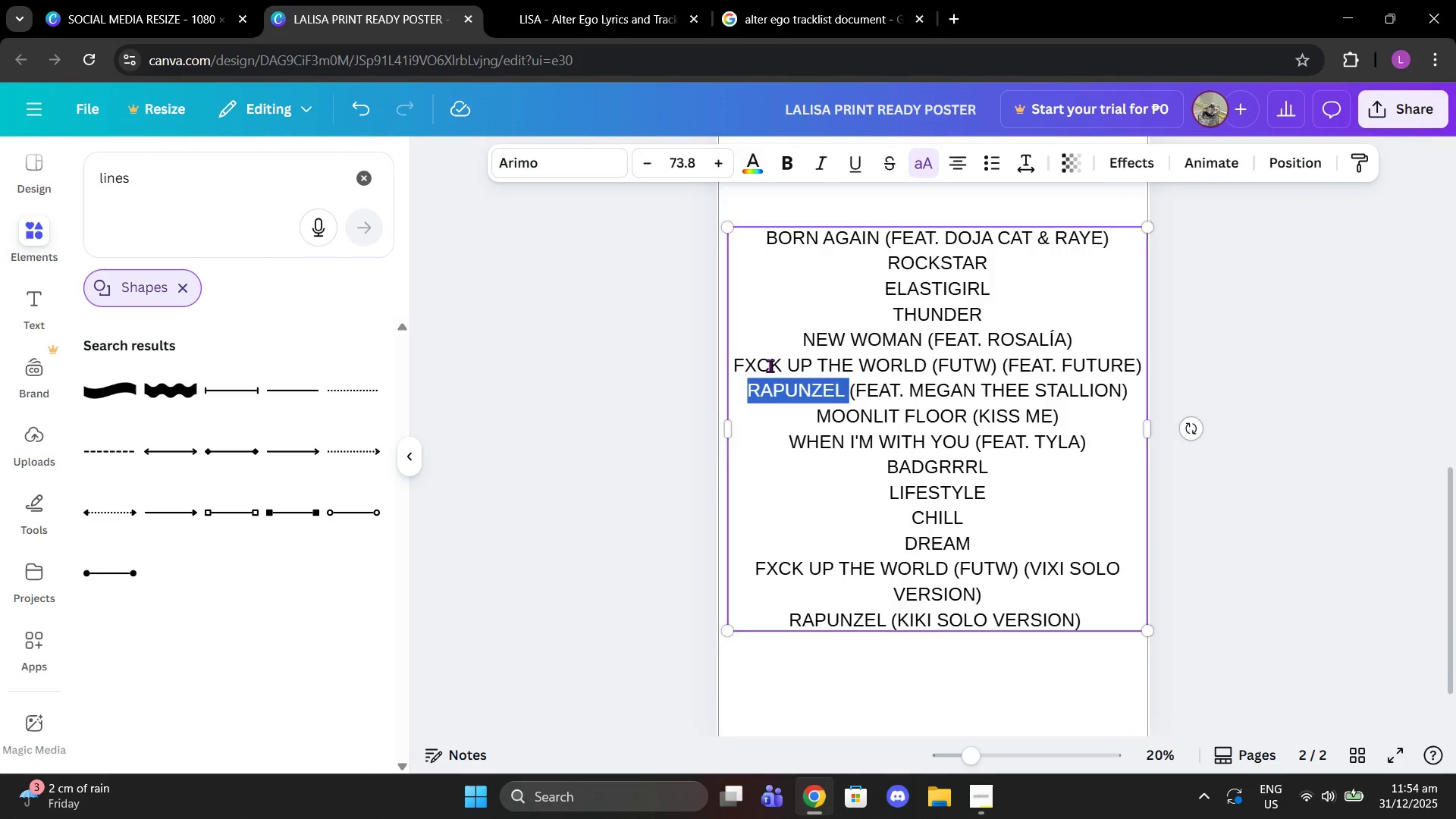 
scroll: coordinate [769, 363], scroll_direction: up, amount: 5.0
 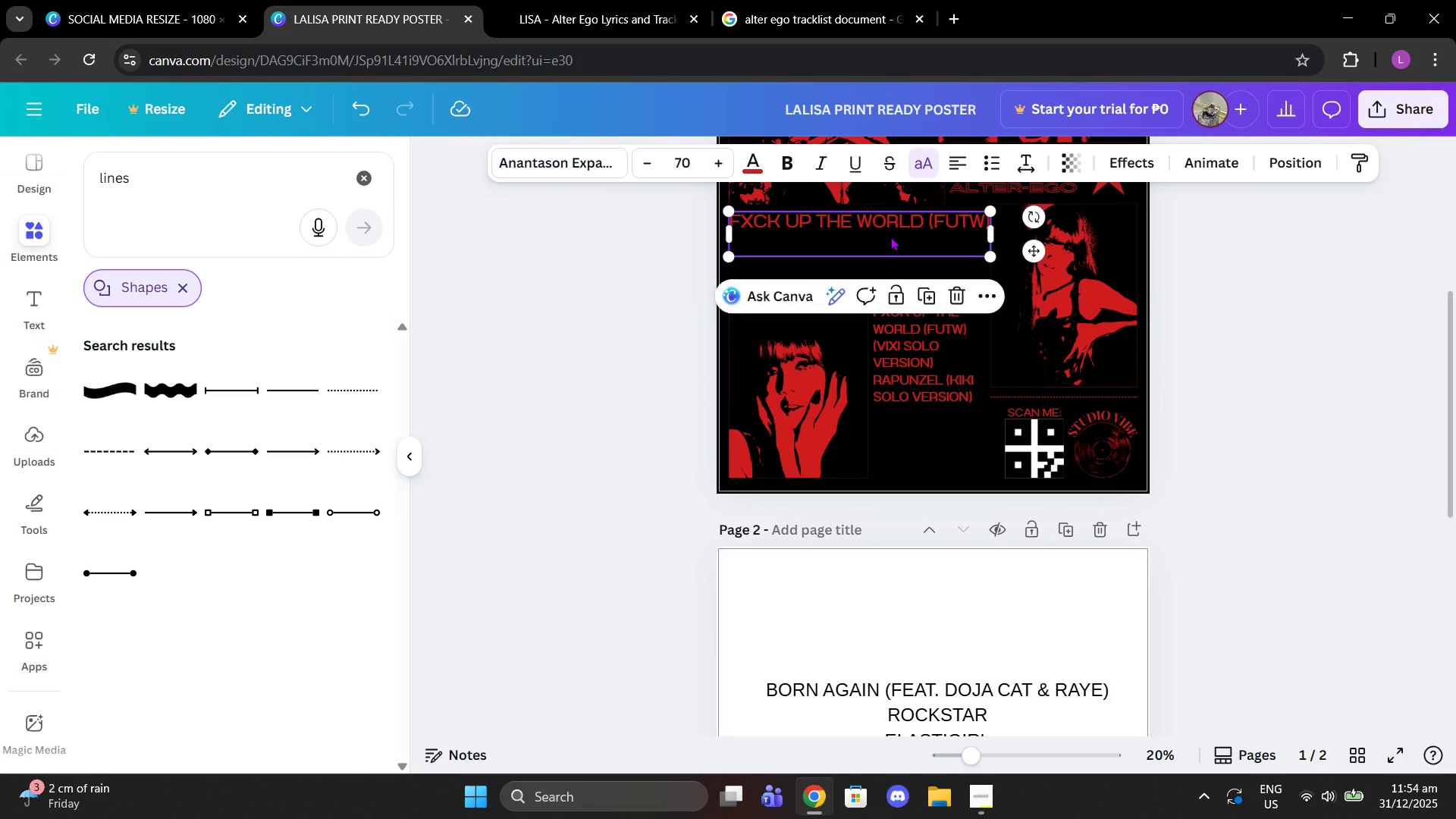 
double_click([890, 237])
 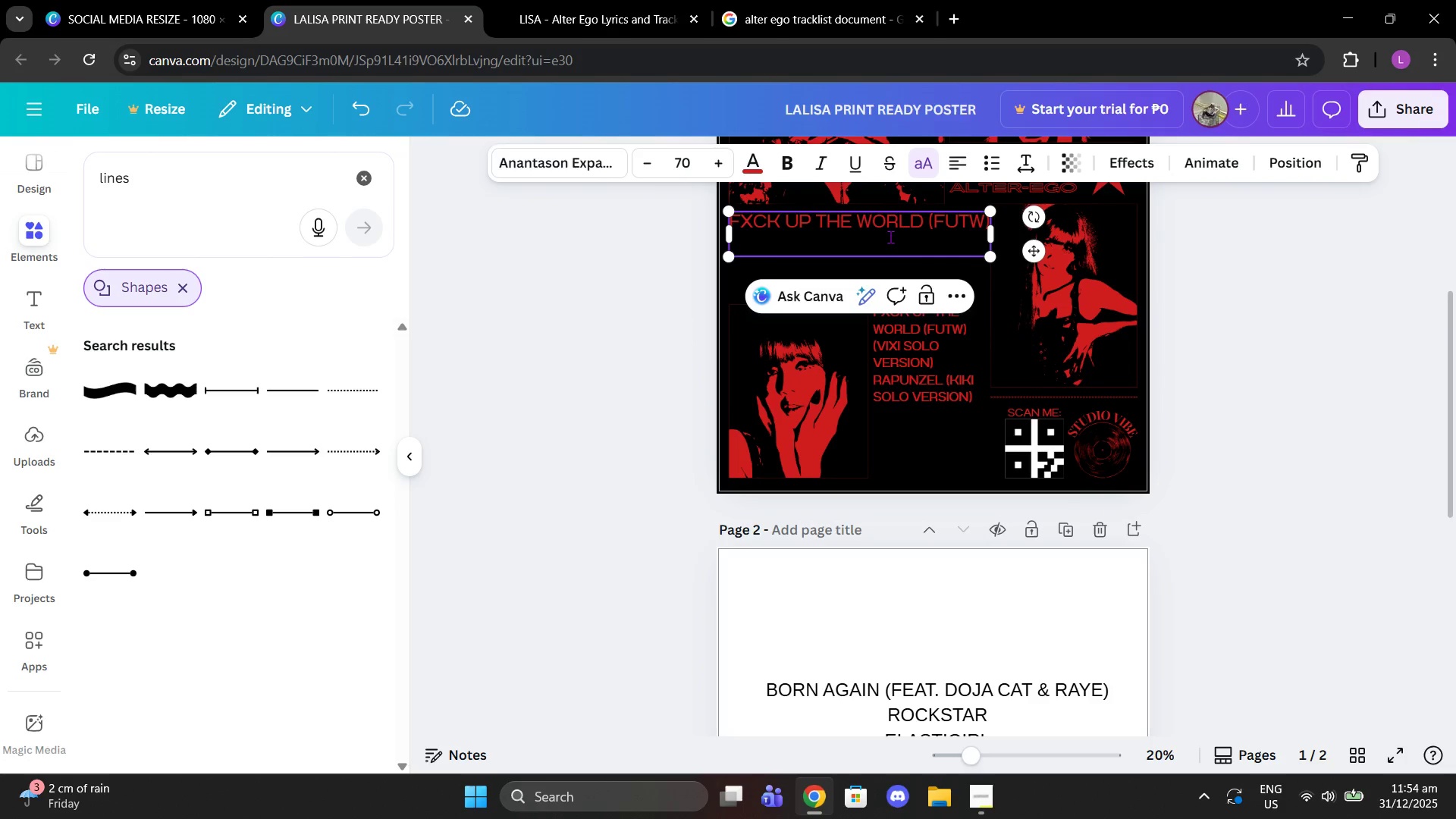 
key(Control+V)
 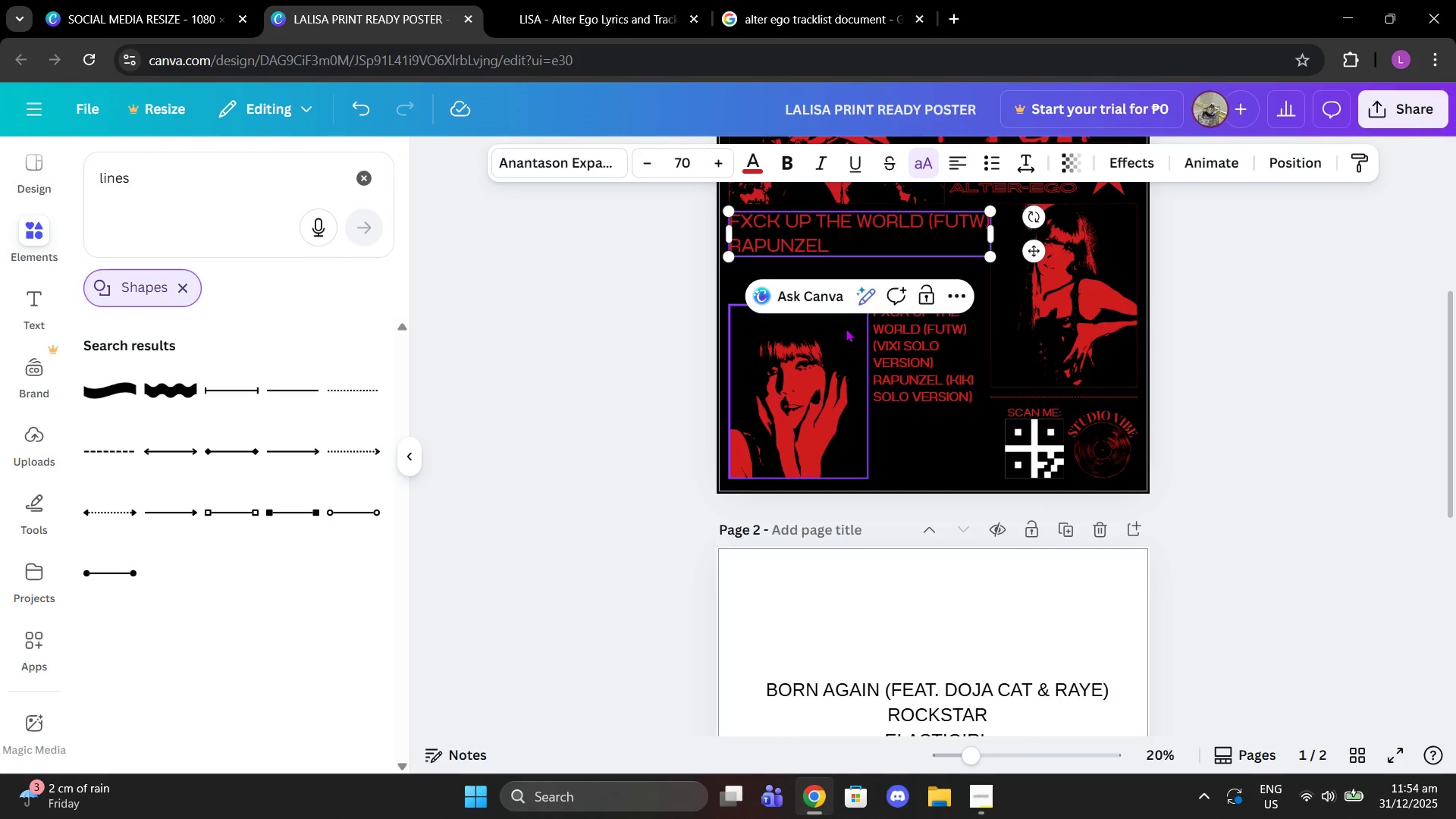 
key(Enter)
 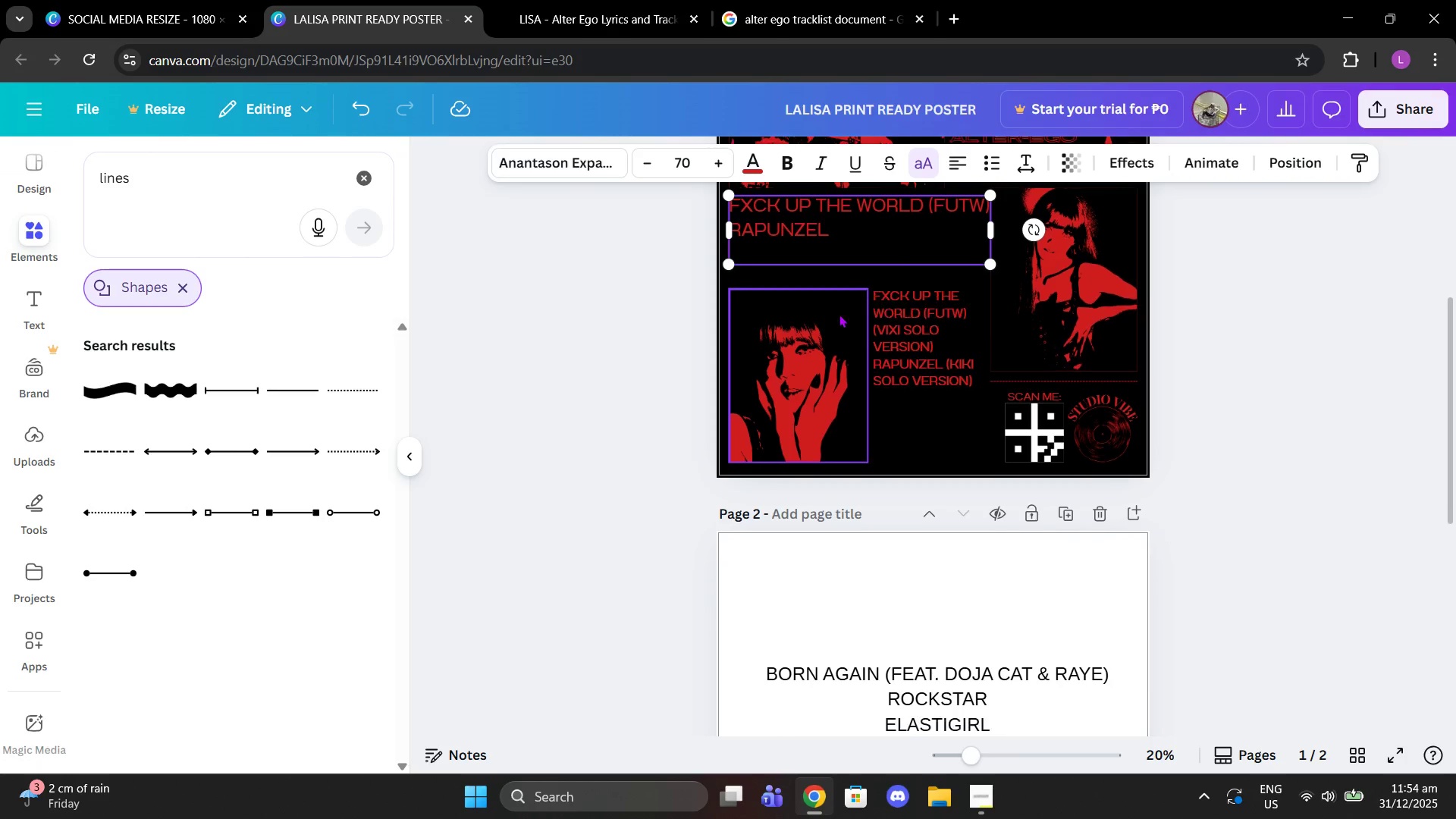 
scroll: coordinate [847, 304], scroll_direction: down, amount: 5.0
 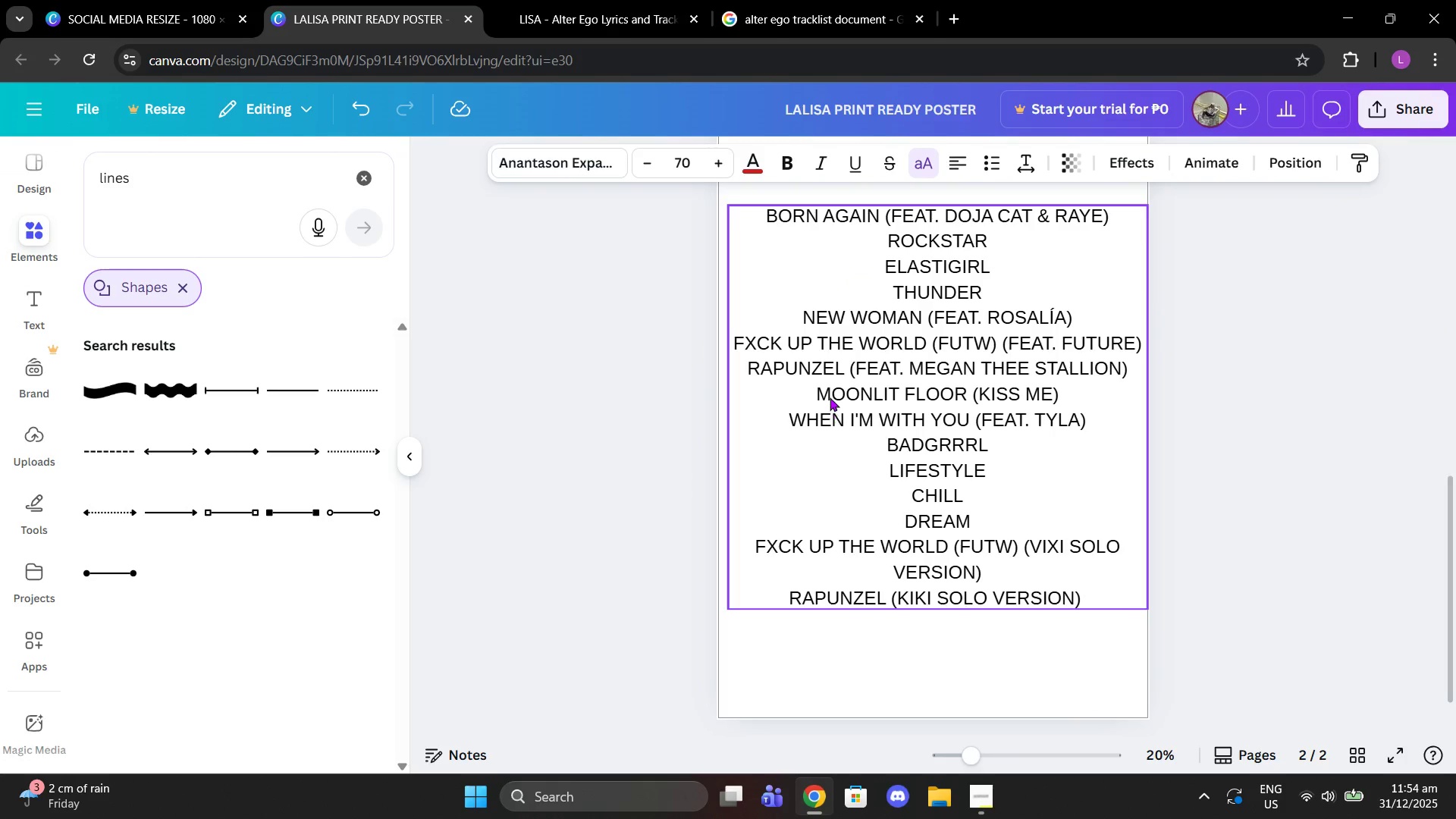 
left_click([830, 397])
 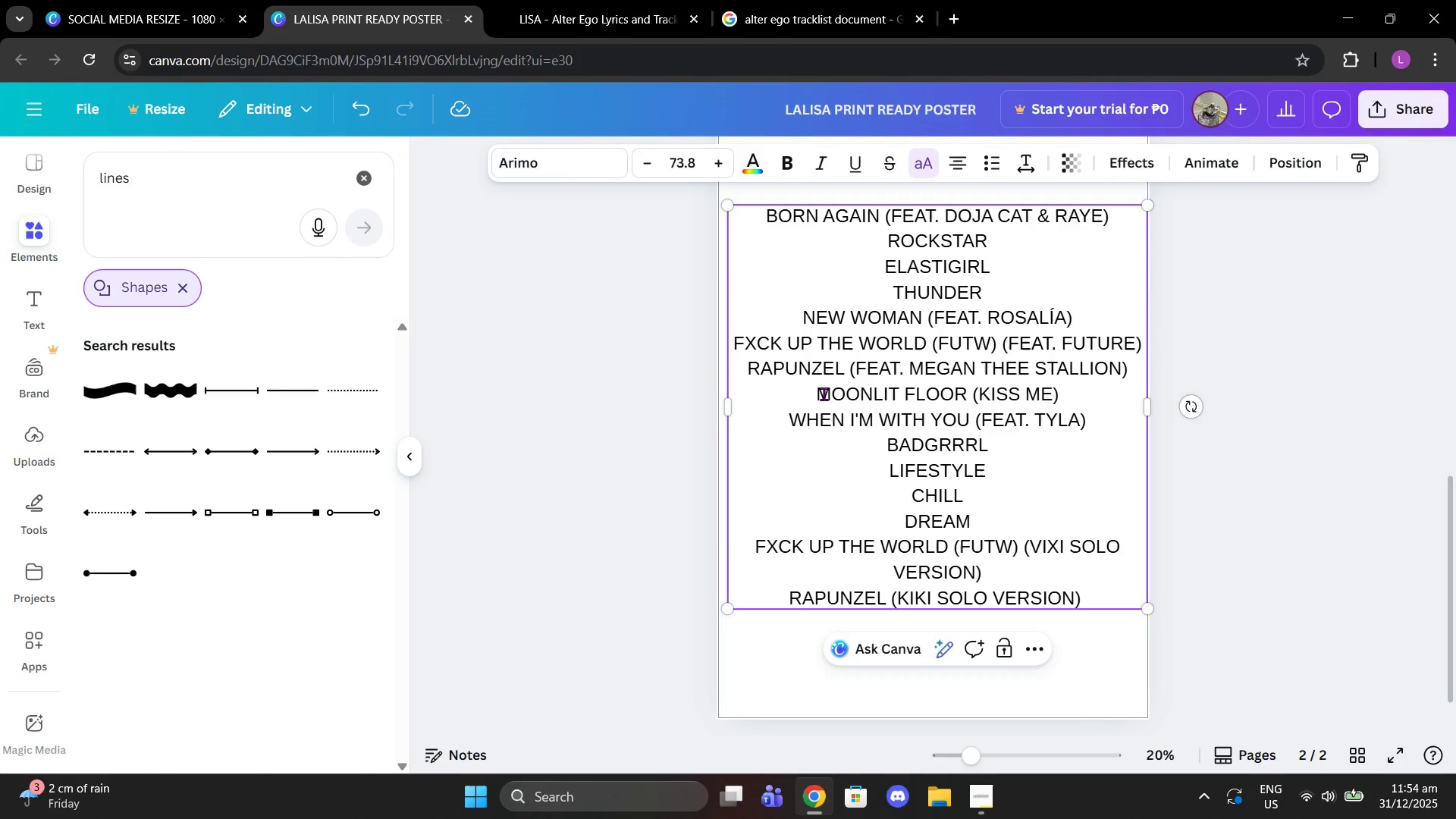 
double_click([824, 394])
 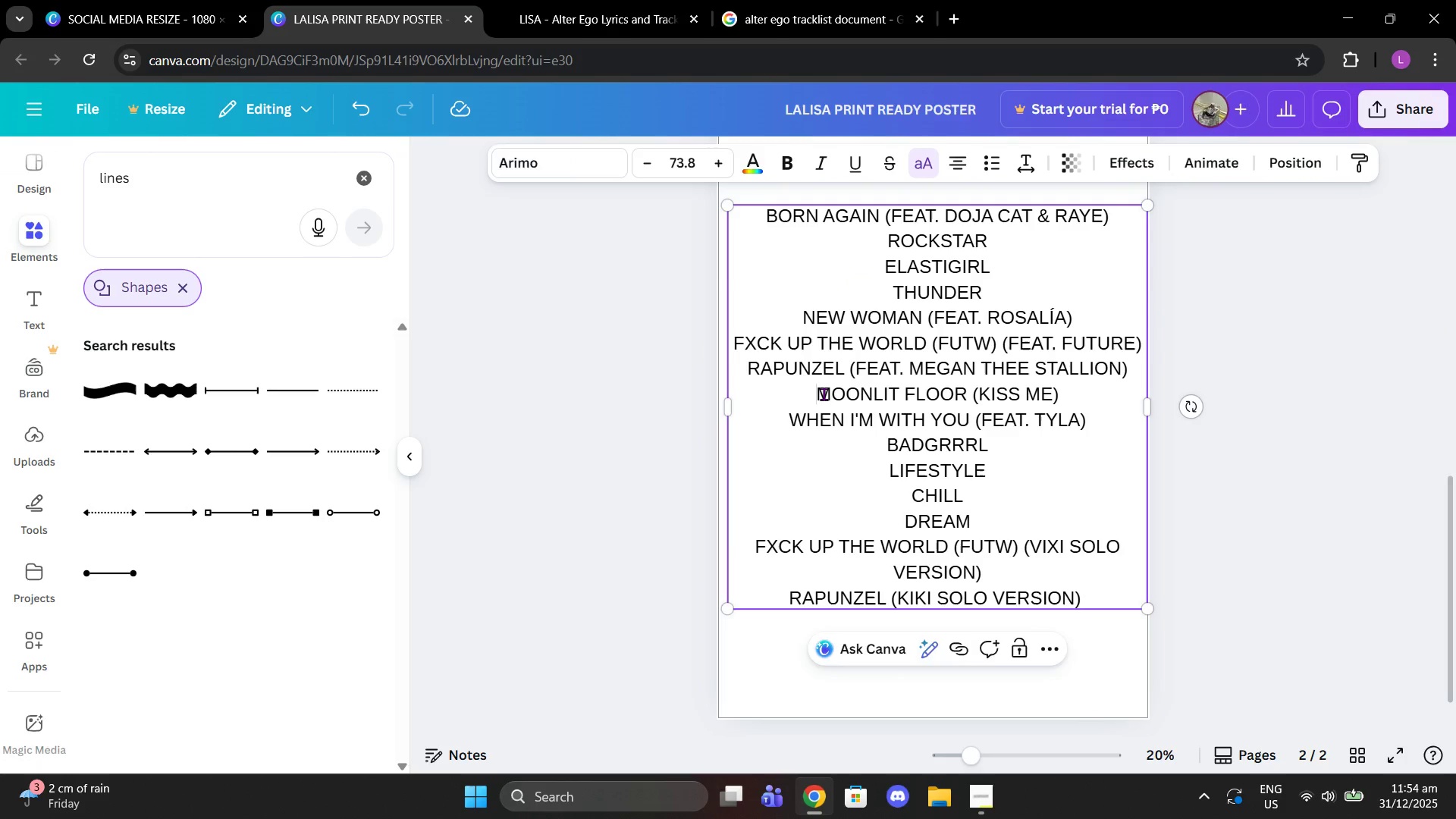 
left_click([824, 394])
 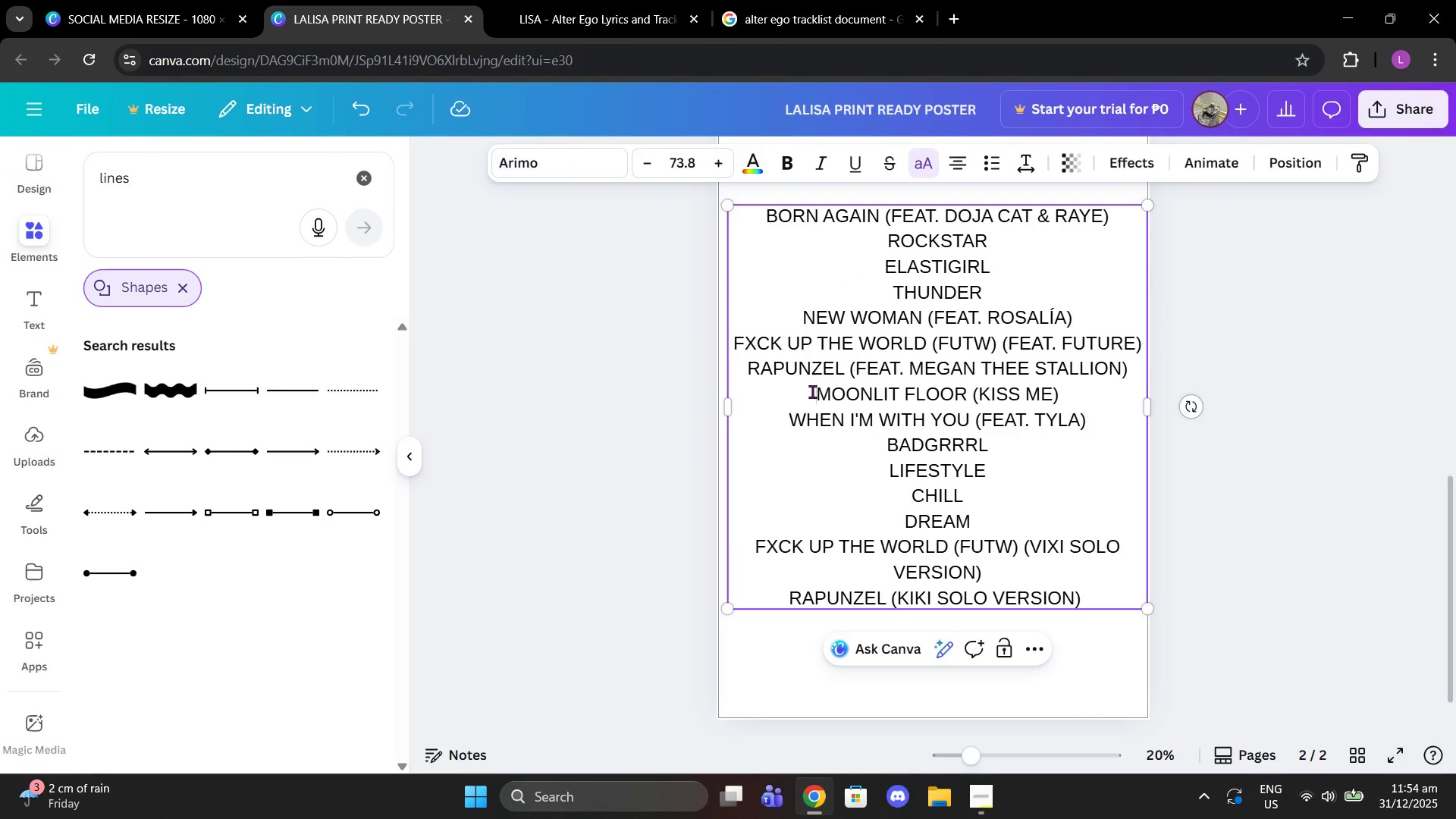 
left_click_drag(start_coordinate=[810, 391], to_coordinate=[1067, 381])
 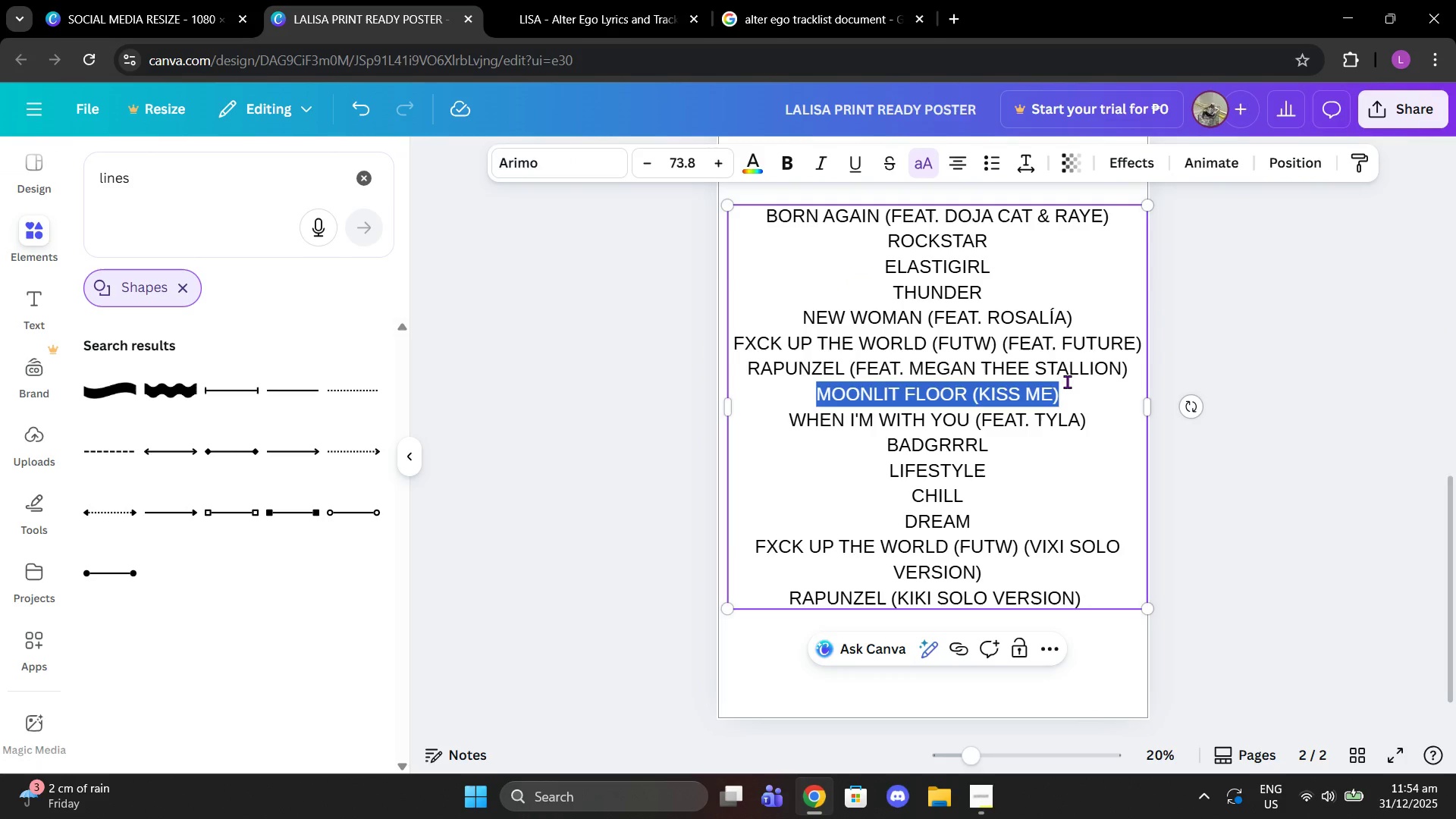 
key(Control+C)
 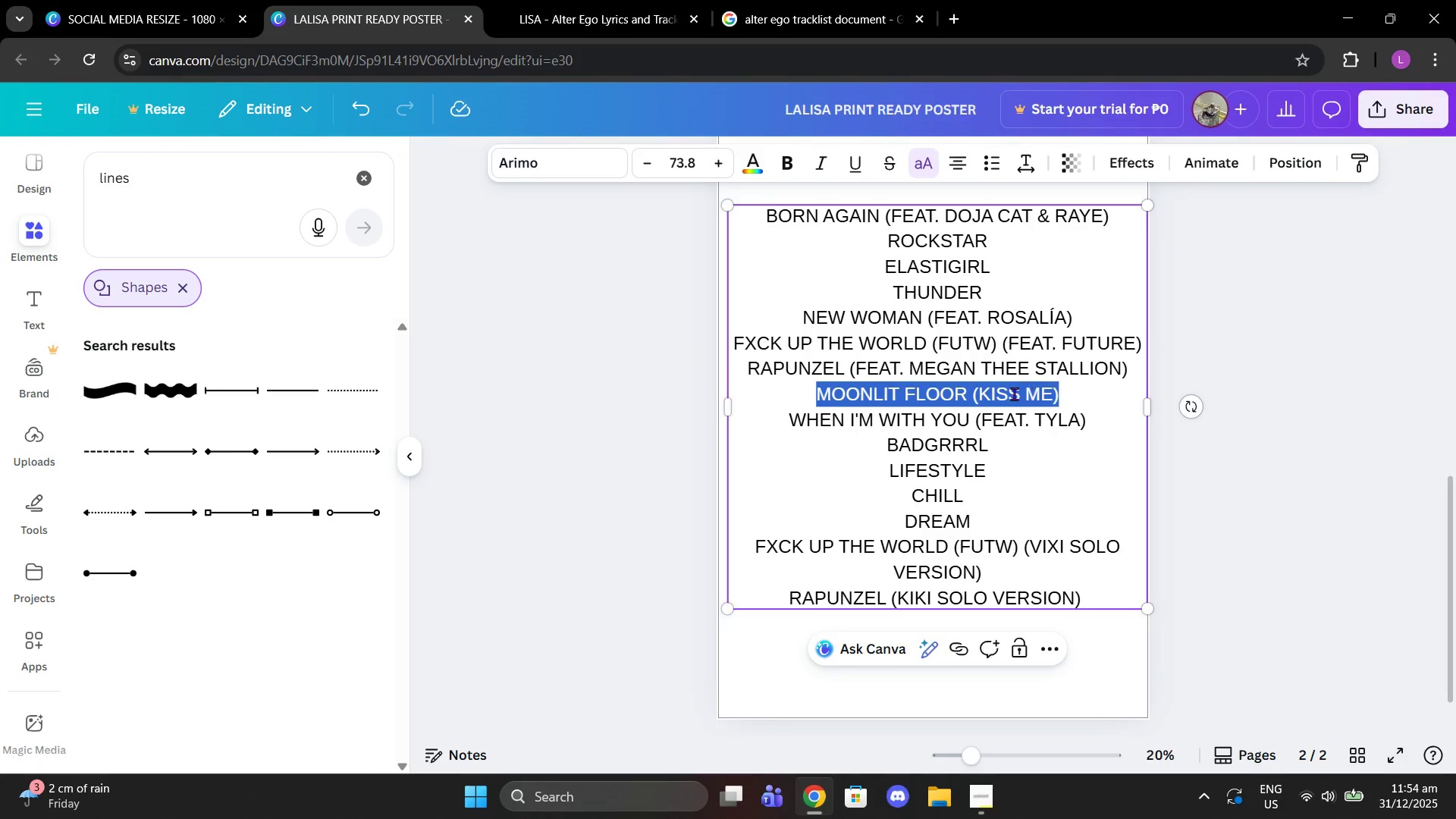 
scroll: coordinate [1005, 387], scroll_direction: up, amount: 6.0
 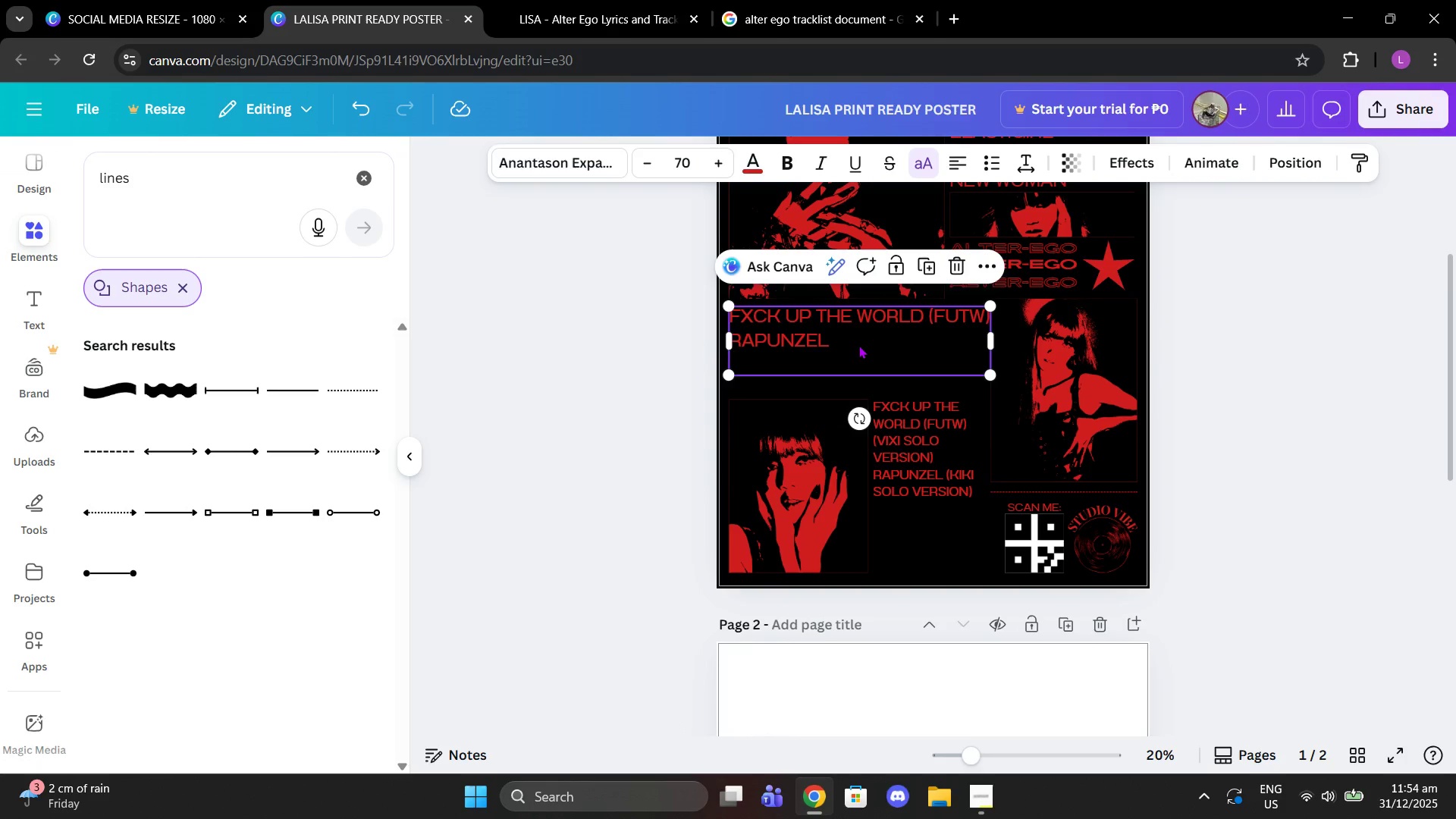 
double_click([858, 345])
 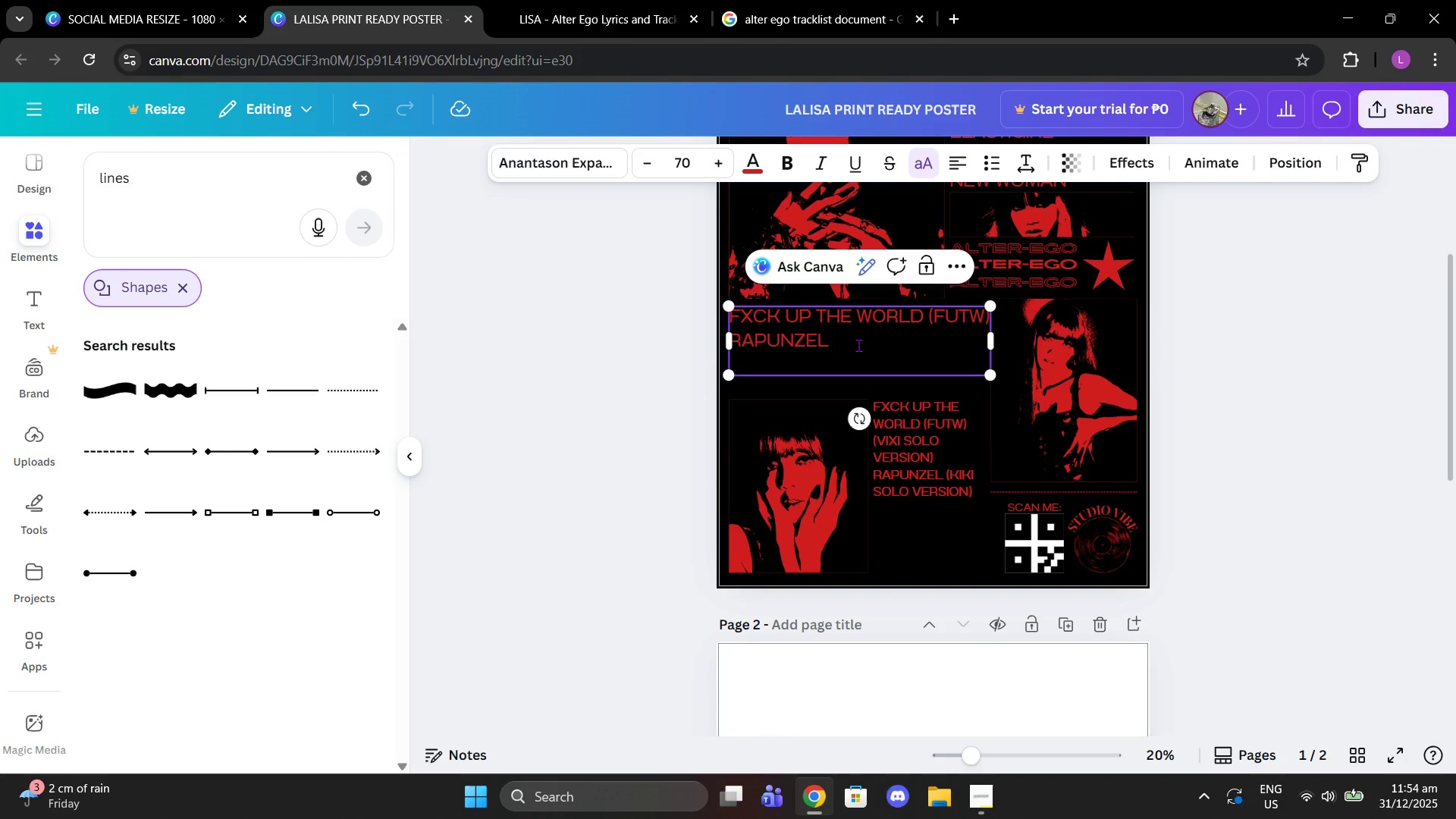 
key(Enter)
 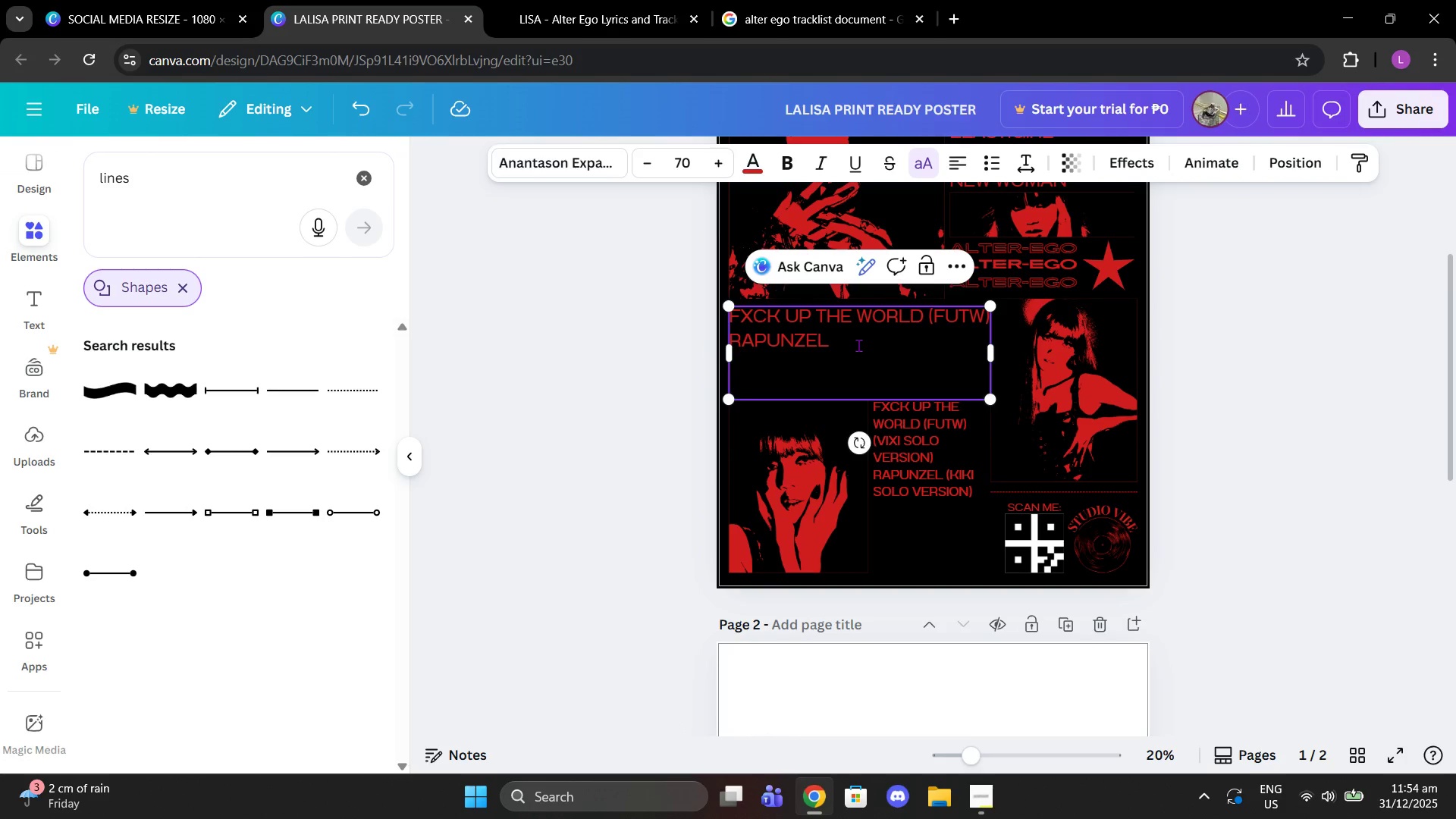 
key(Control+V)
 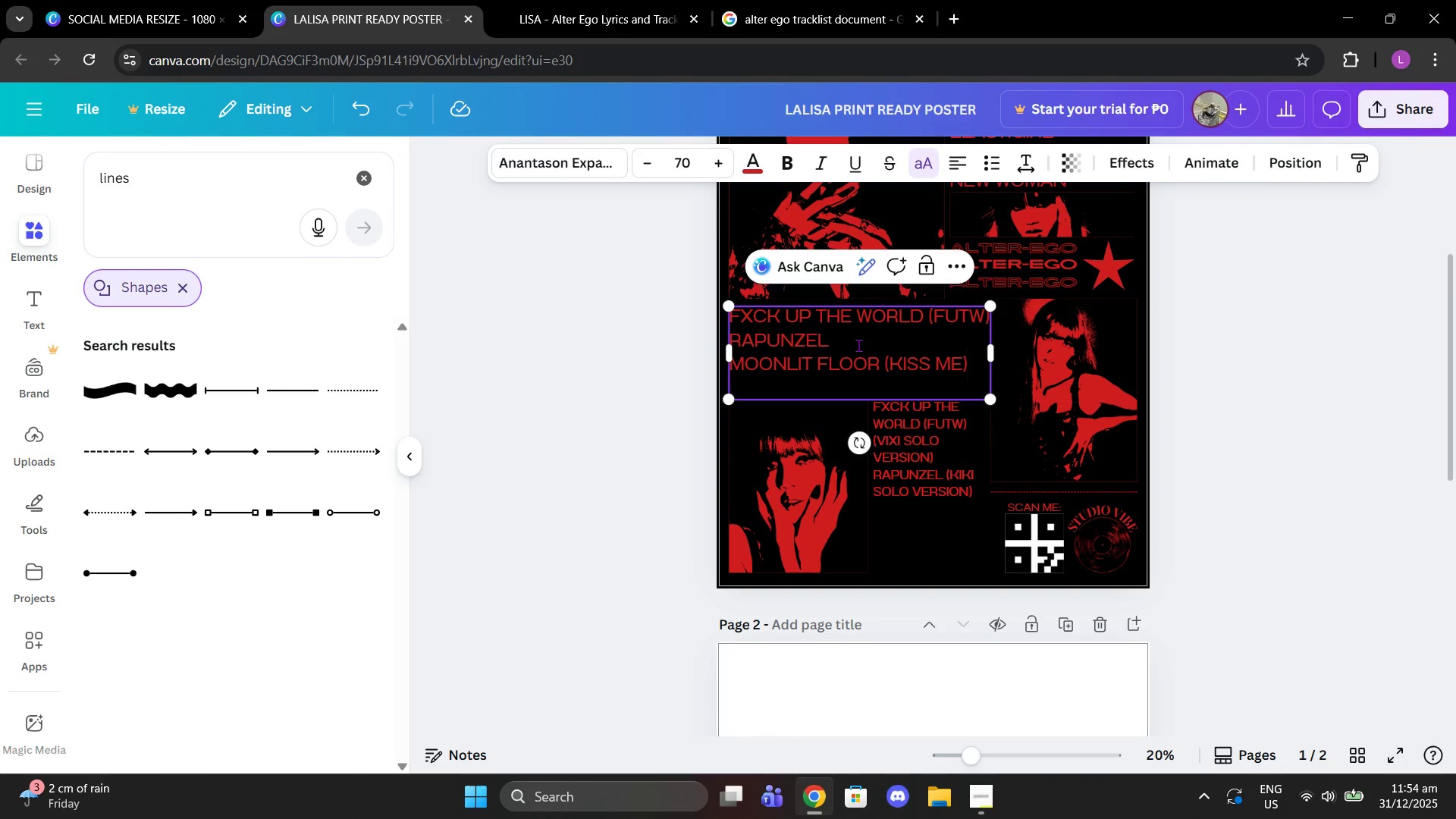 
key(Enter)
 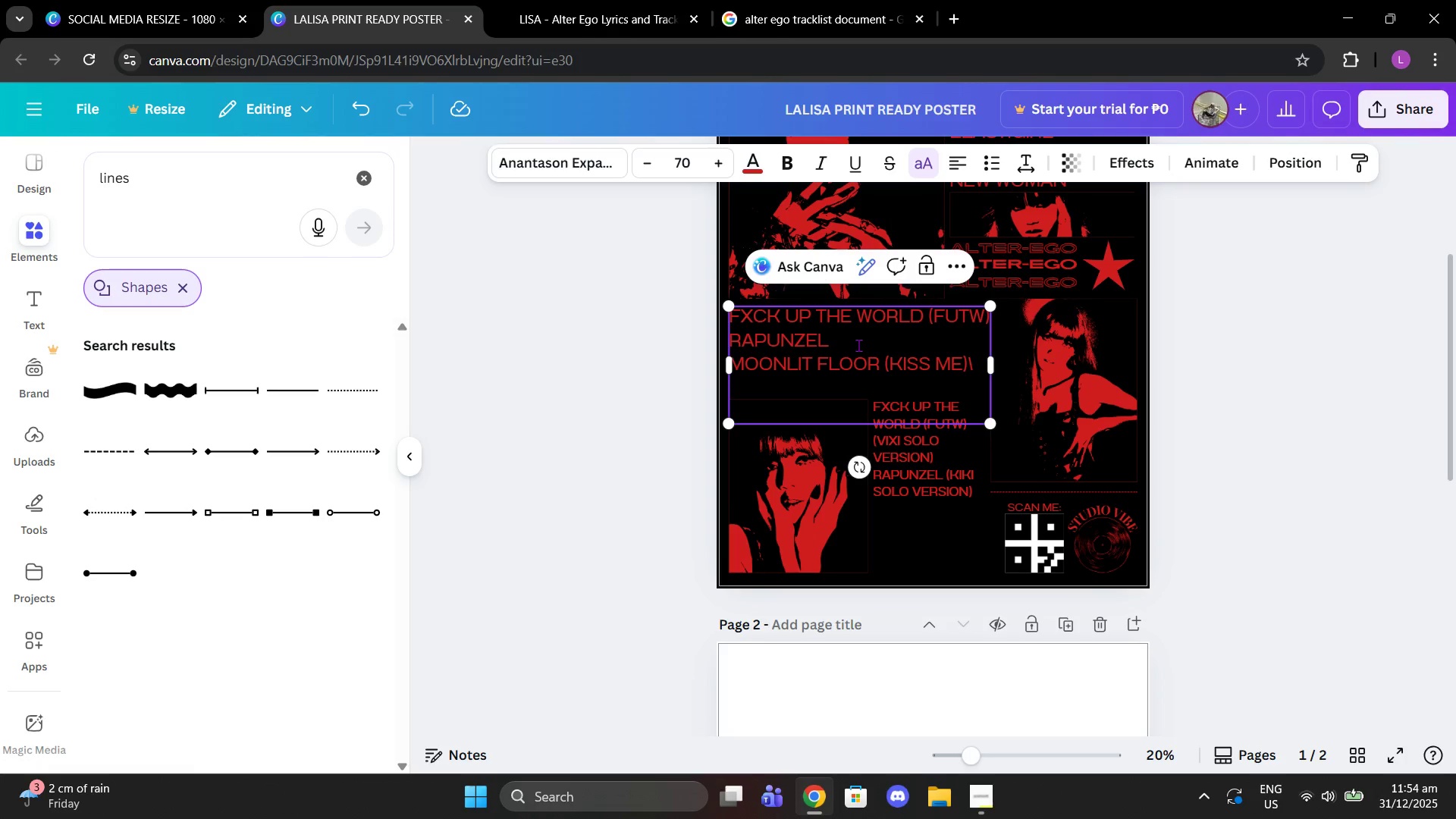 
key(Backslash)
 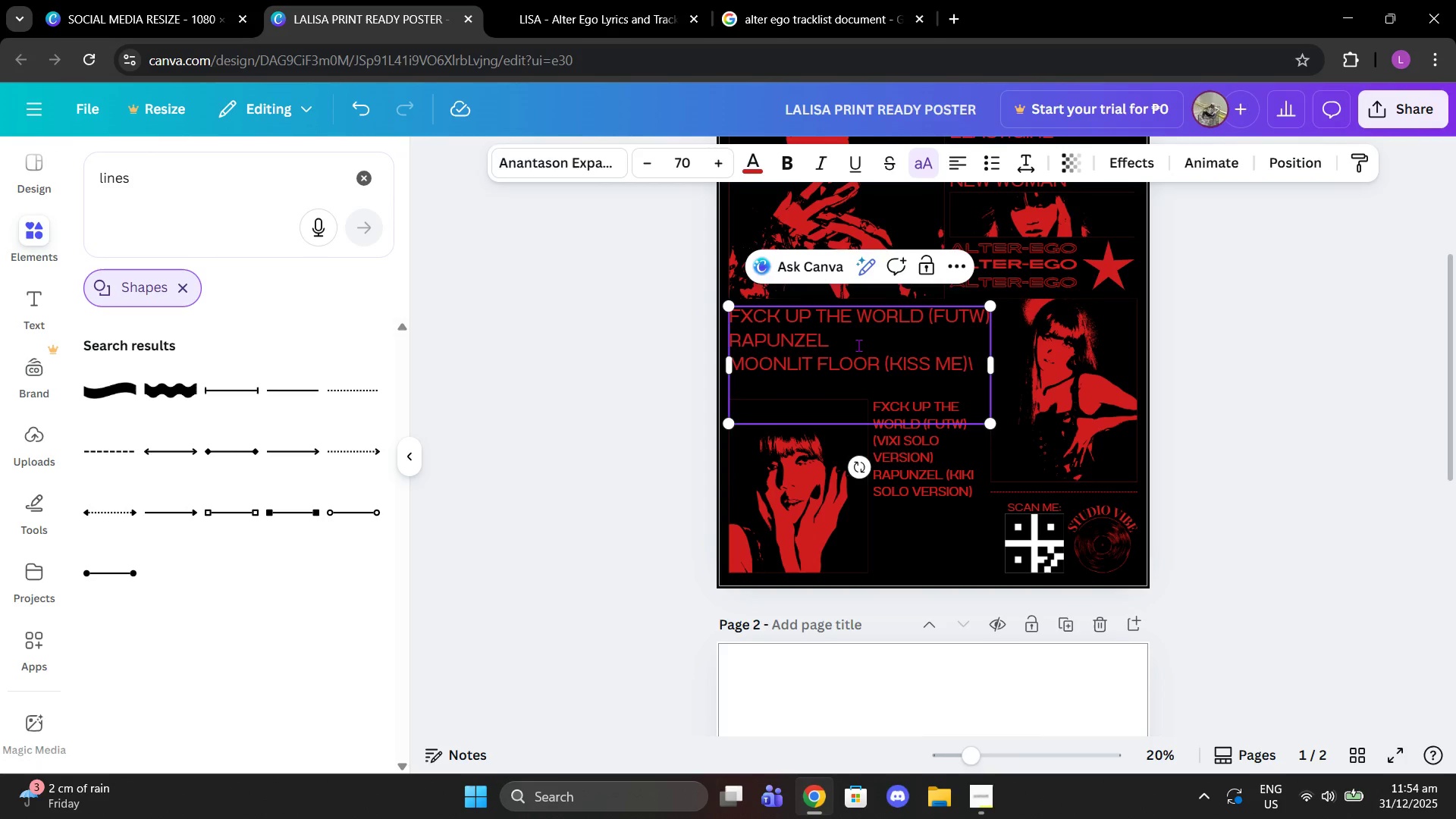 
key(Backquote)
 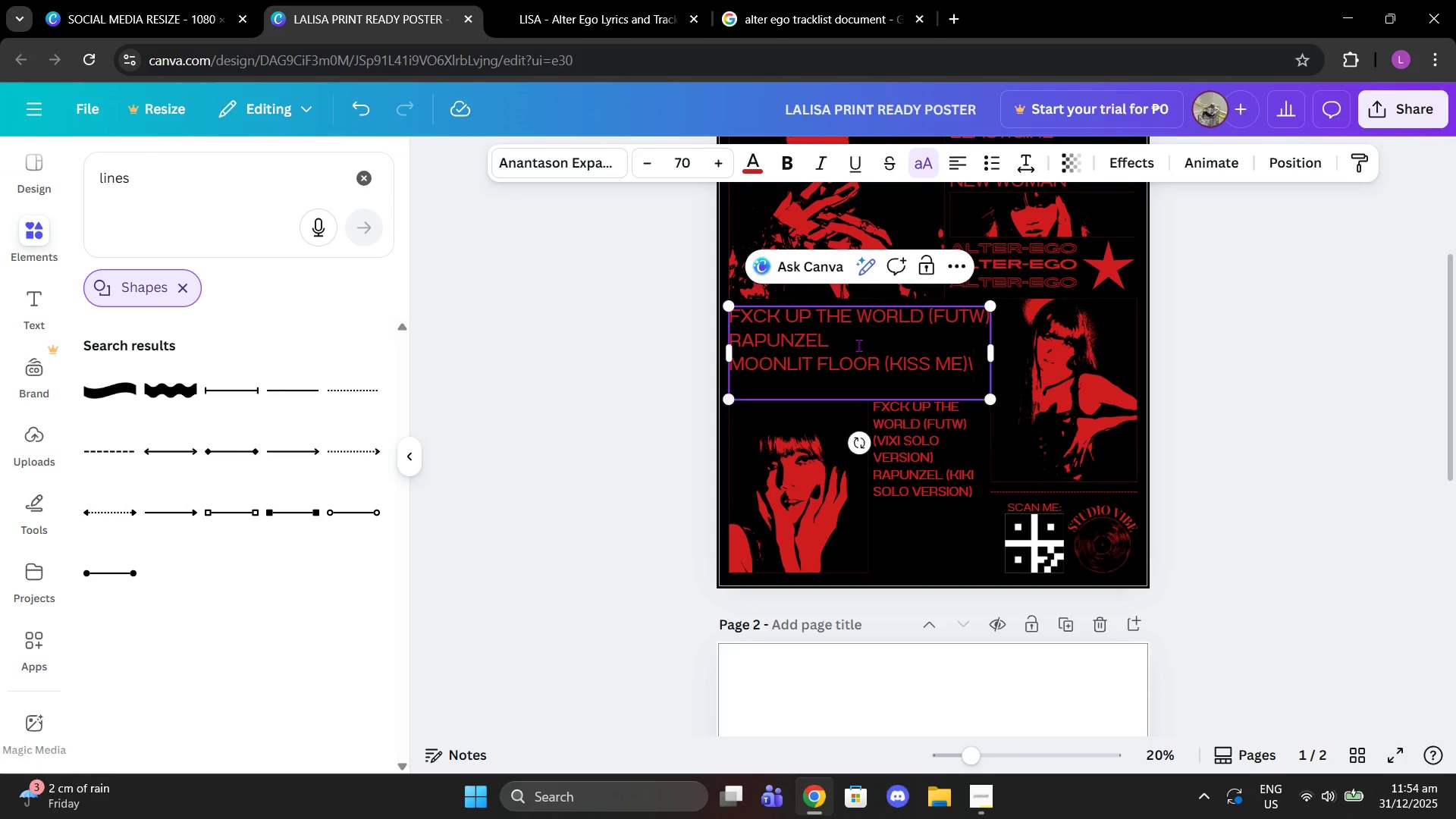 
key(Backspace)
 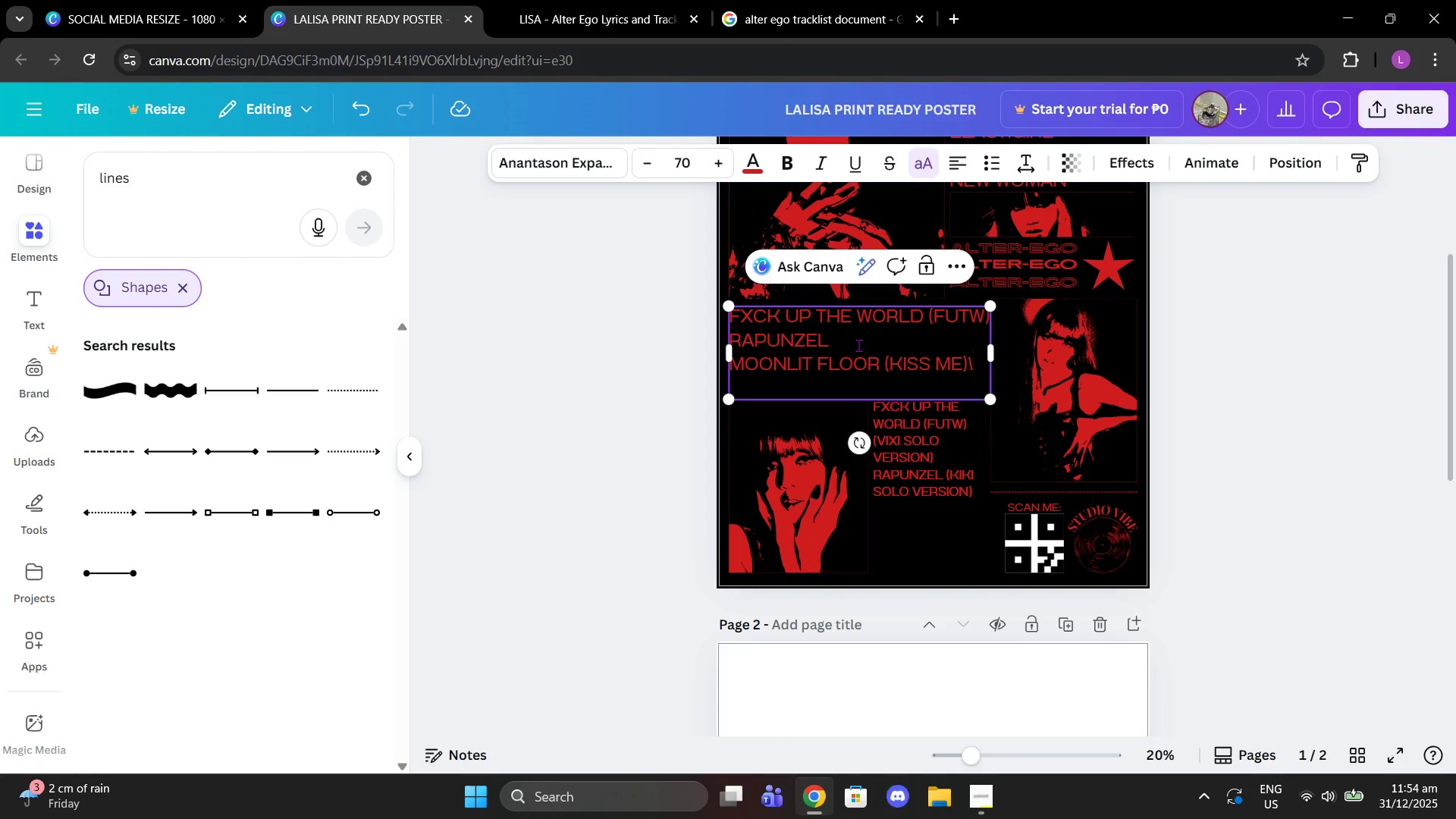 
key(Backspace)
 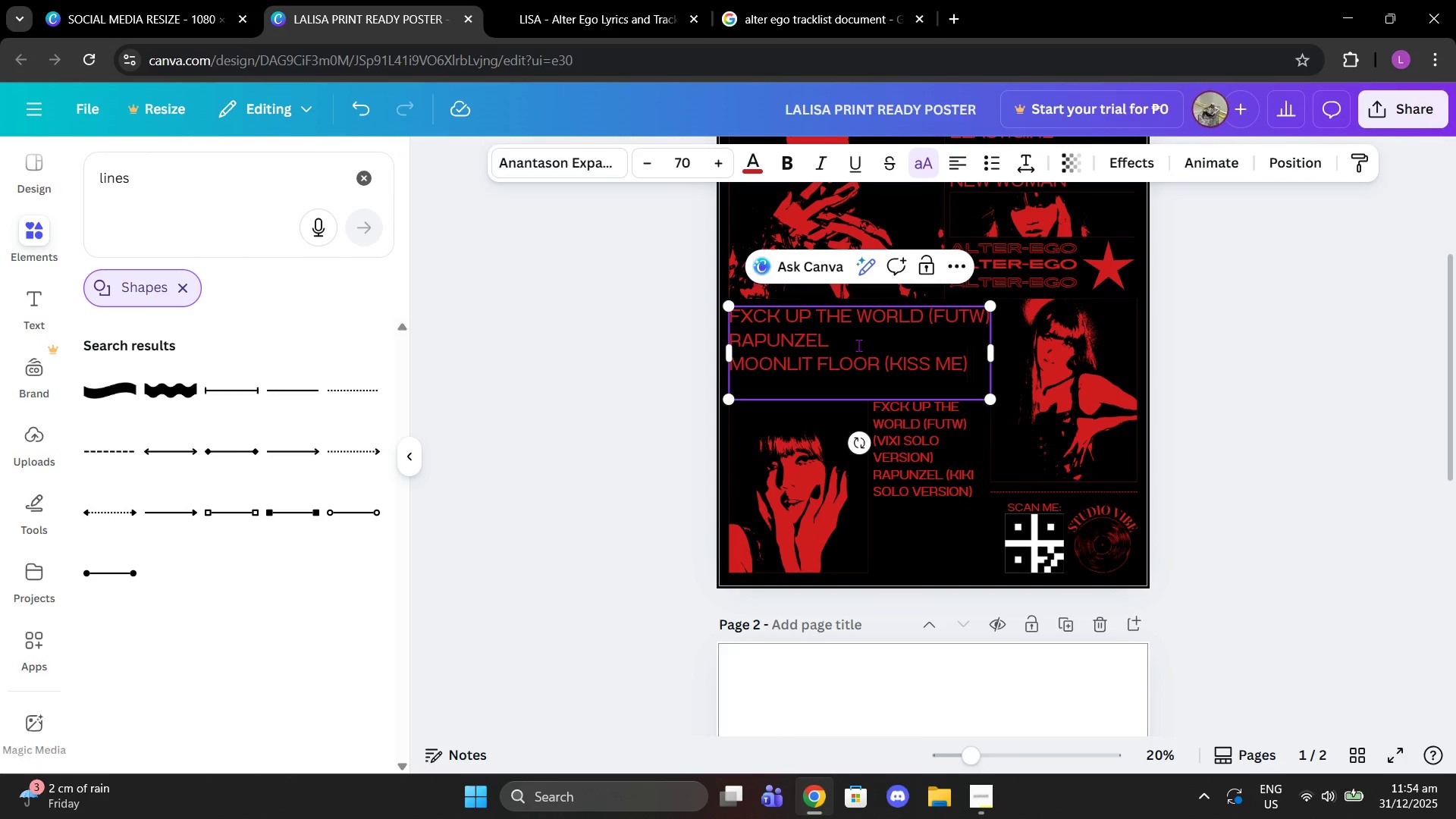 
key(Backspace)
 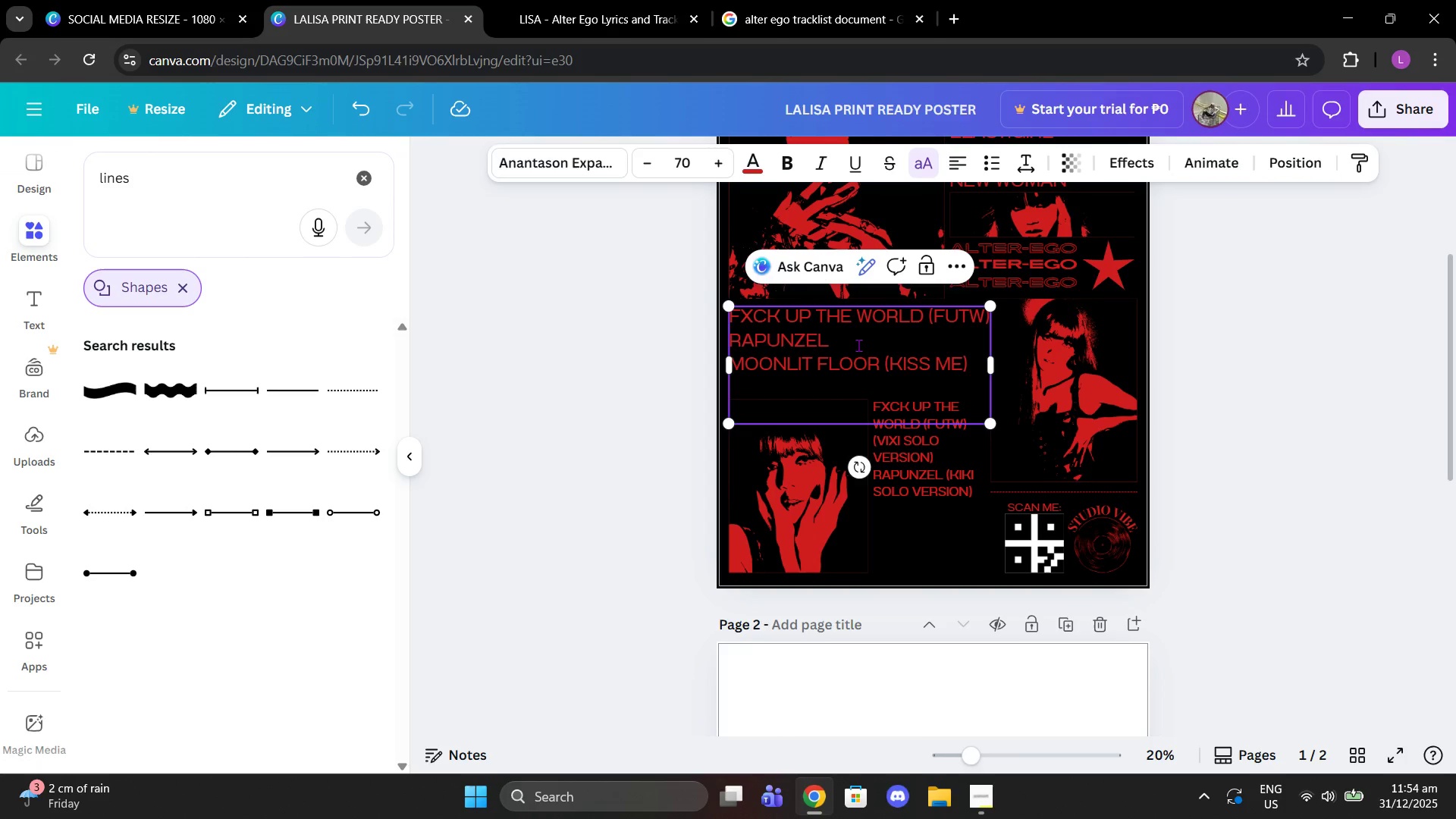 
key(Enter)
 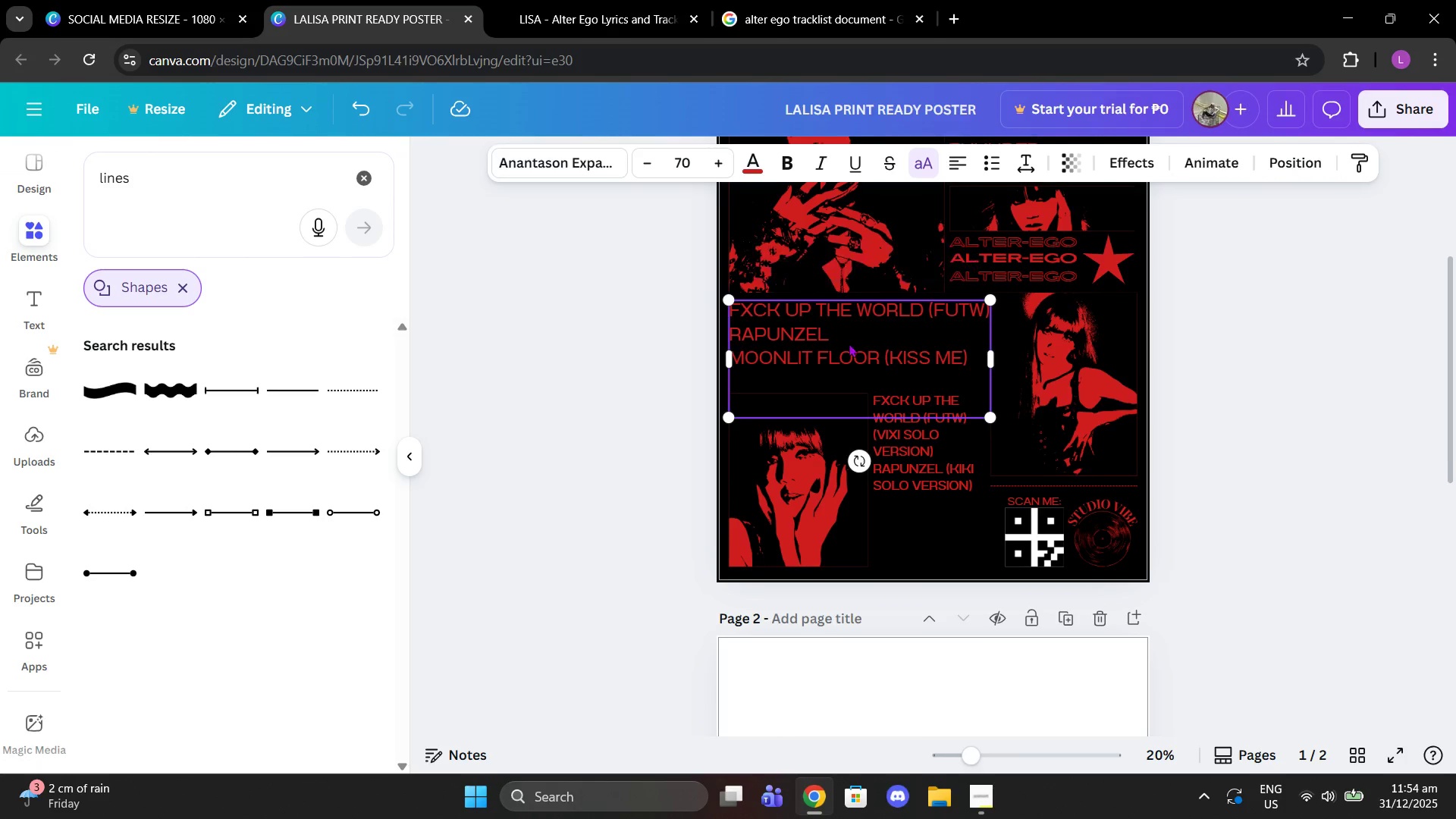 
scroll: coordinate [849, 354], scroll_direction: down, amount: 5.0
 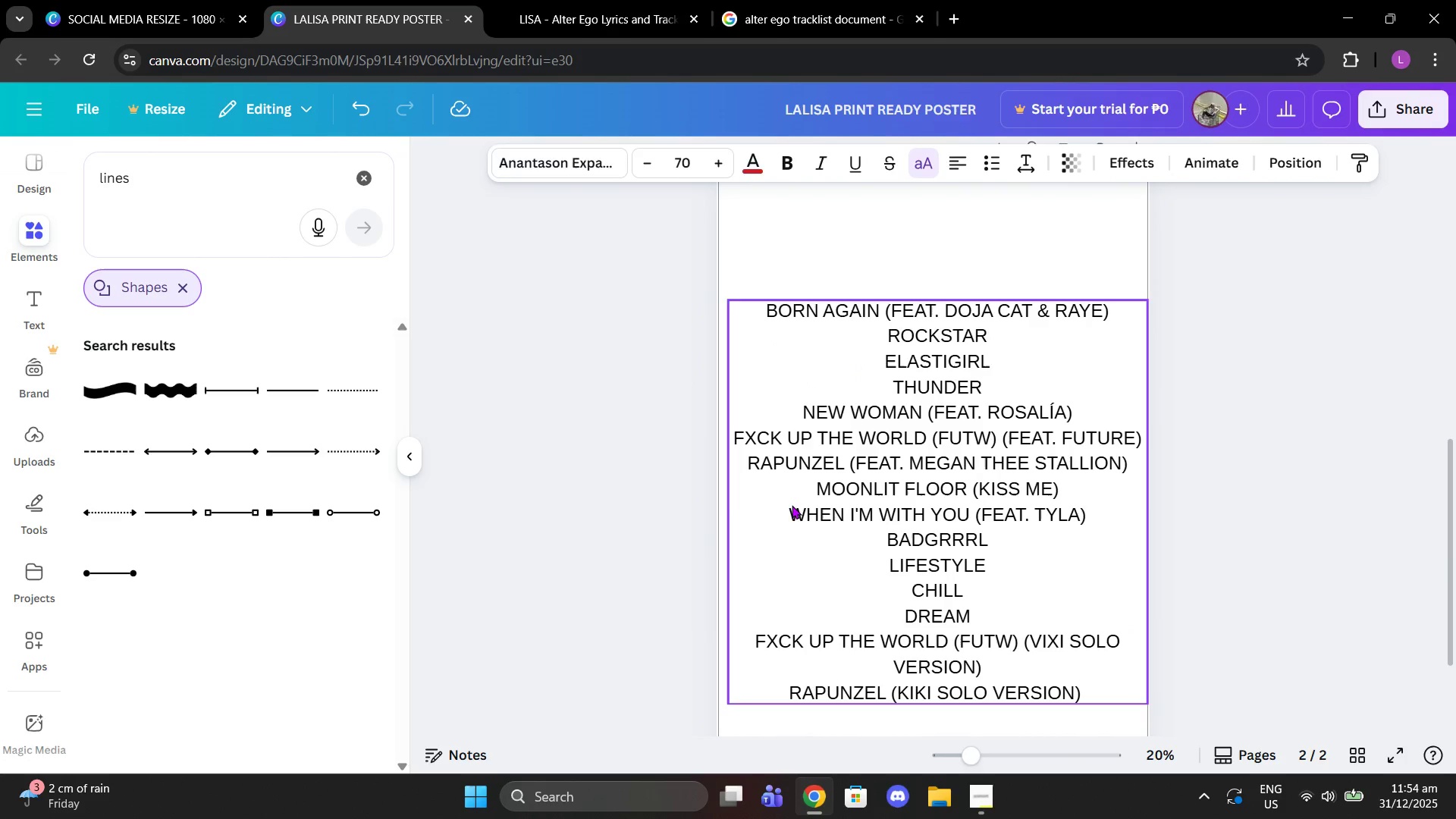 
double_click([792, 500])
 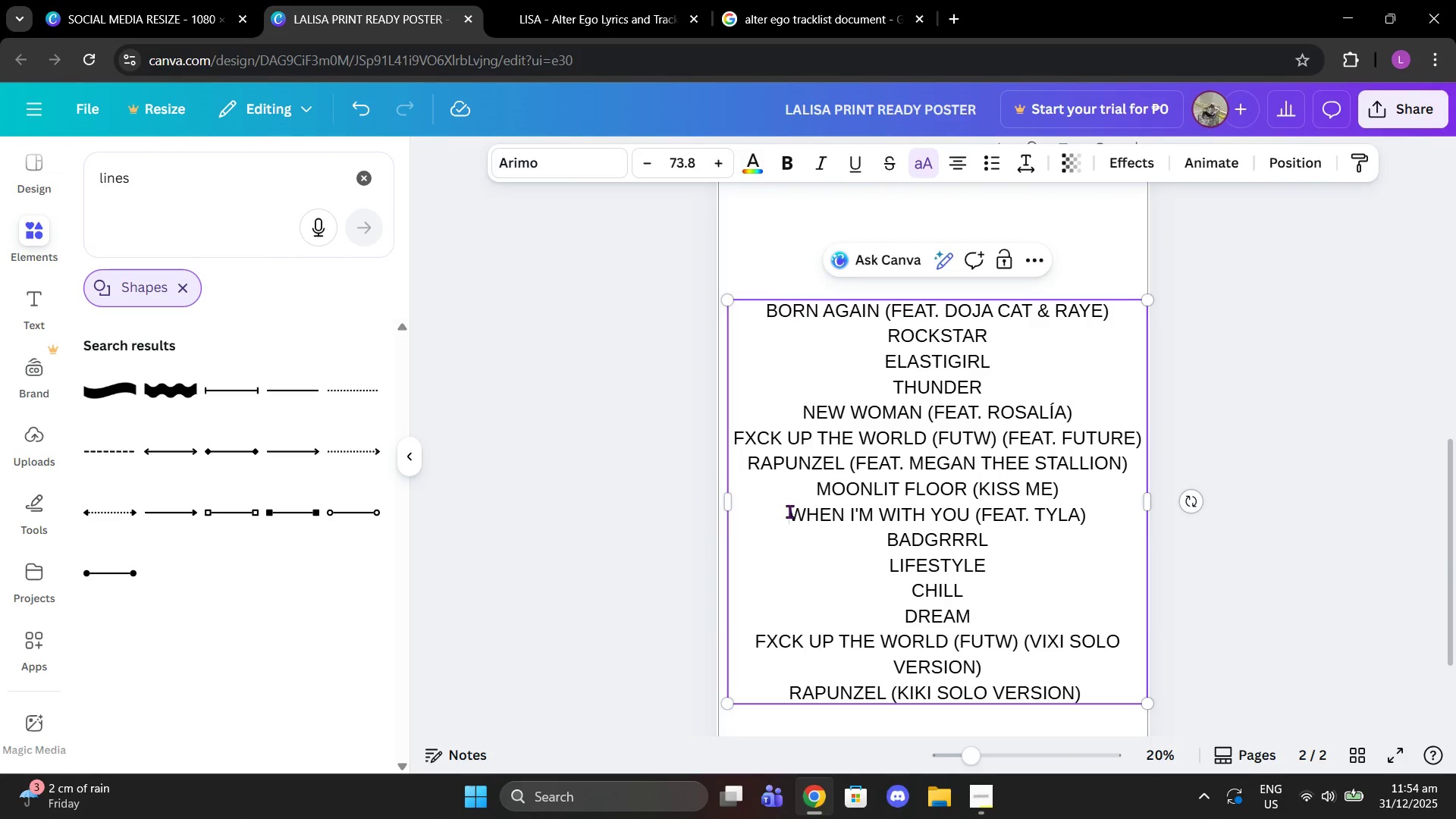 
left_click_drag(start_coordinate=[789, 511], to_coordinate=[967, 521])
 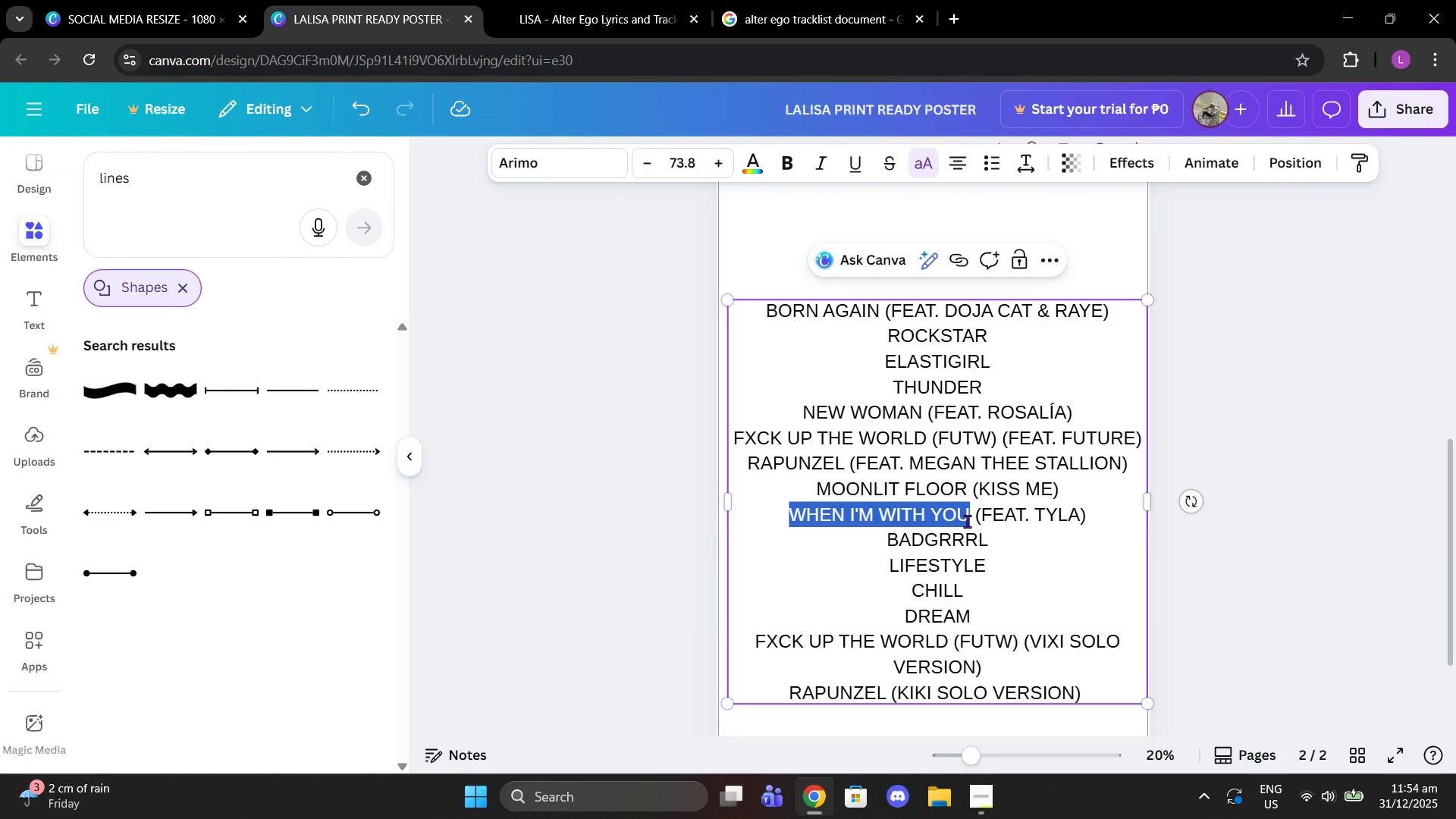 
key(Control+C)
 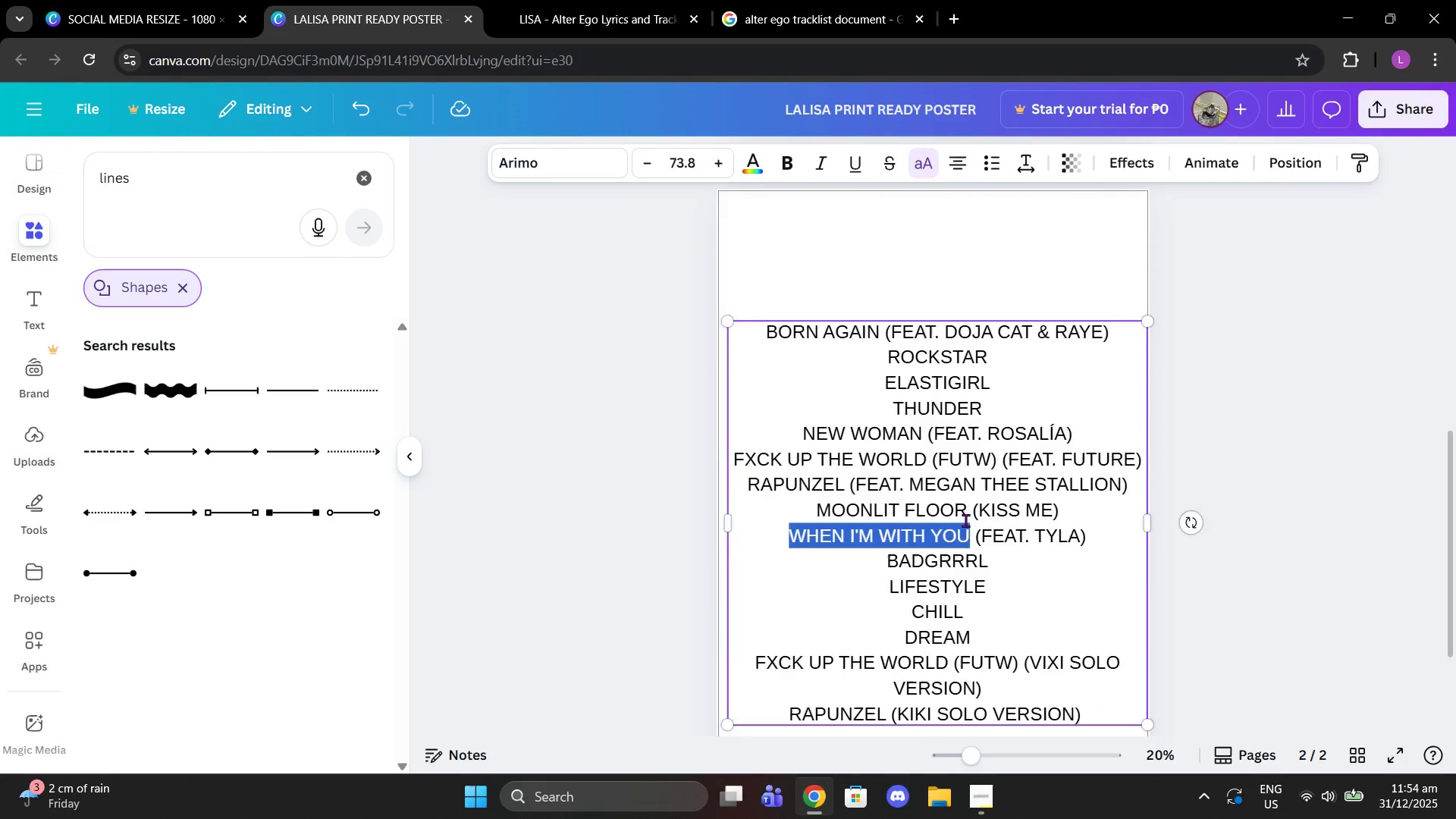 
scroll: coordinate [937, 504], scroll_direction: up, amount: 6.0
 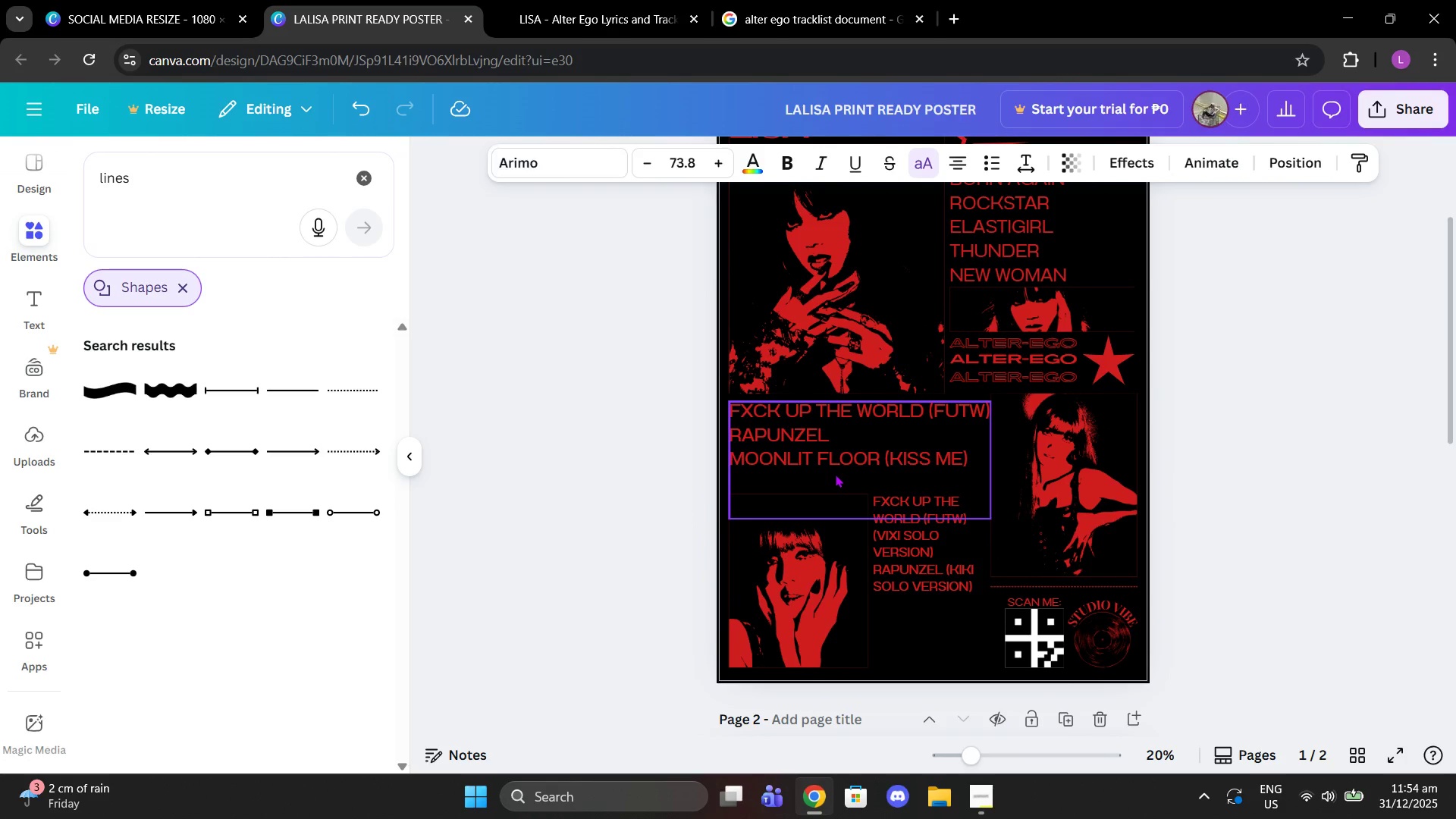 
double_click([834, 474])
 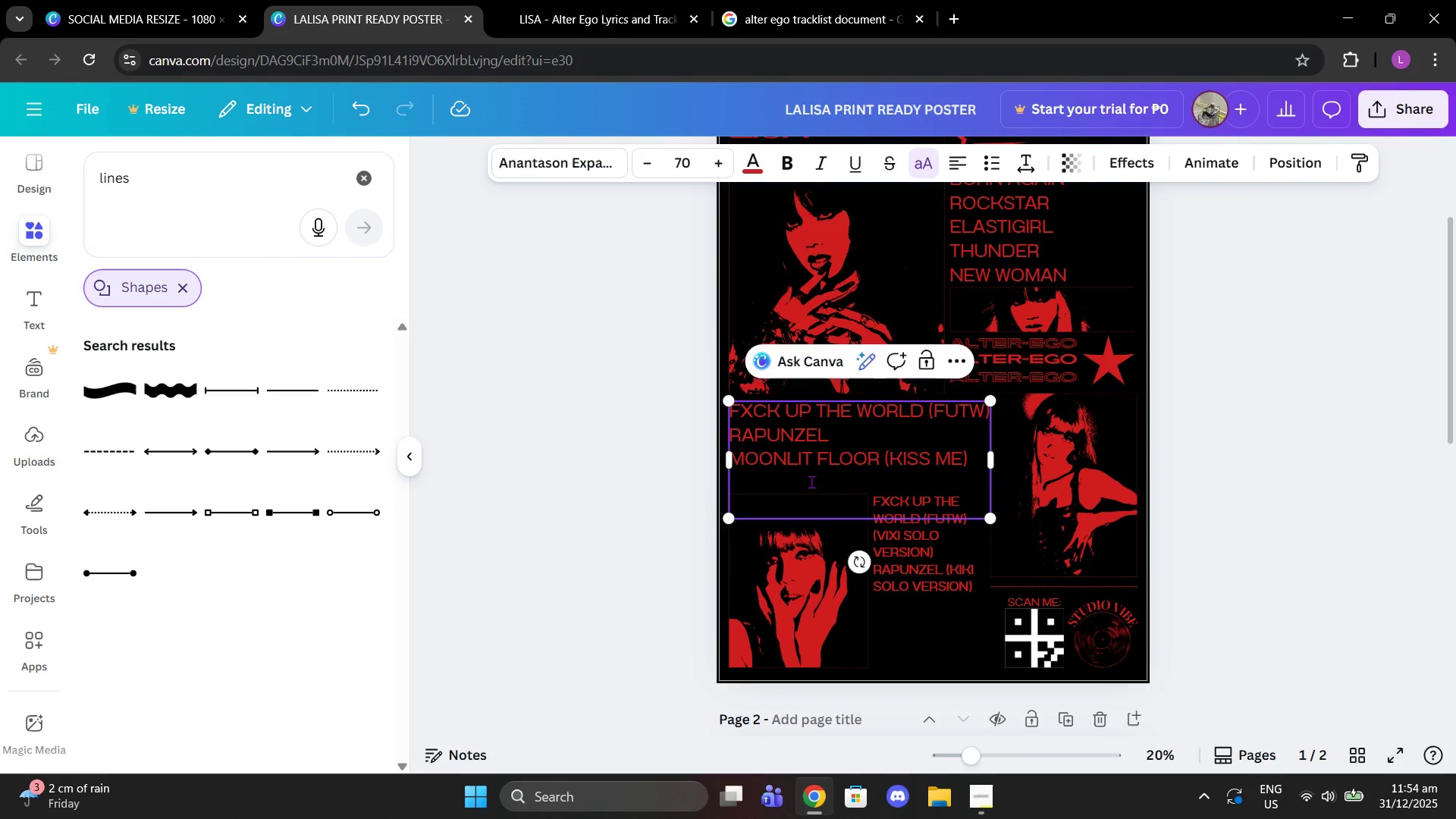 
left_click([811, 482])
 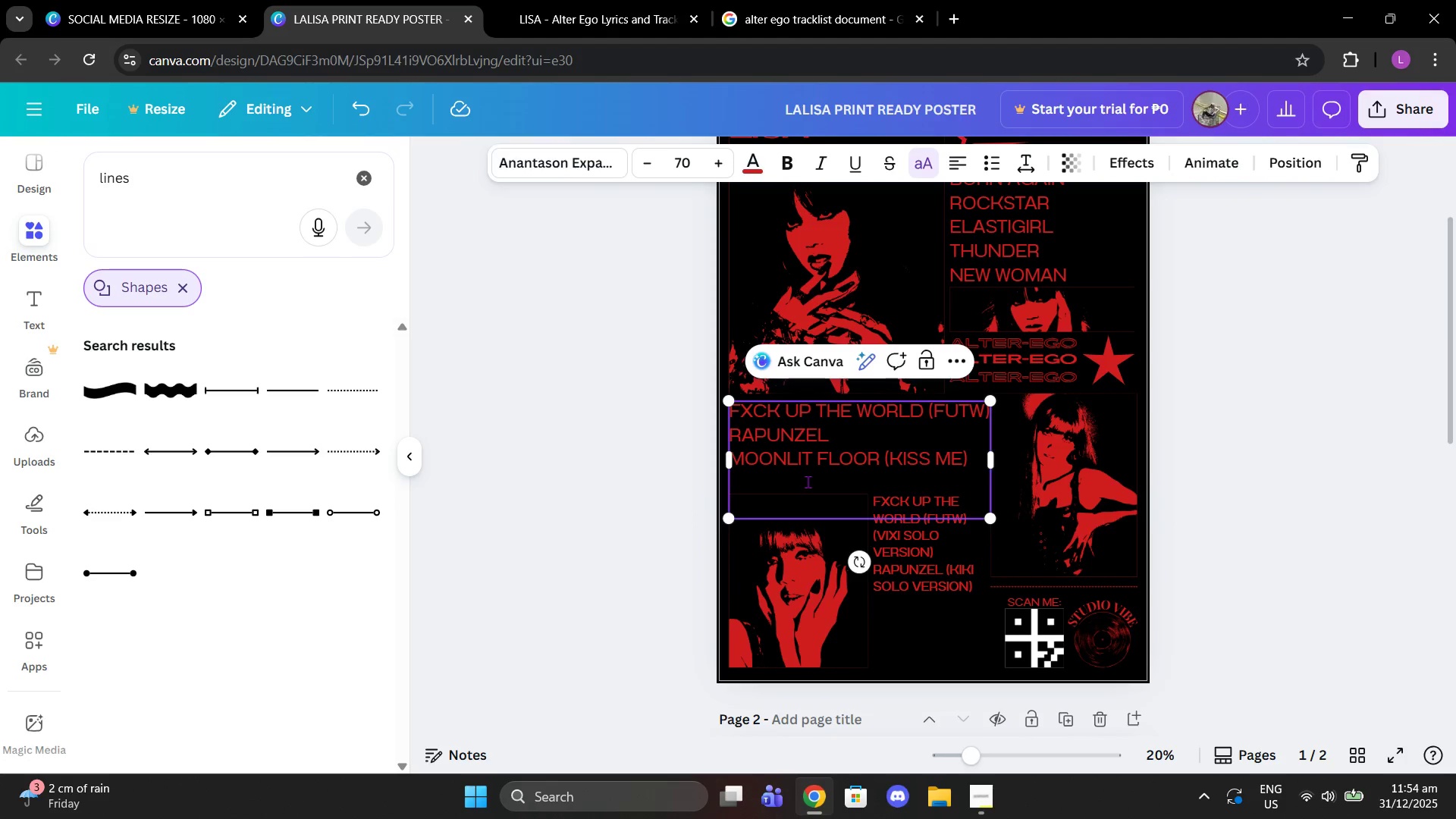 
key(Control+V)
 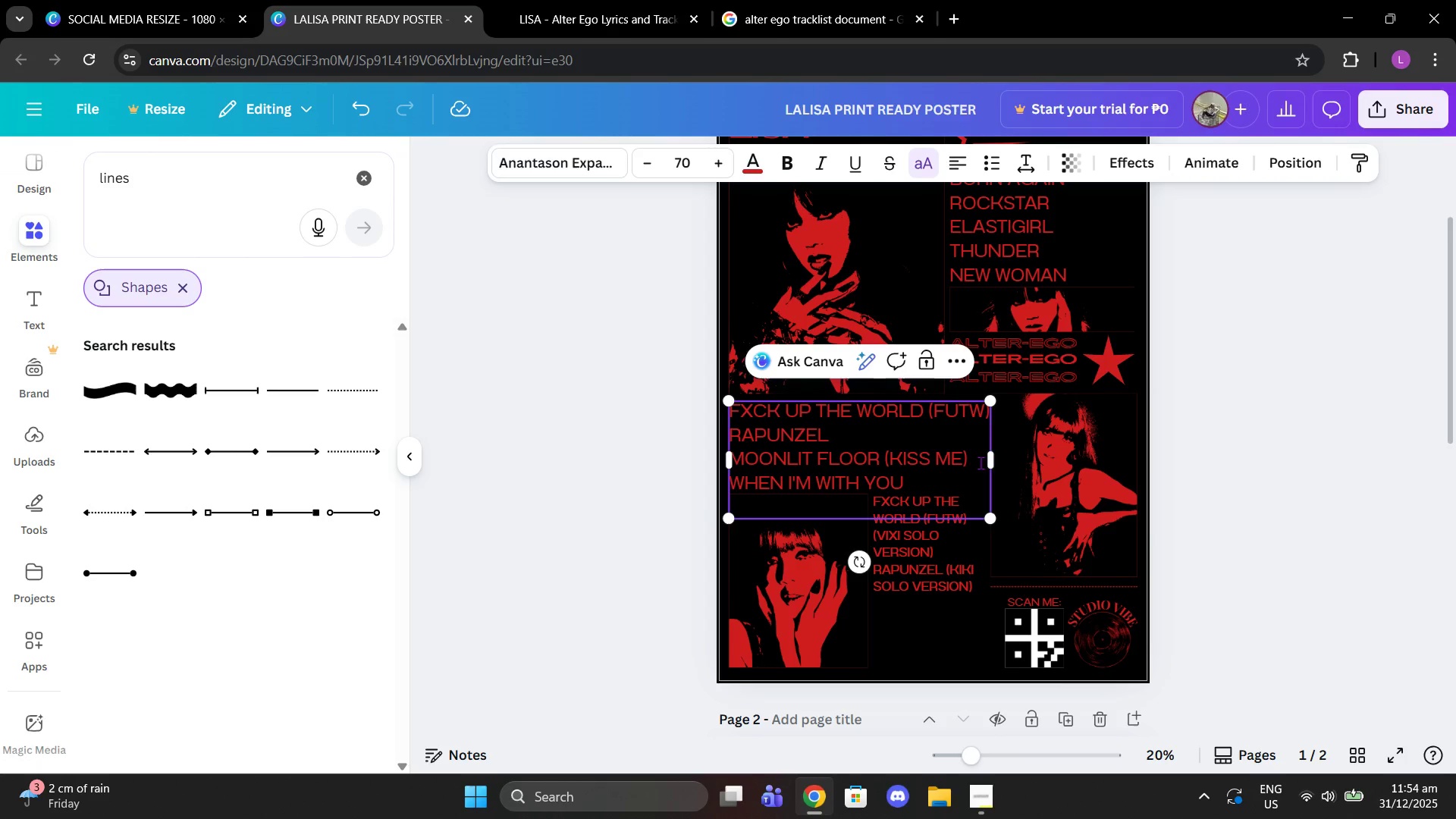 
left_click([981, 463])
 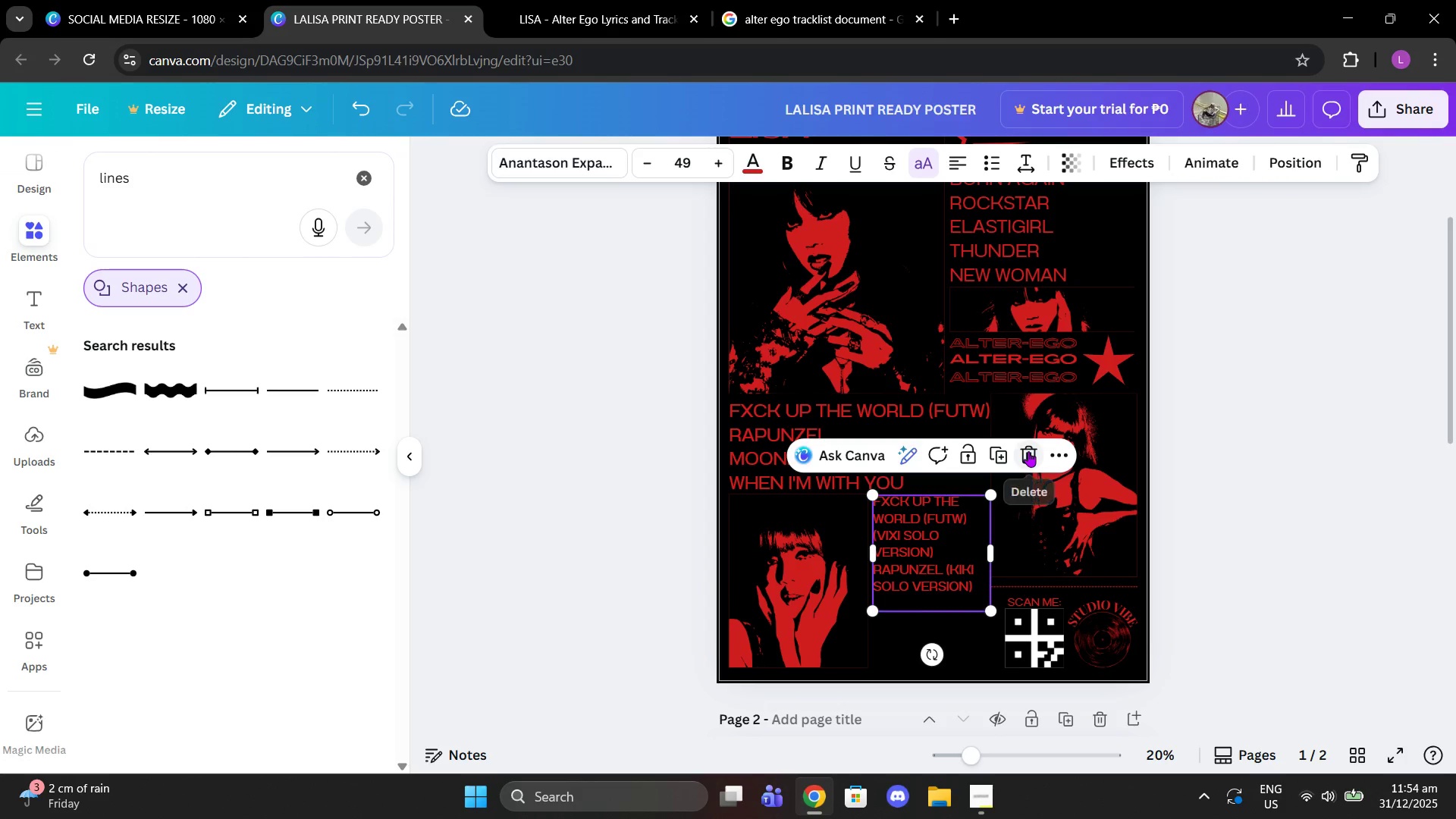 
scroll: coordinate [1032, 540], scroll_direction: up, amount: 1.0
 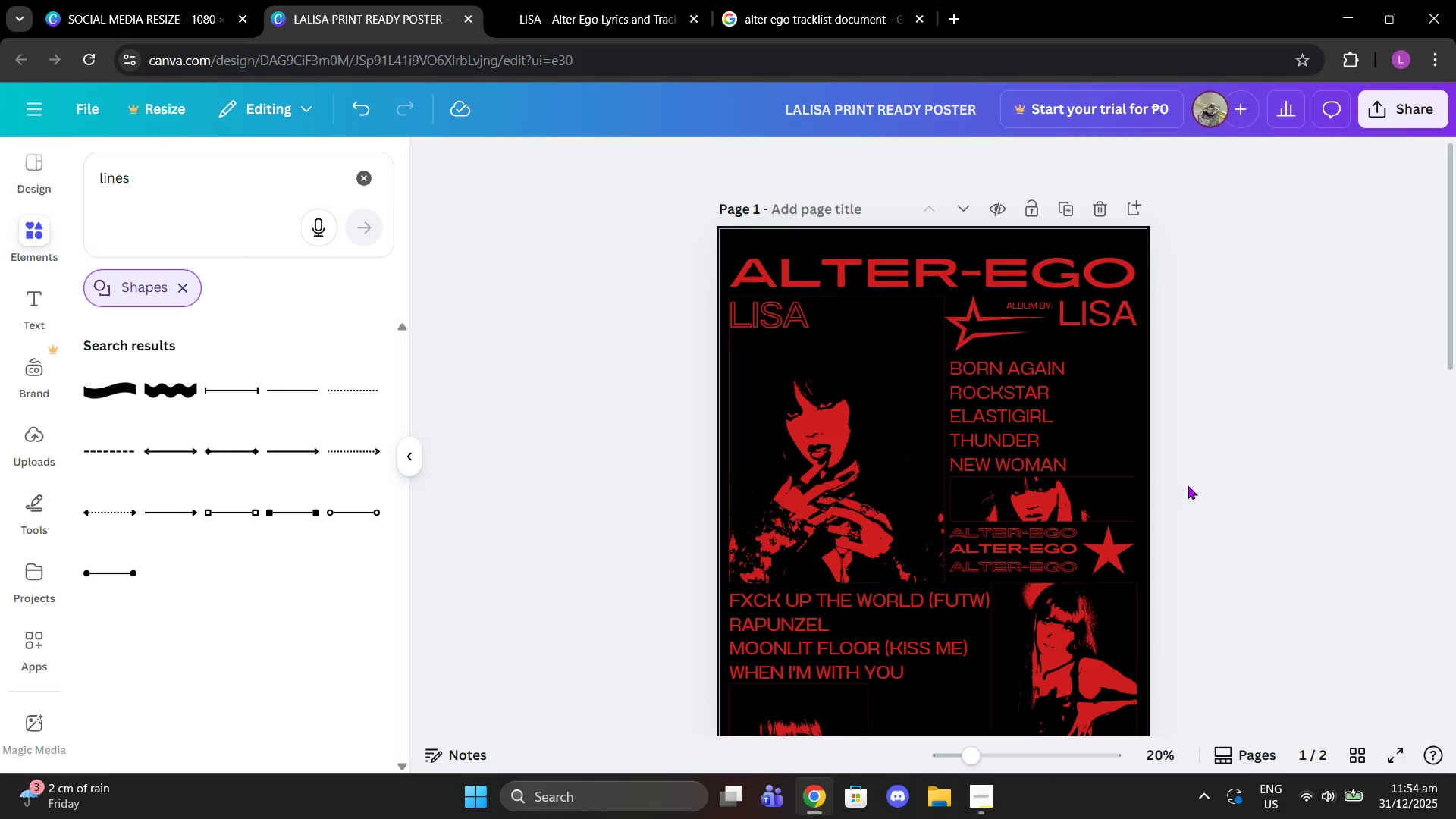 
scroll: coordinate [1202, 502], scroll_direction: down, amount: 8.0
 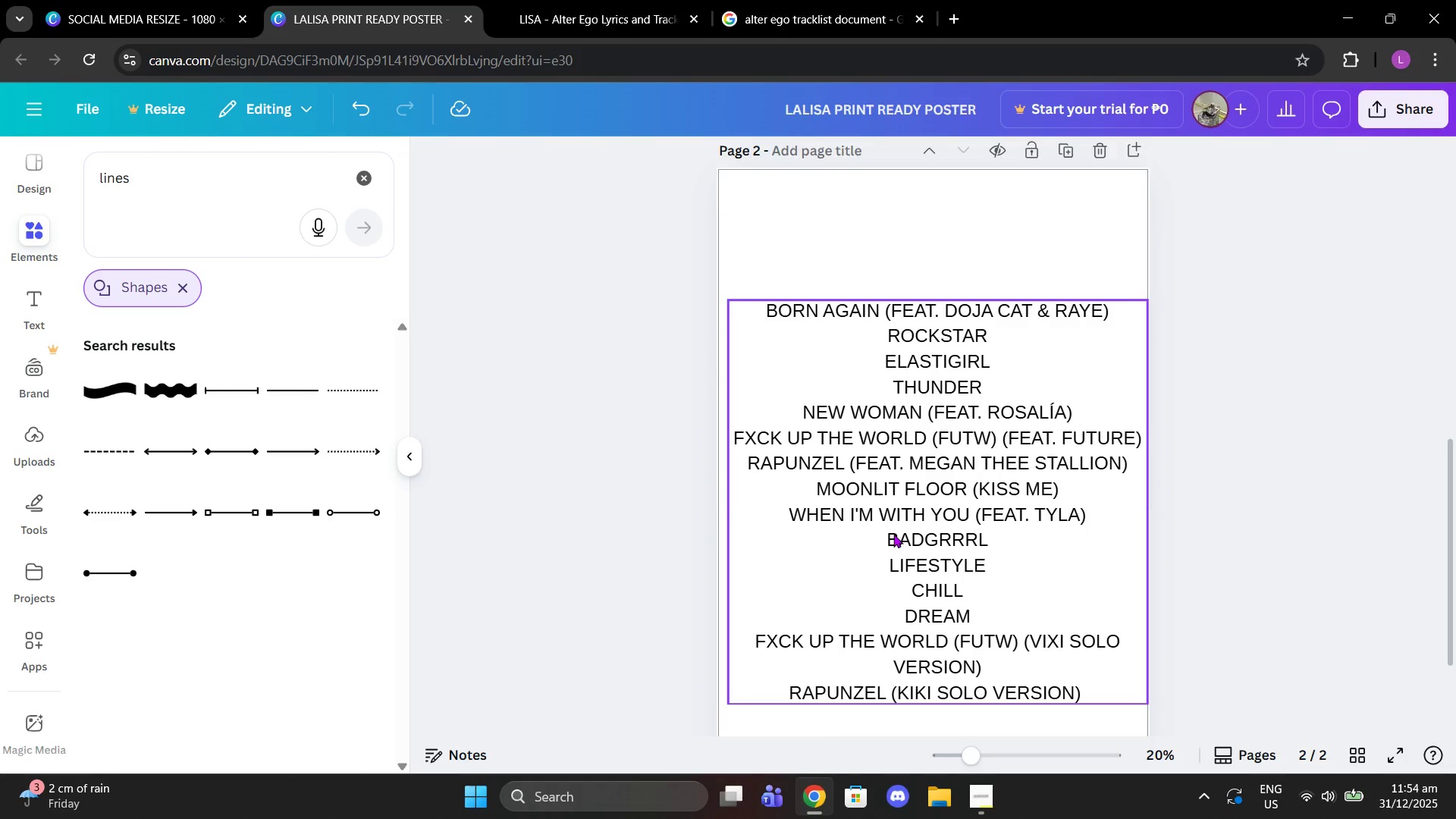 
double_click([893, 534])
 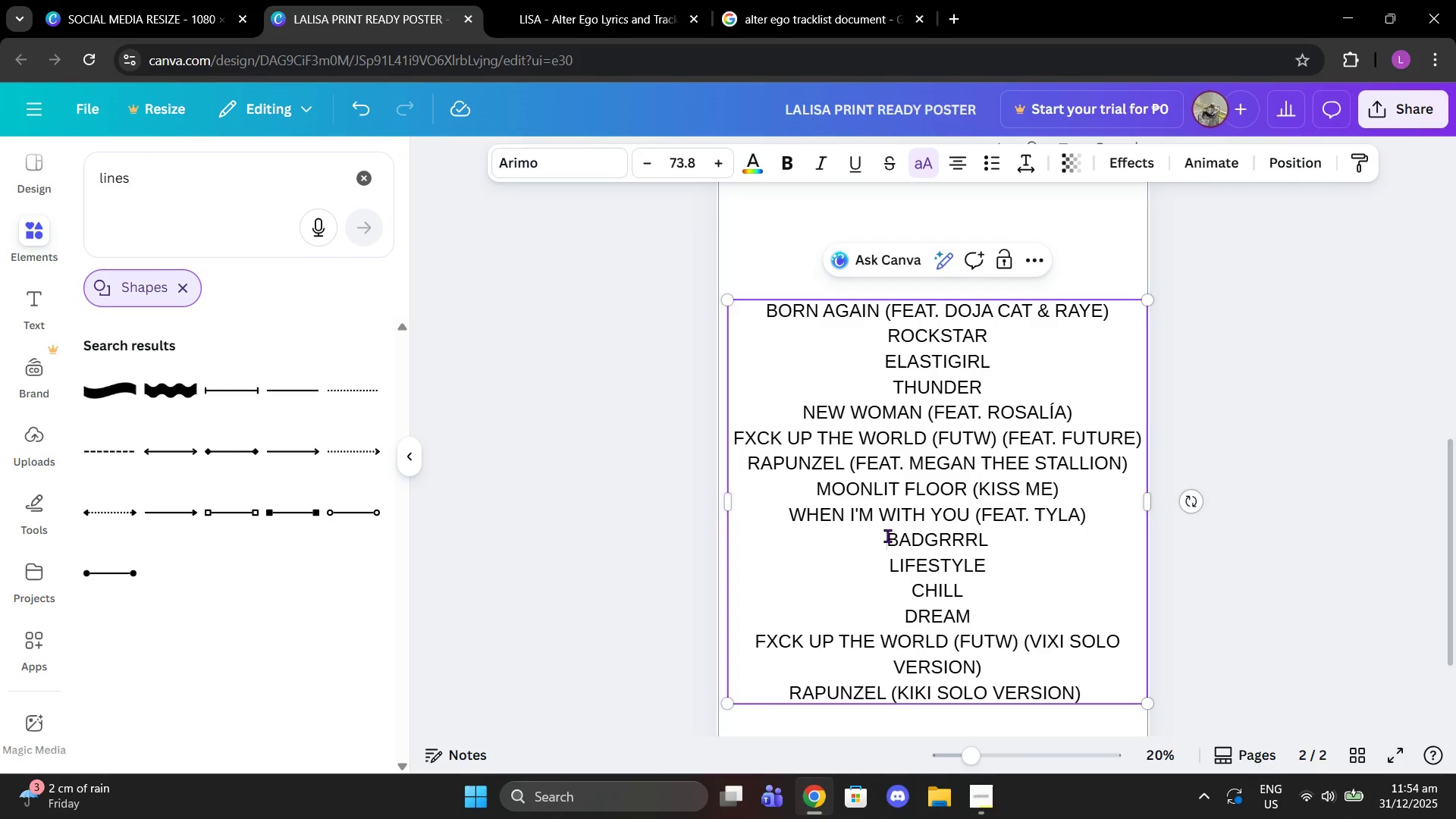 
left_click_drag(start_coordinate=[887, 535], to_coordinate=[1107, 695])
 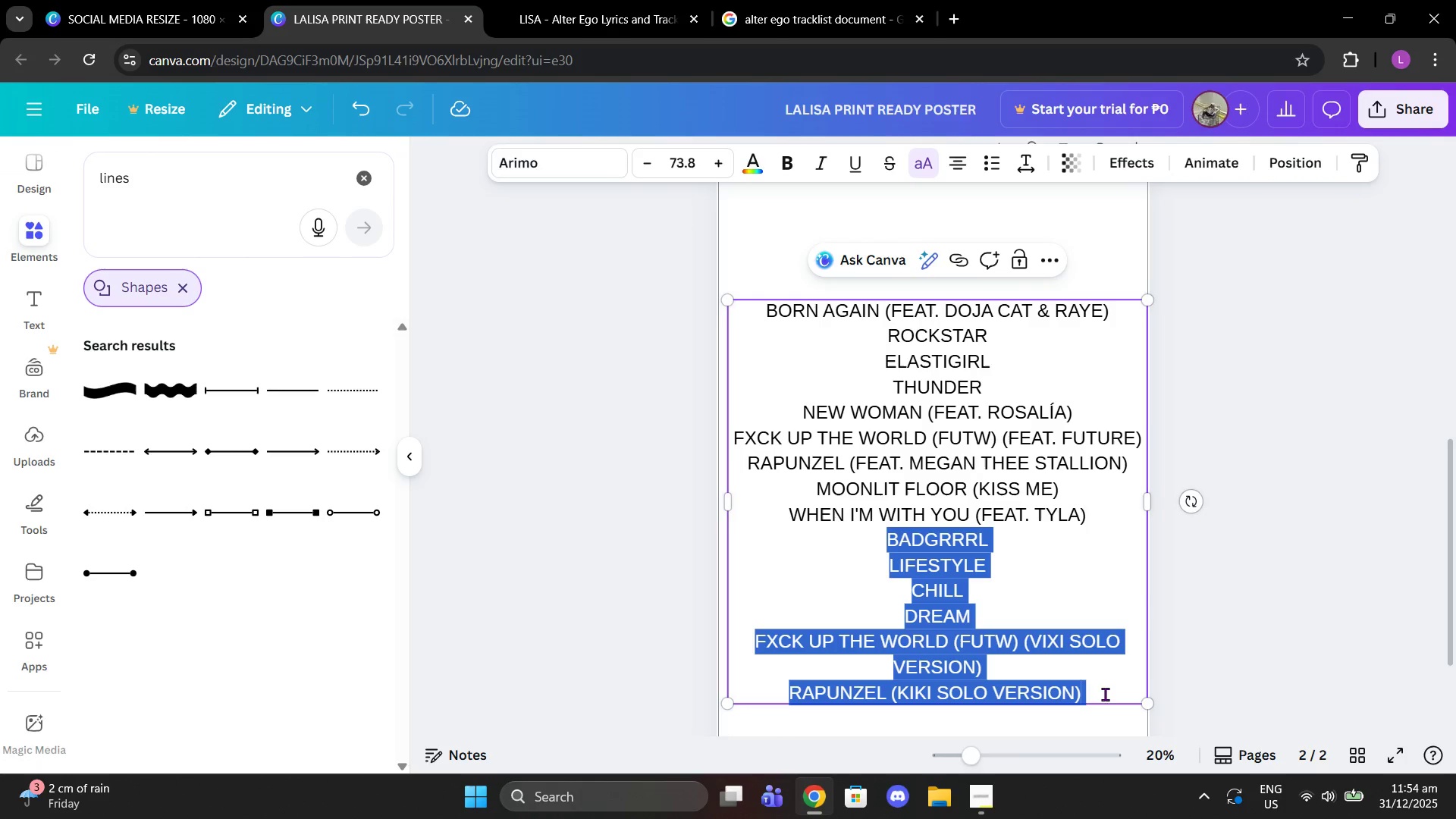 
key(Control+C)
 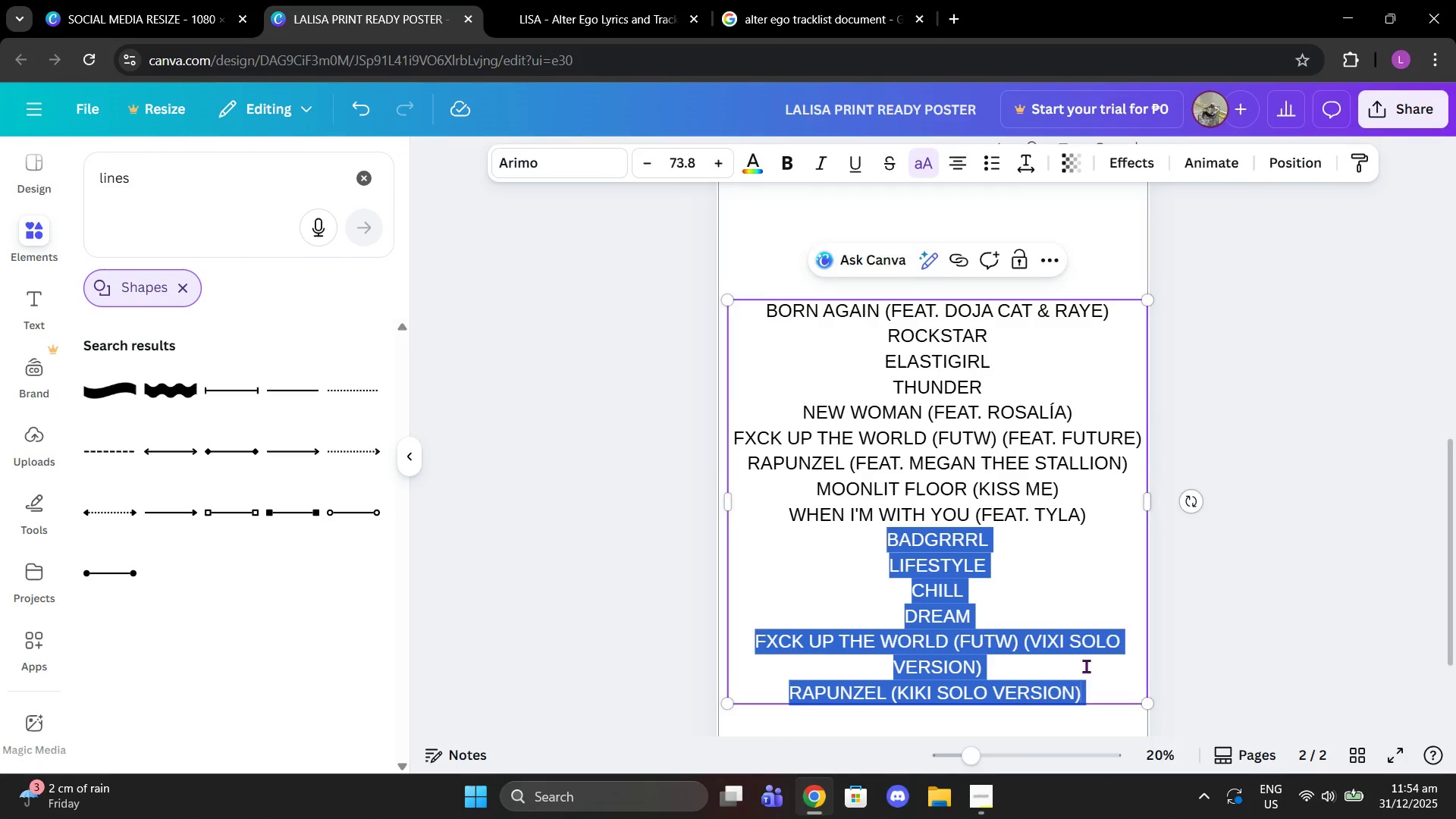 
scroll: coordinate [1082, 623], scroll_direction: up, amount: 5.0
 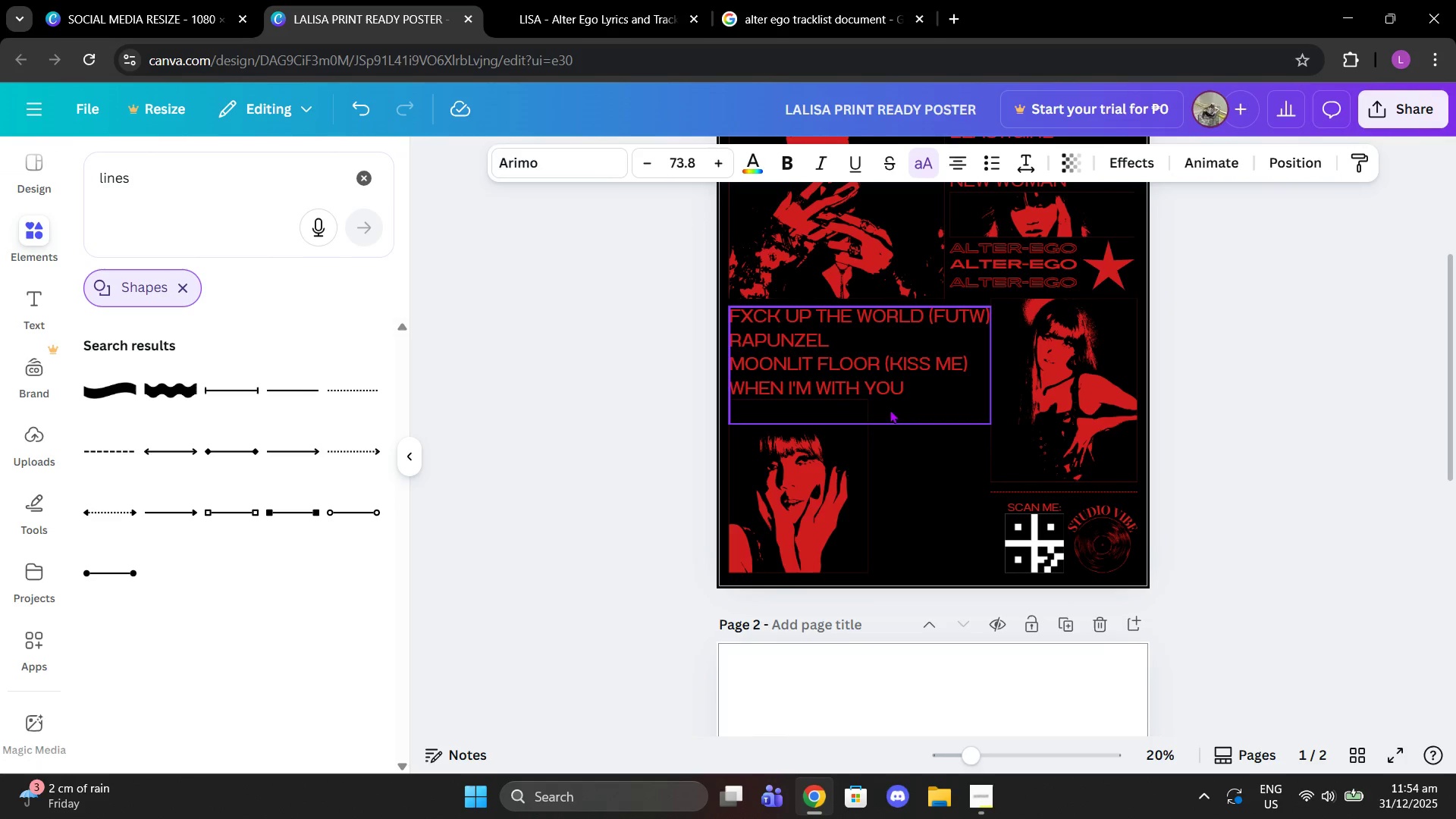 
left_click([869, 389])
 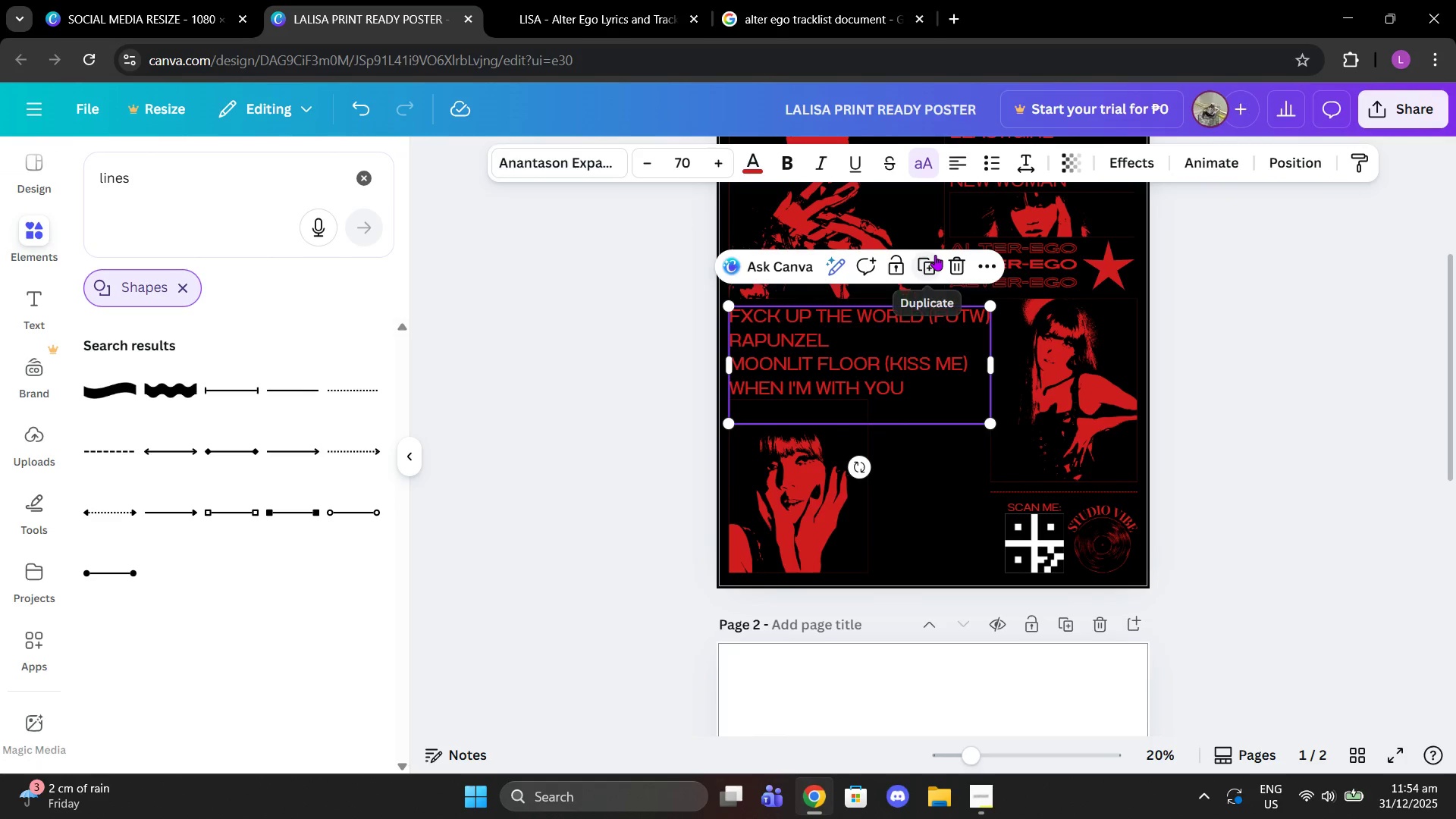 
left_click([927, 262])
 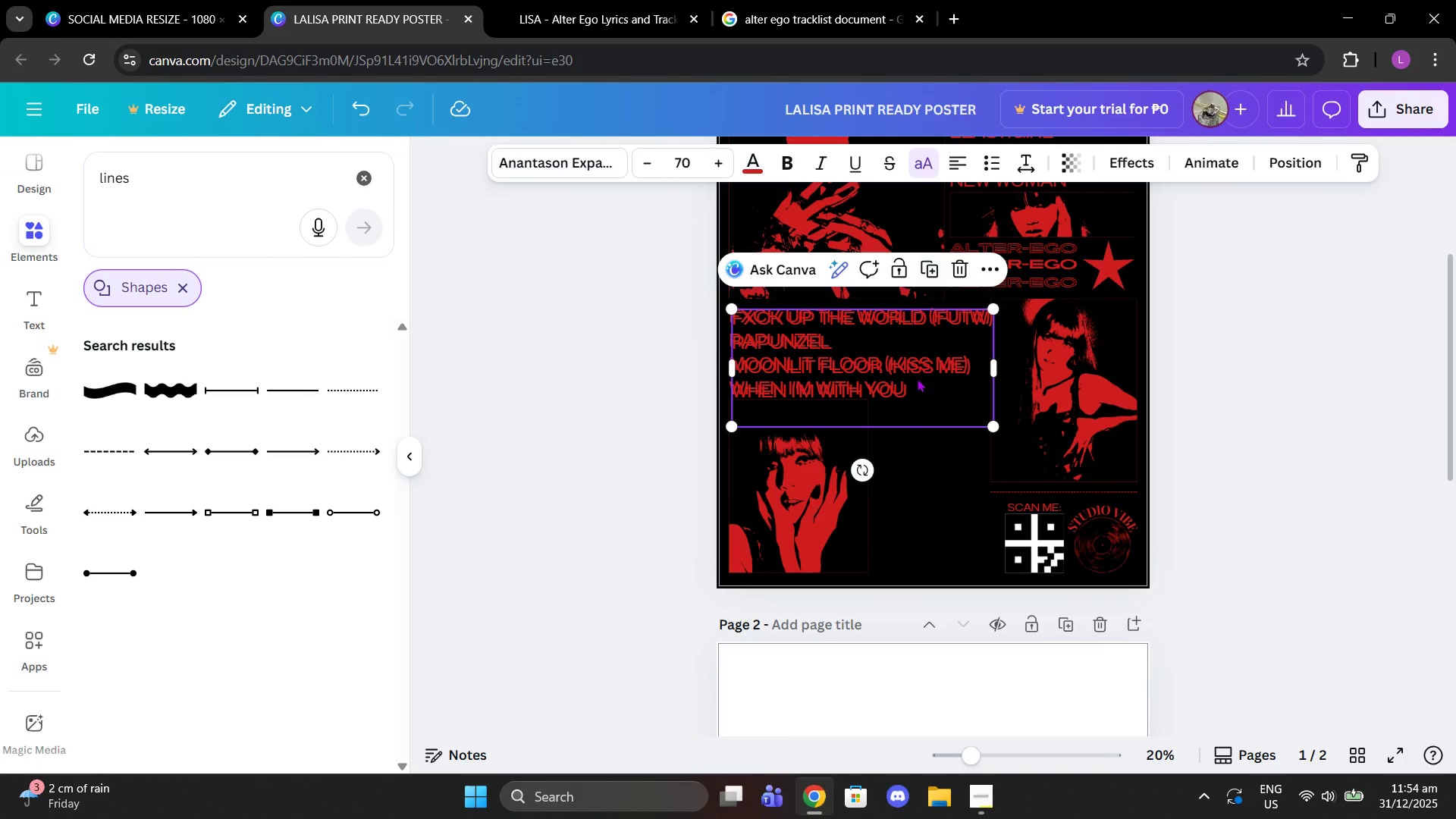 
left_click_drag(start_coordinate=[917, 378], to_coordinate=[1035, 467])
 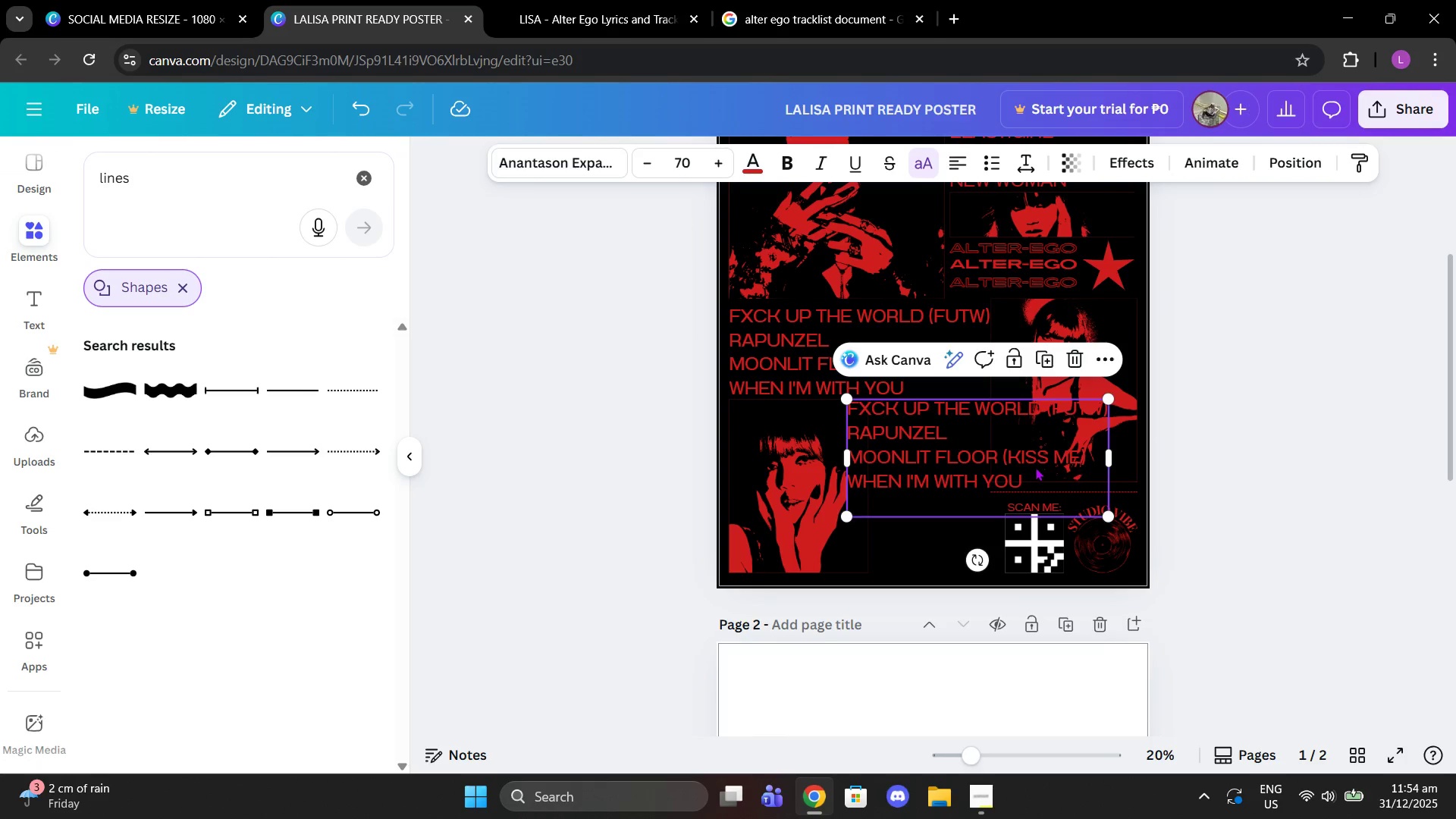 
left_click([1035, 467])
 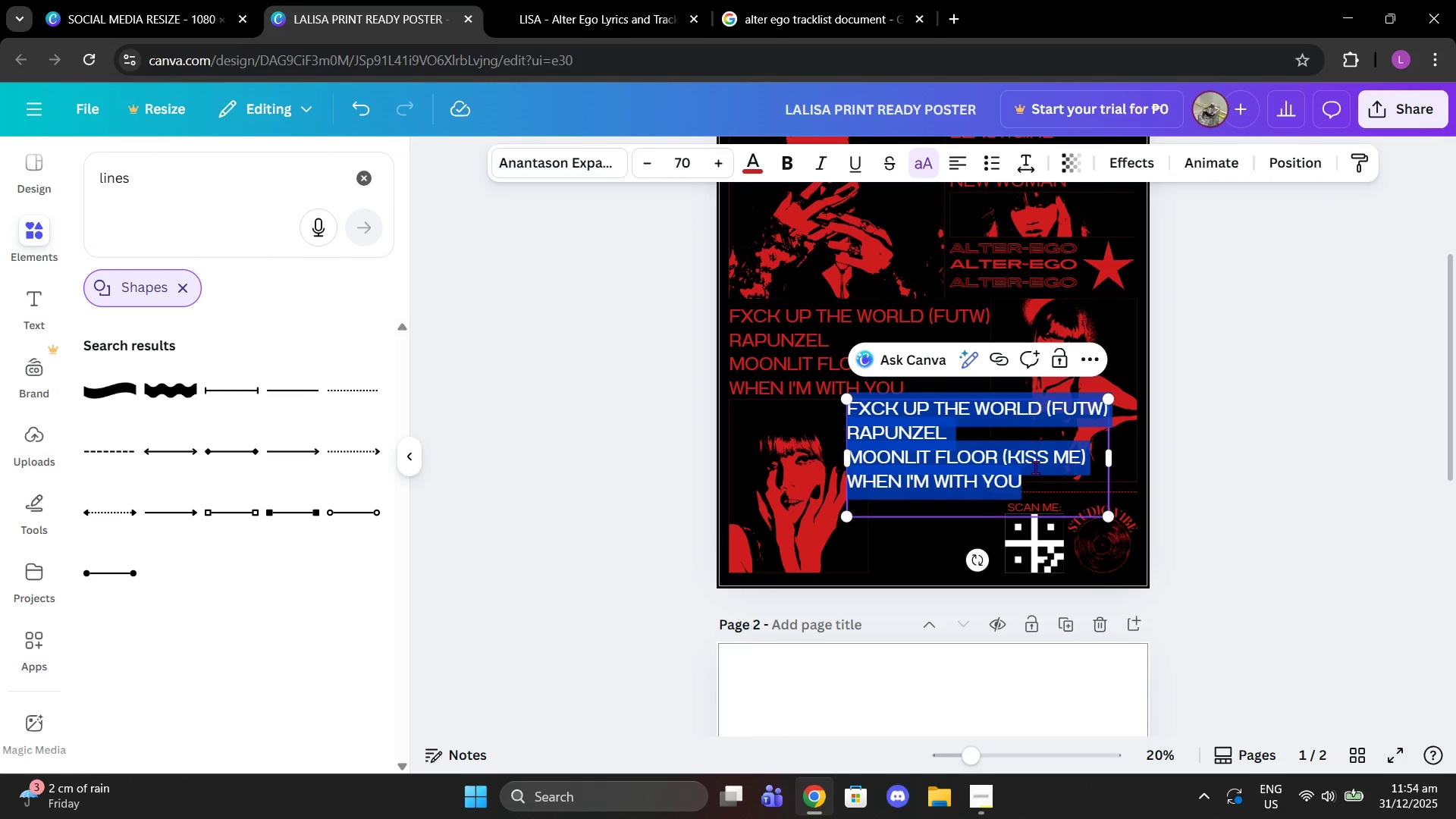 
key(Control+V)
 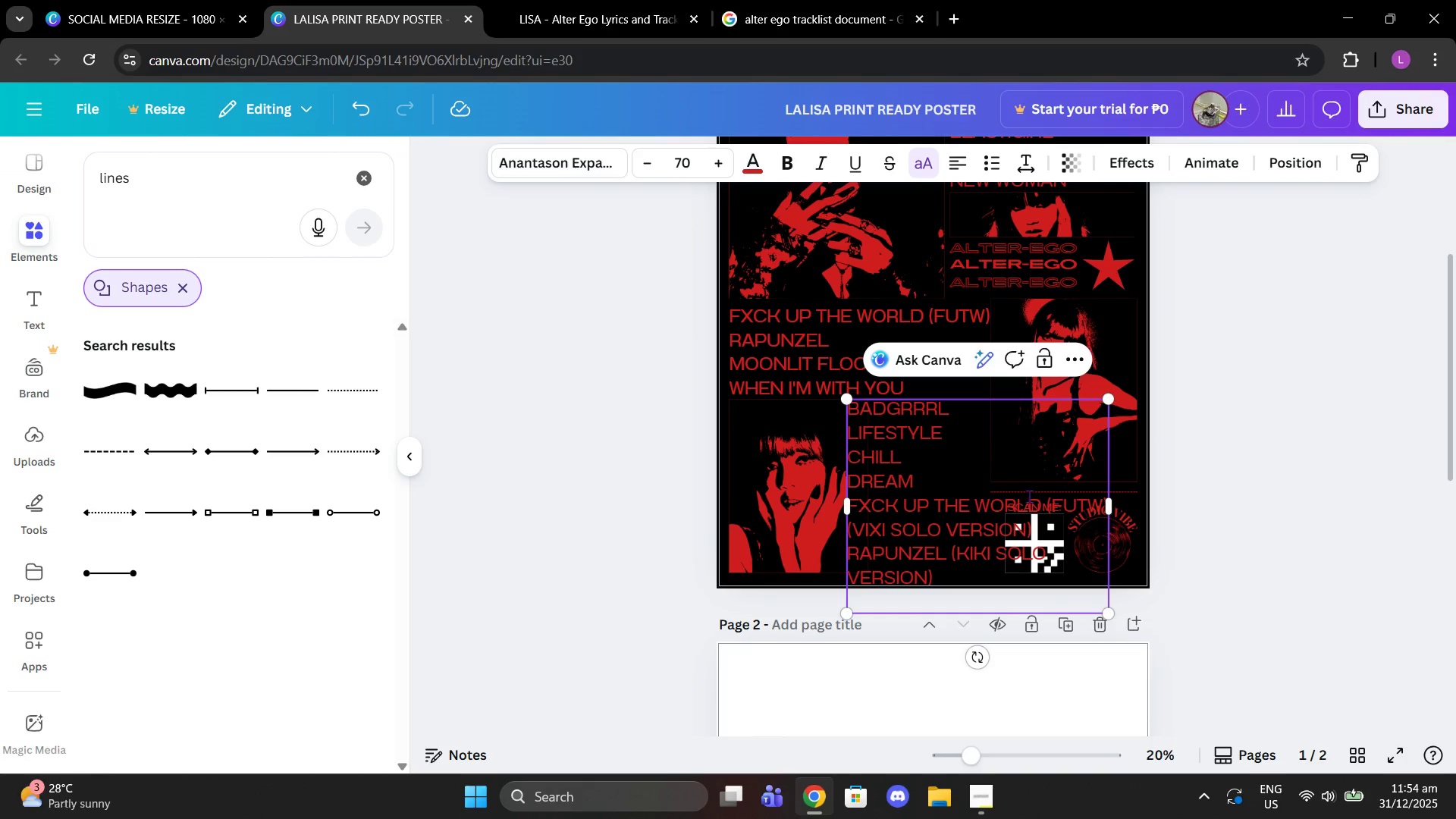 
left_click_drag(start_coordinate=[1023, 498], to_coordinate=[1053, 500])
 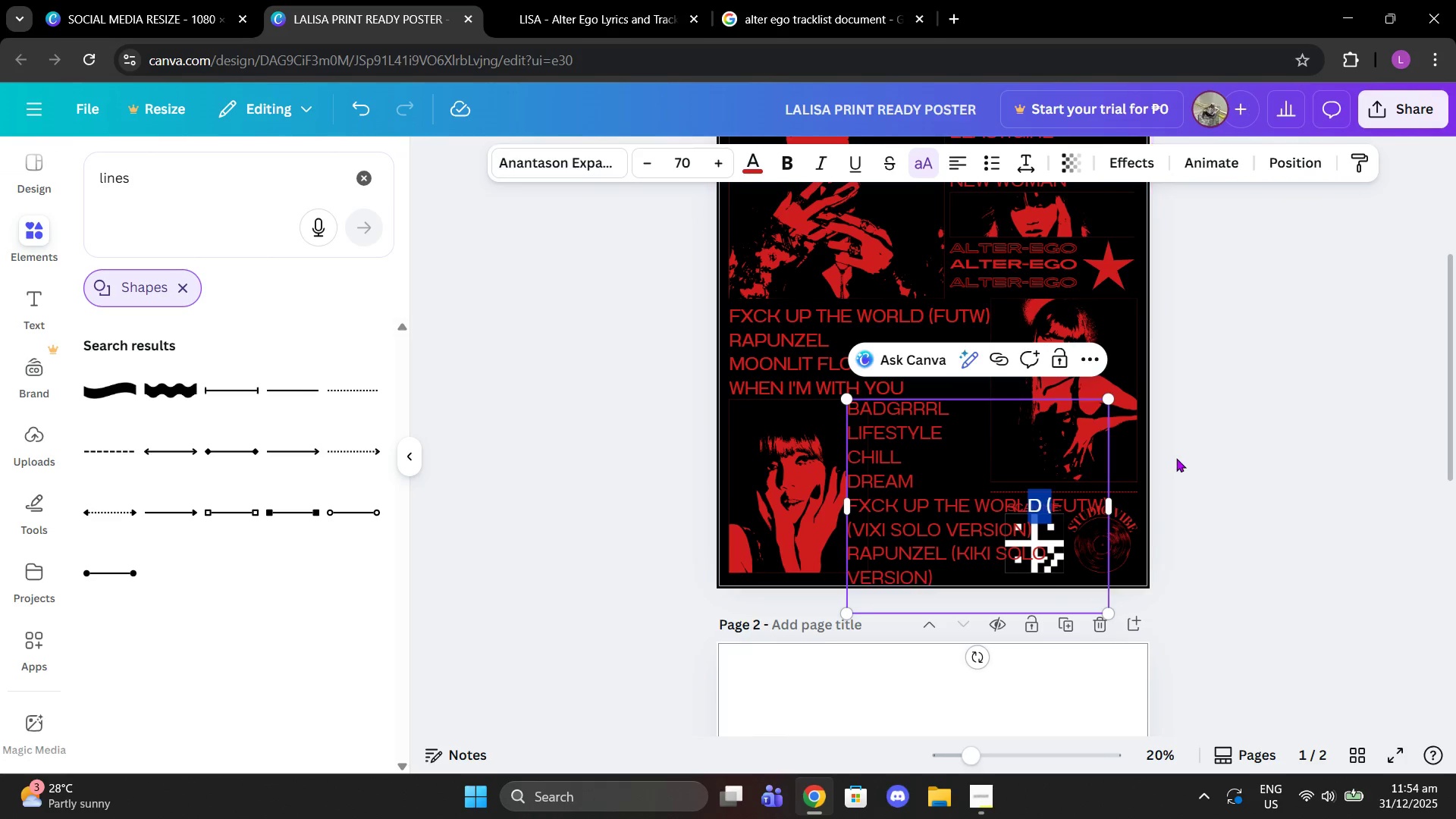 
left_click([1176, 458])
 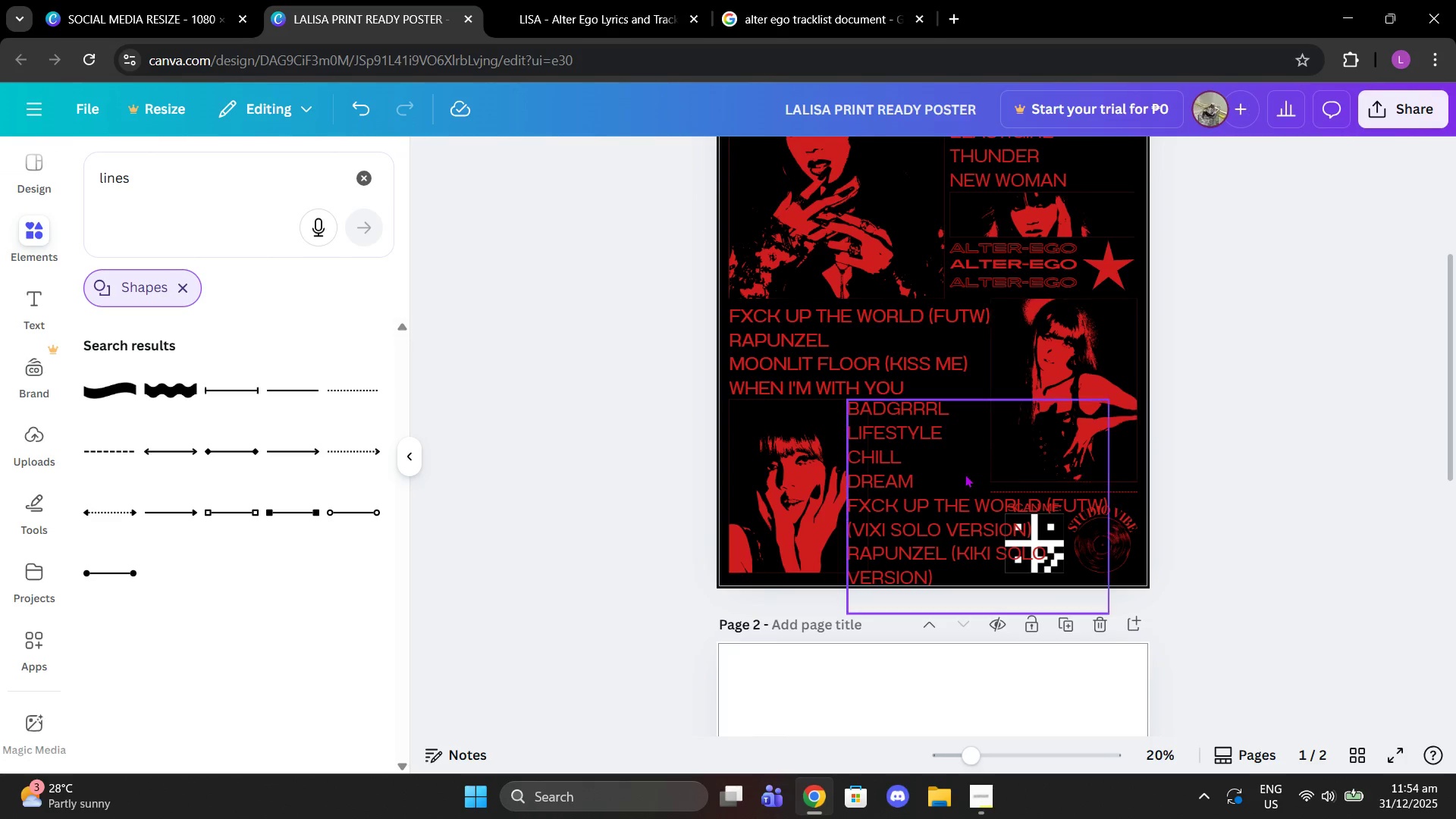 
left_click_drag(start_coordinate=[965, 474], to_coordinate=[992, 478])
 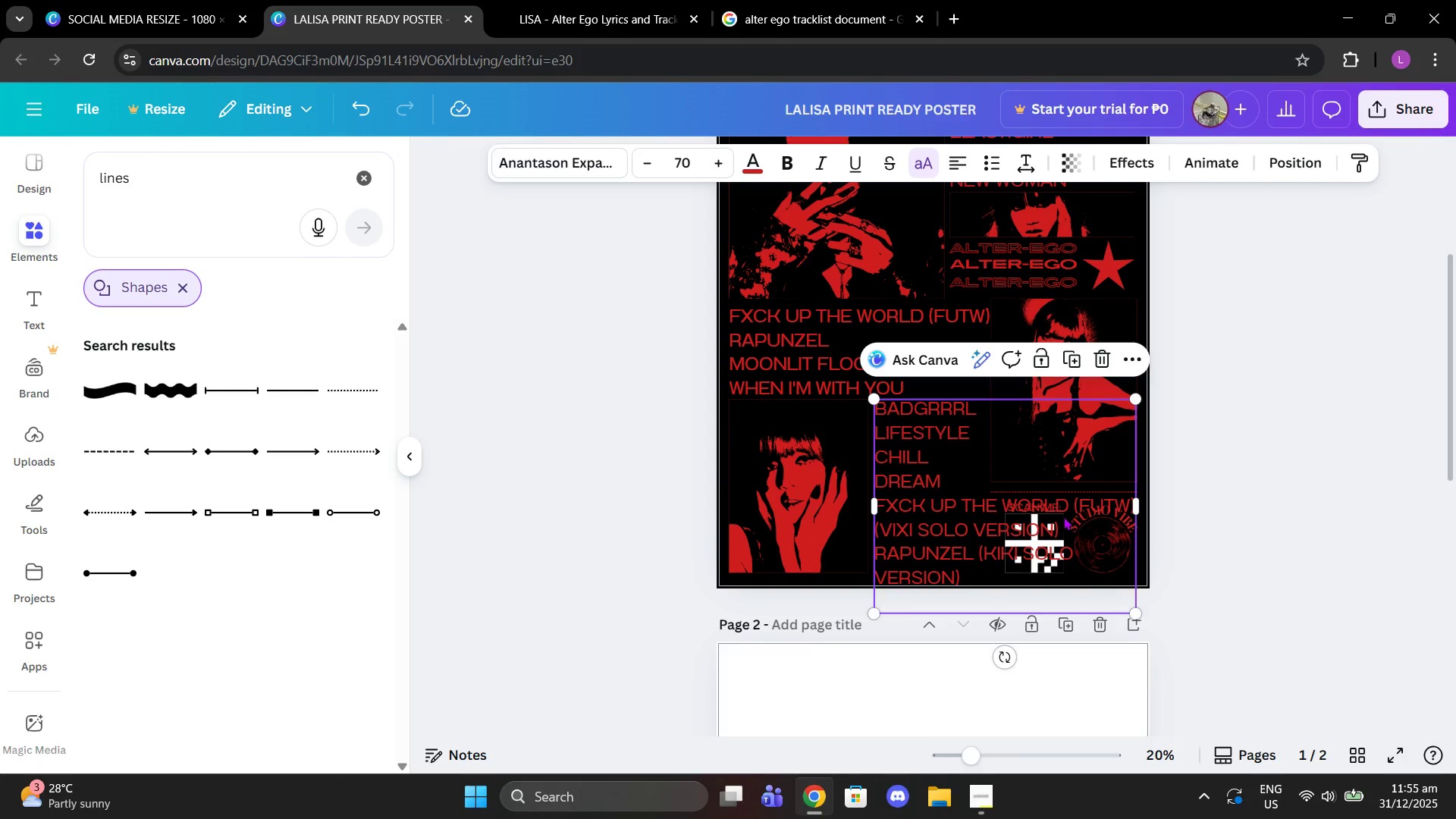 
left_click([1078, 501])
 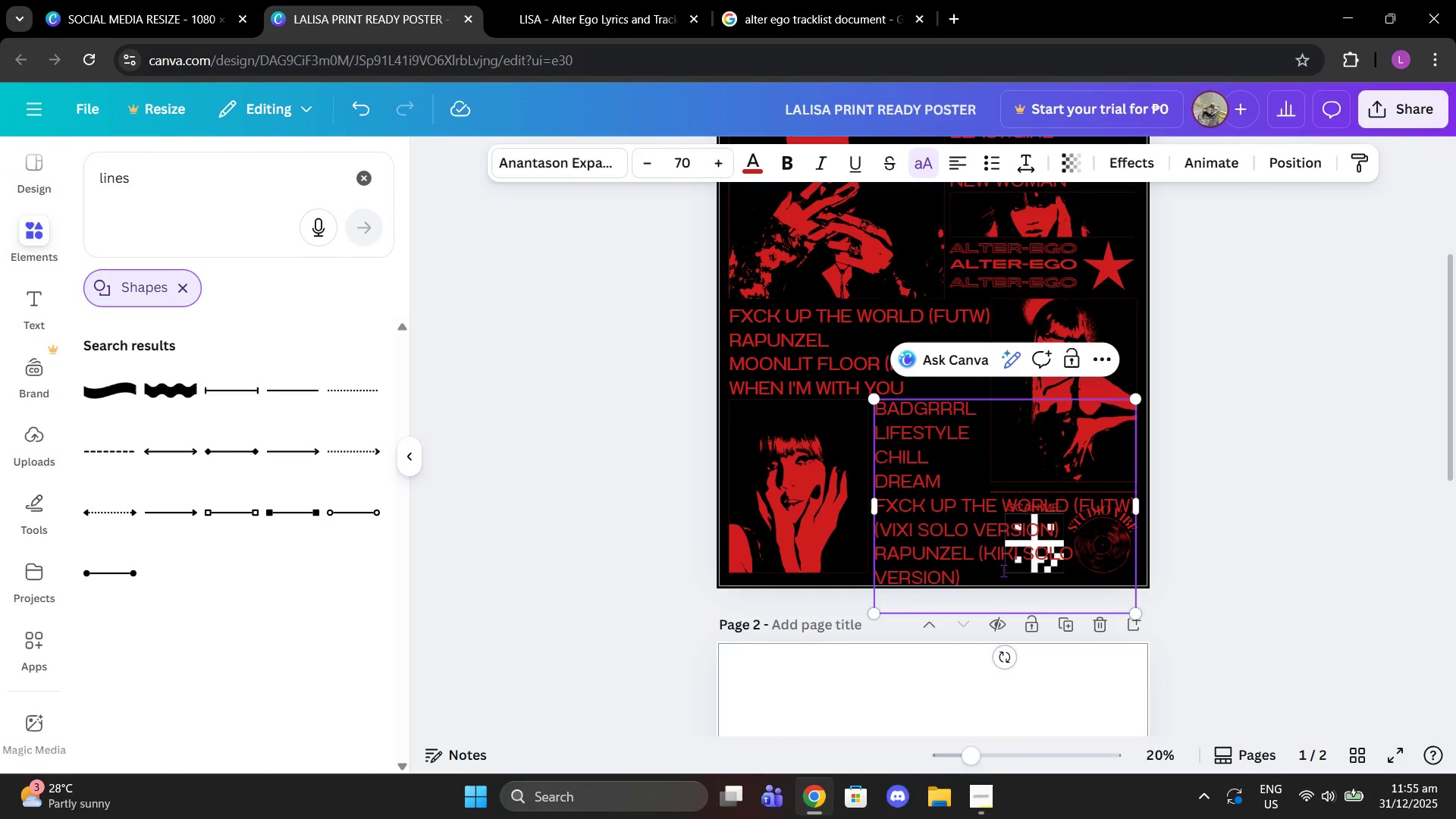 
left_click_drag(start_coordinate=[984, 519], to_coordinate=[989, 469])
 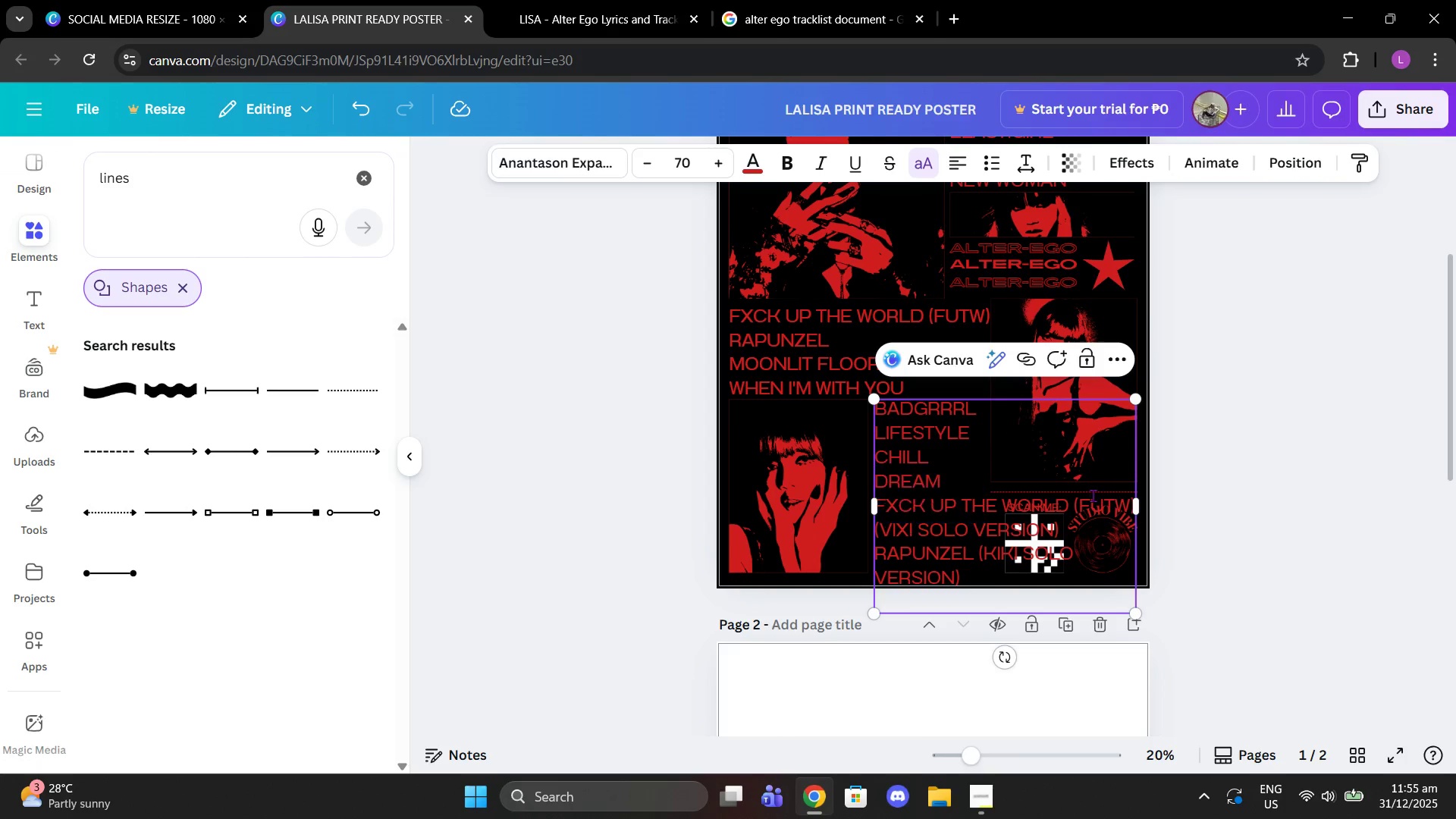 
left_click([1093, 495])
 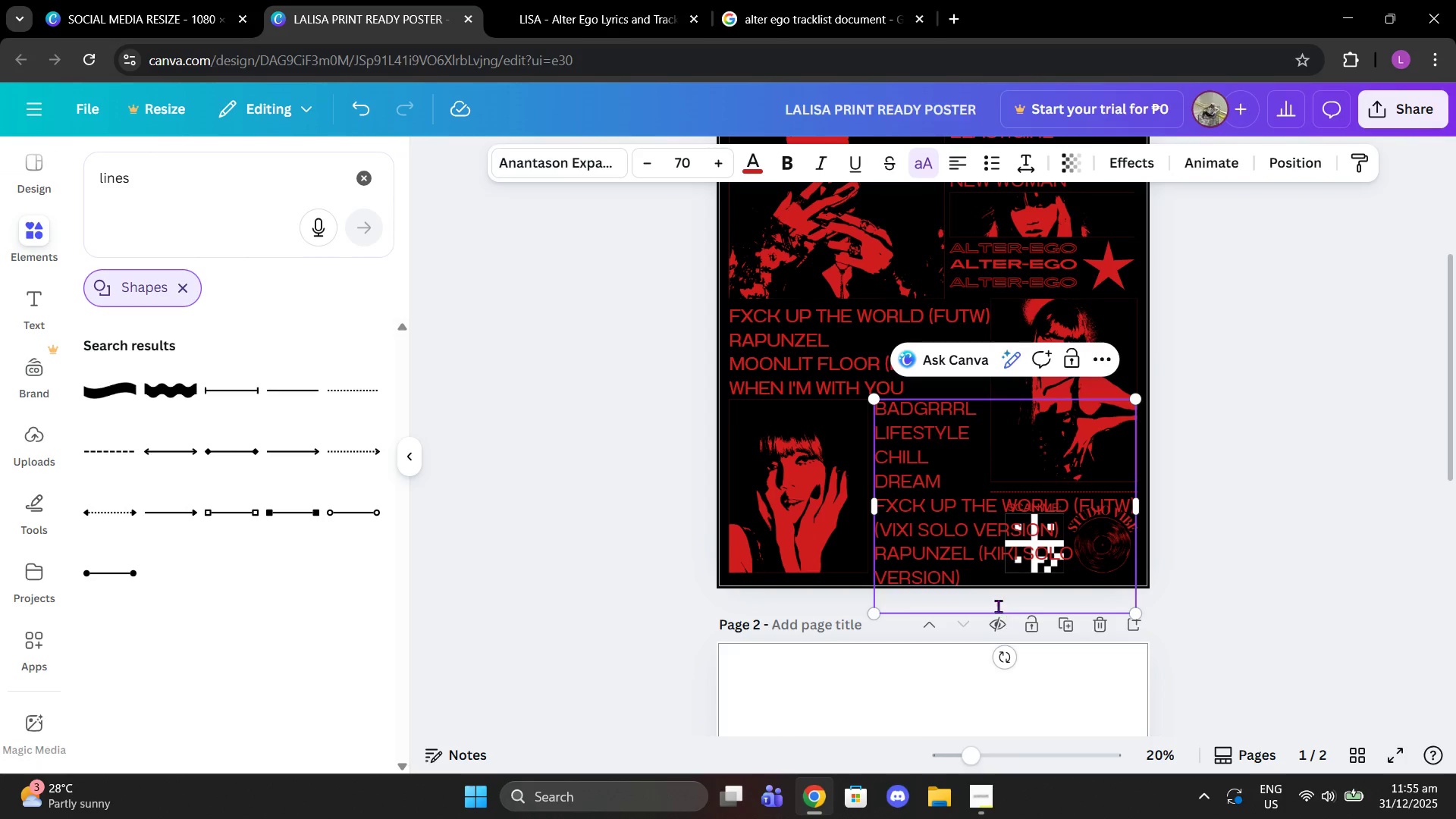 
left_click([993, 603])
 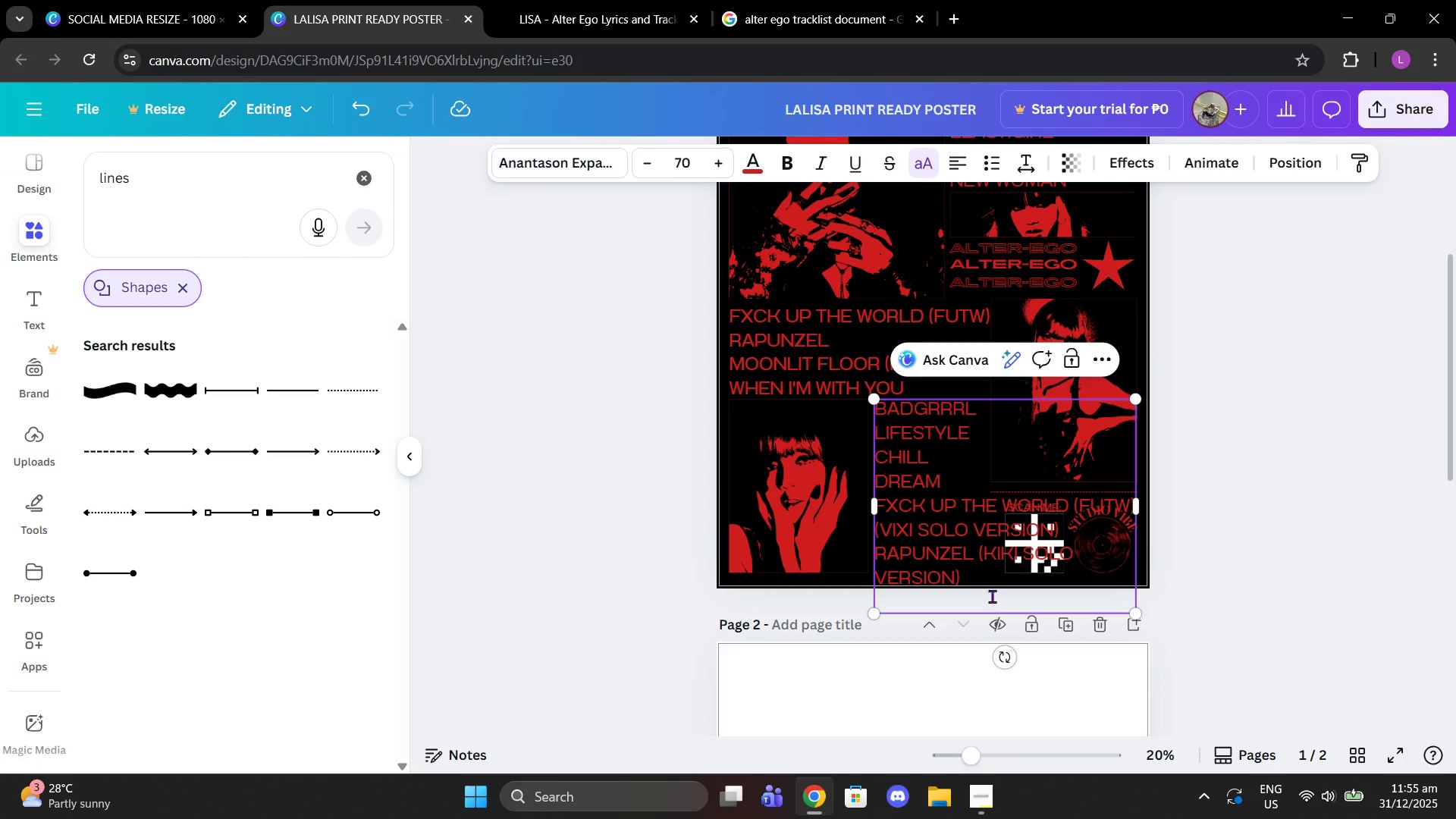 
key(Backquote)
 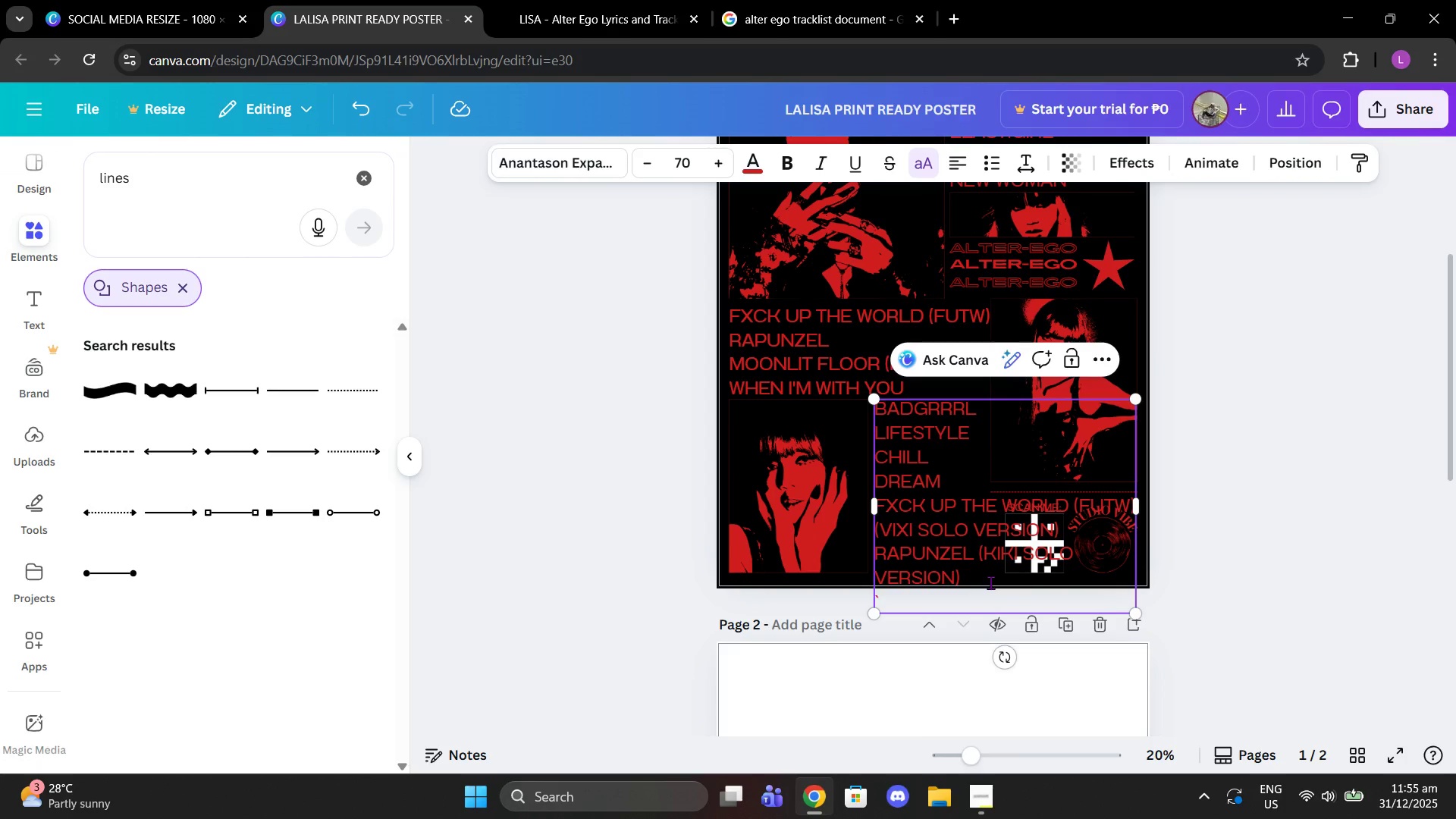 
key(Backspace)
 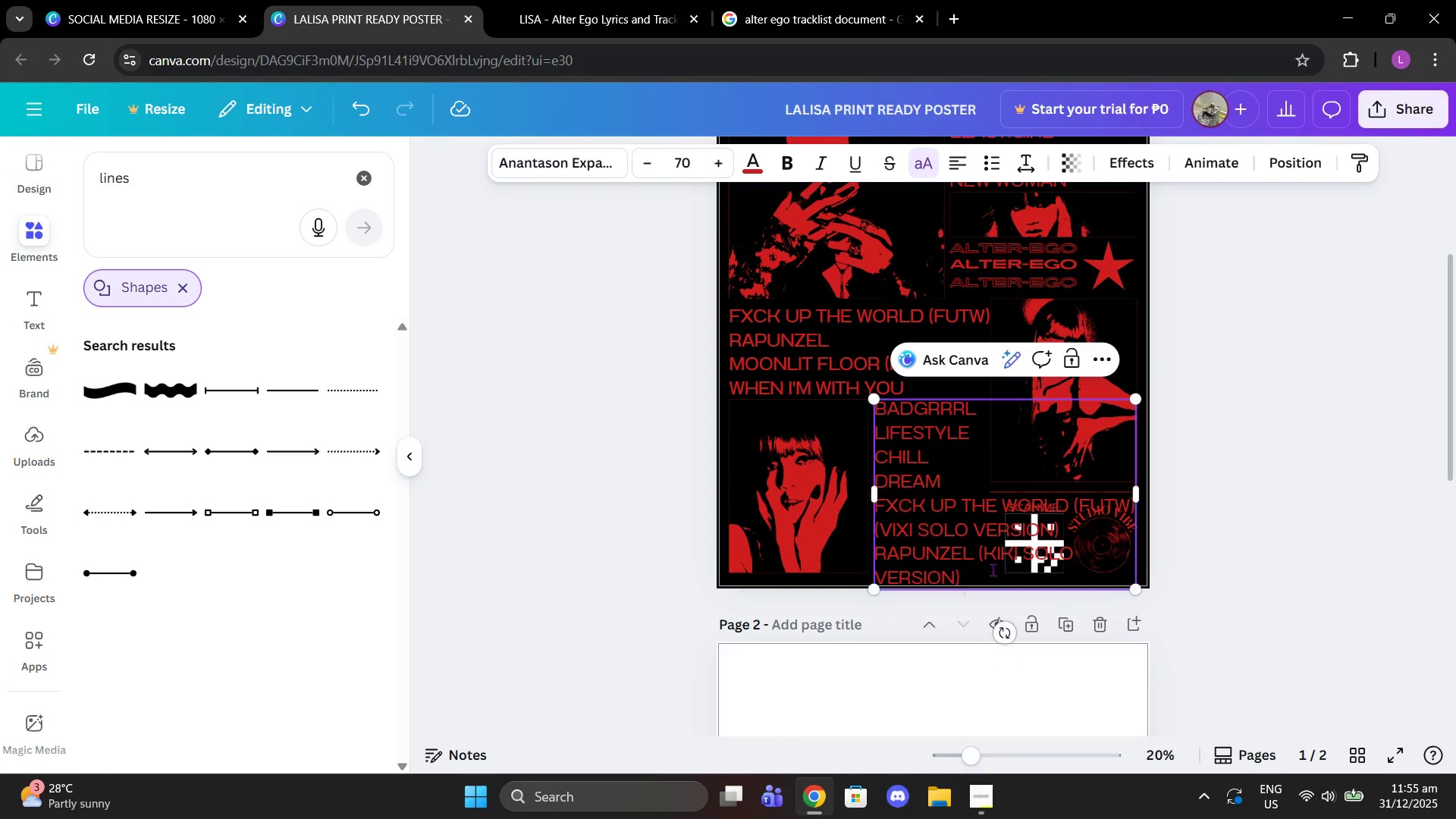 
key(Backspace)
 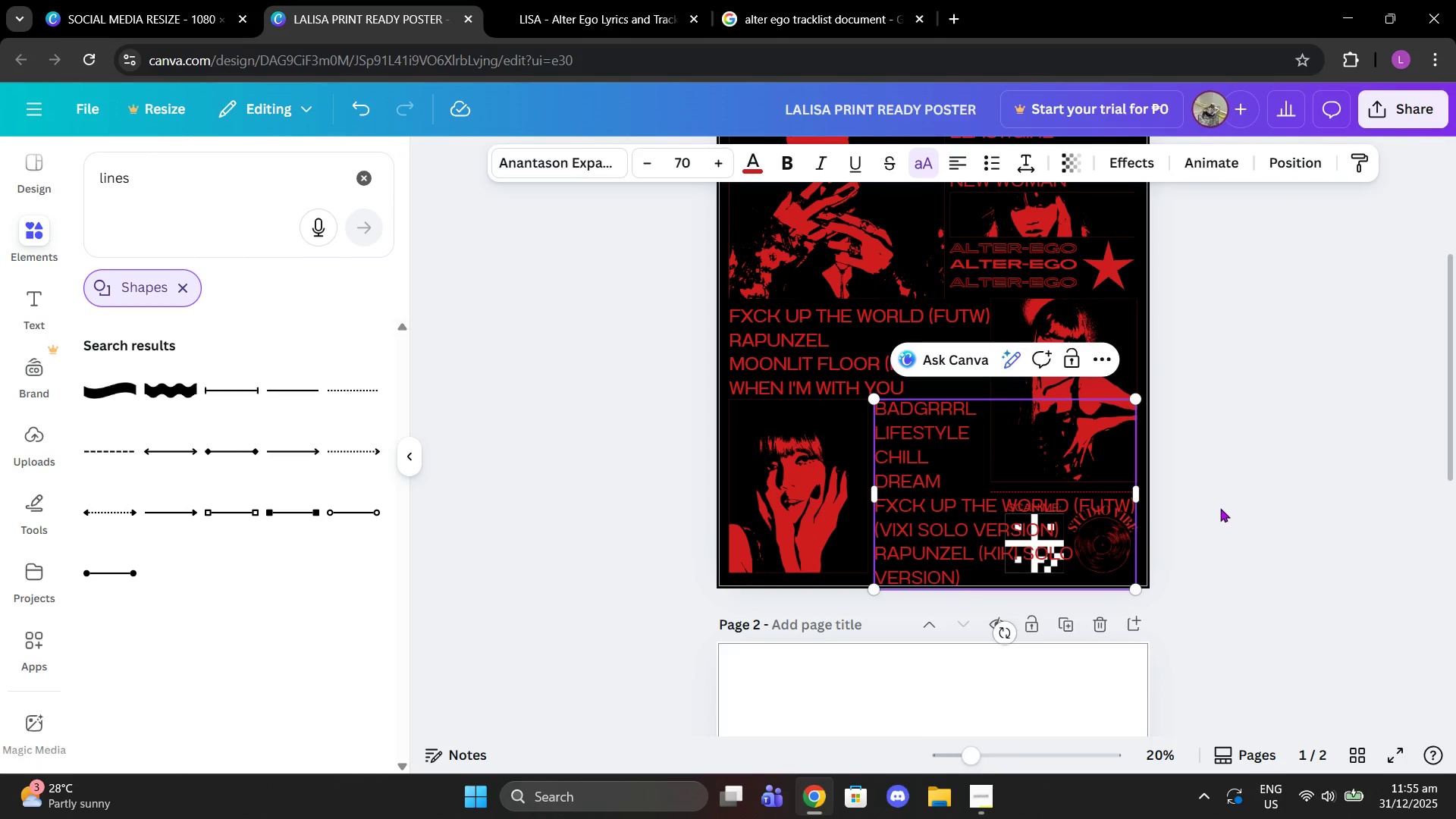 
left_click([1220, 508])
 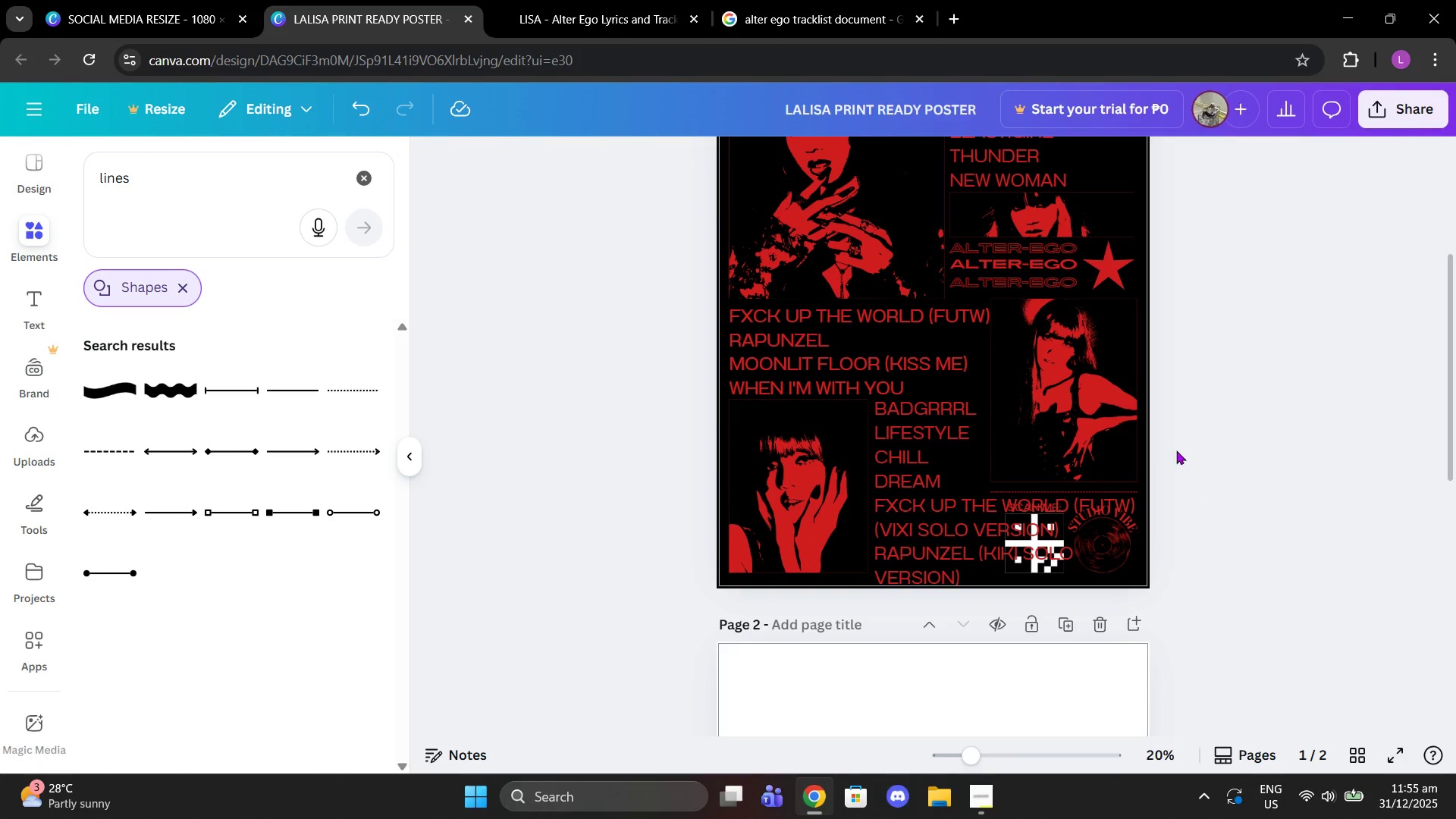 
scroll: coordinate [1180, 444], scroll_direction: up, amount: 2.0
 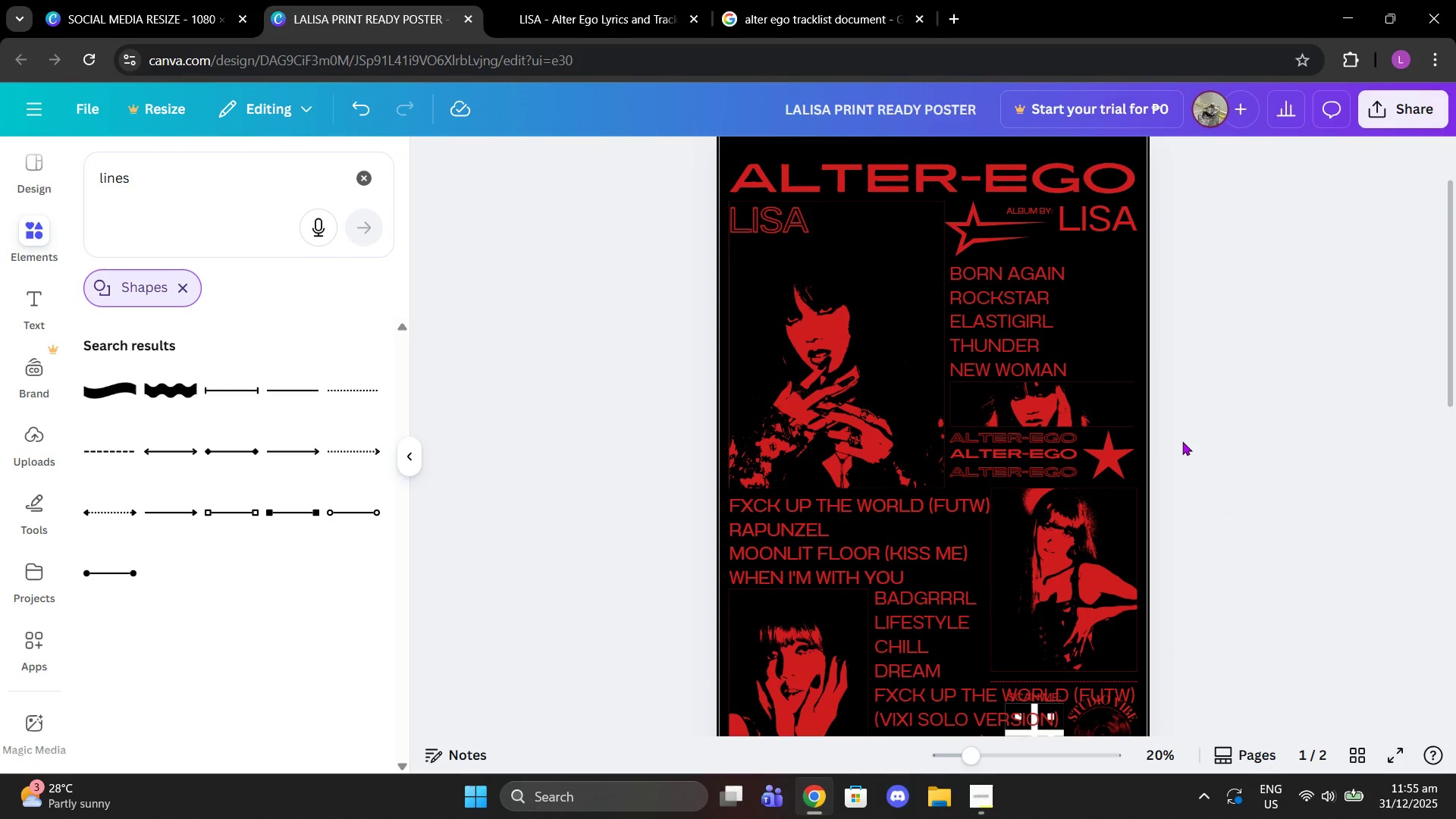 
scroll: coordinate [1175, 441], scroll_direction: down, amount: 4.0
 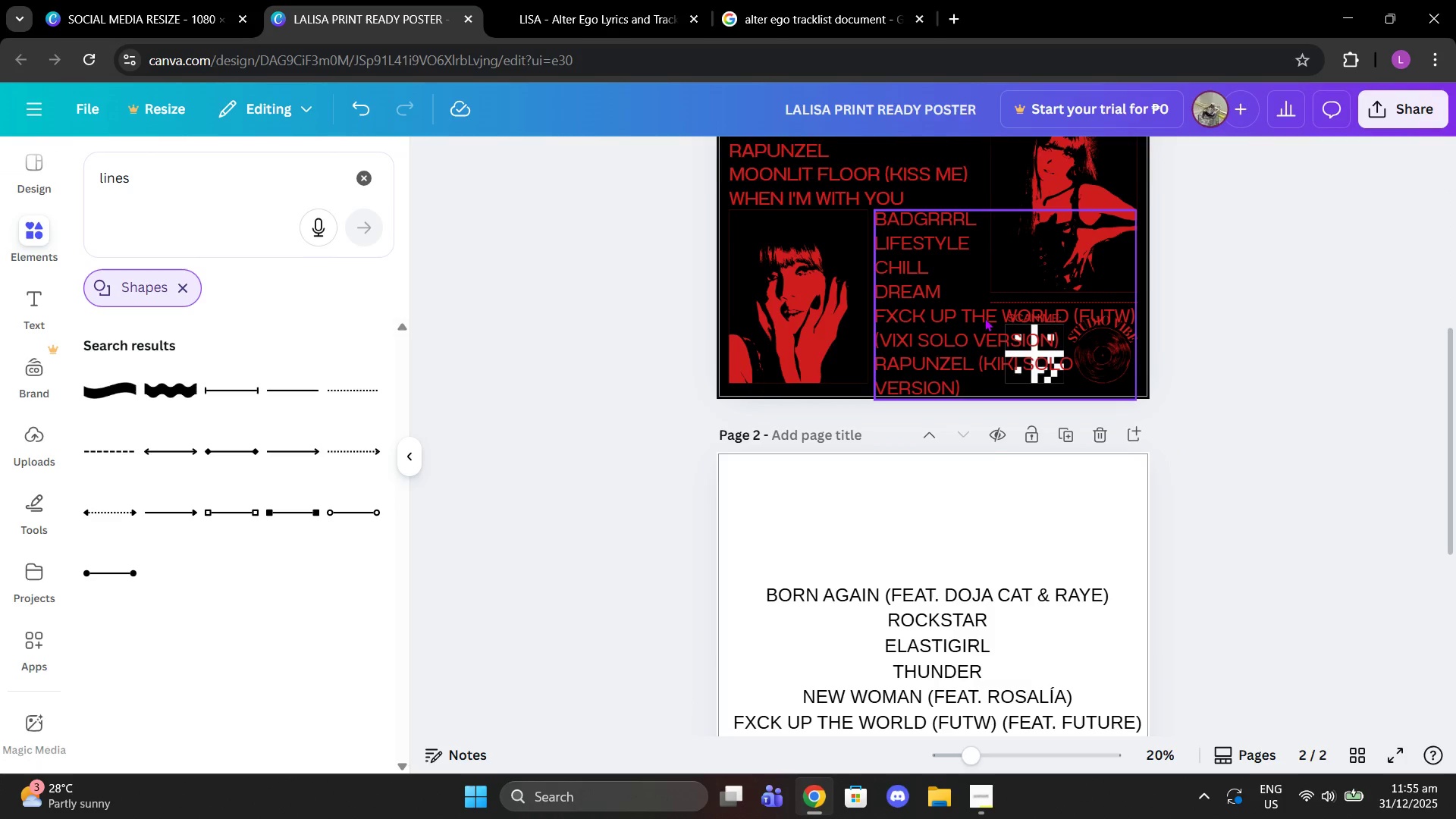 
left_click([984, 318])
 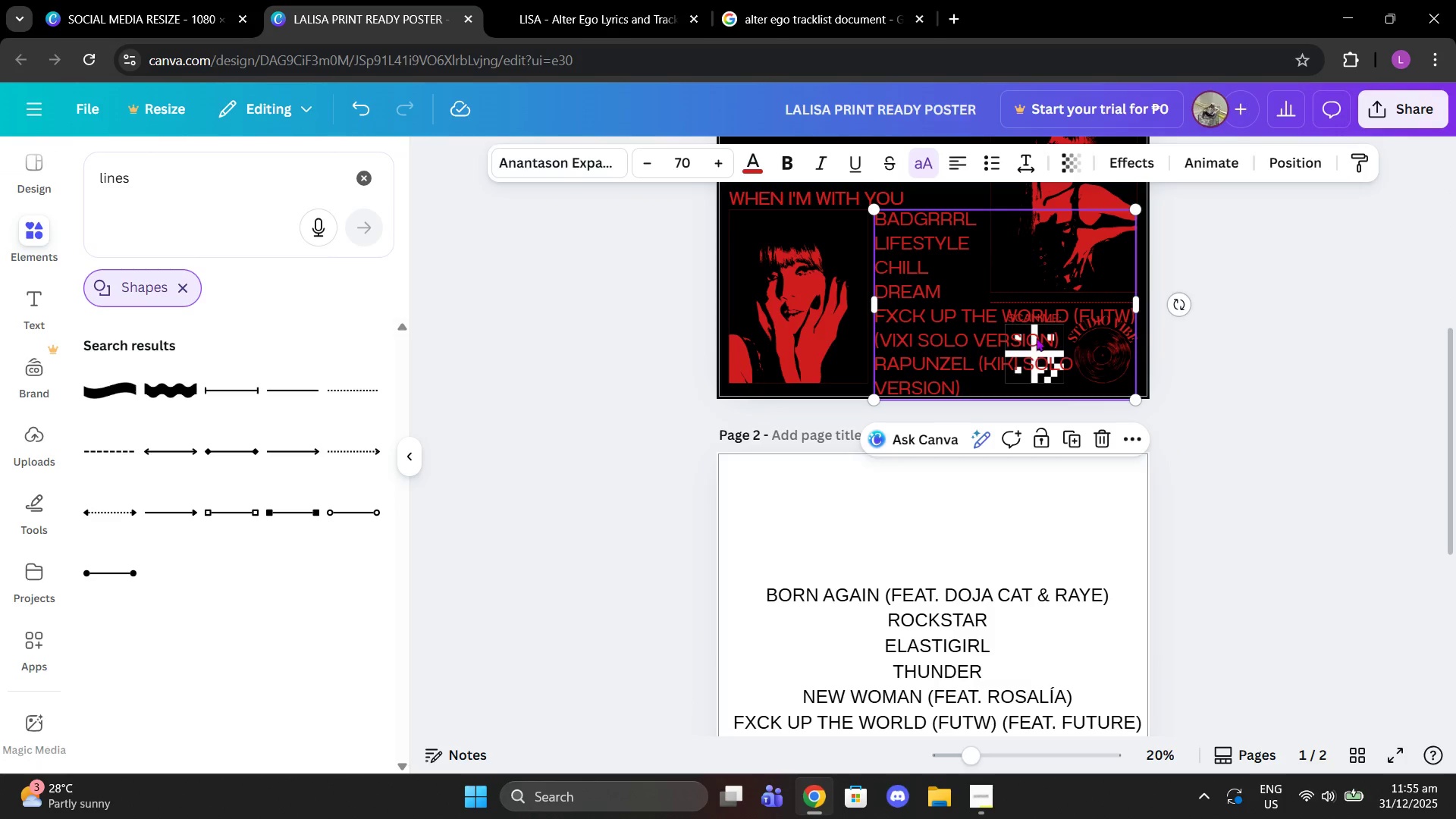 
scroll: coordinate [1011, 325], scroll_direction: up, amount: 2.0
 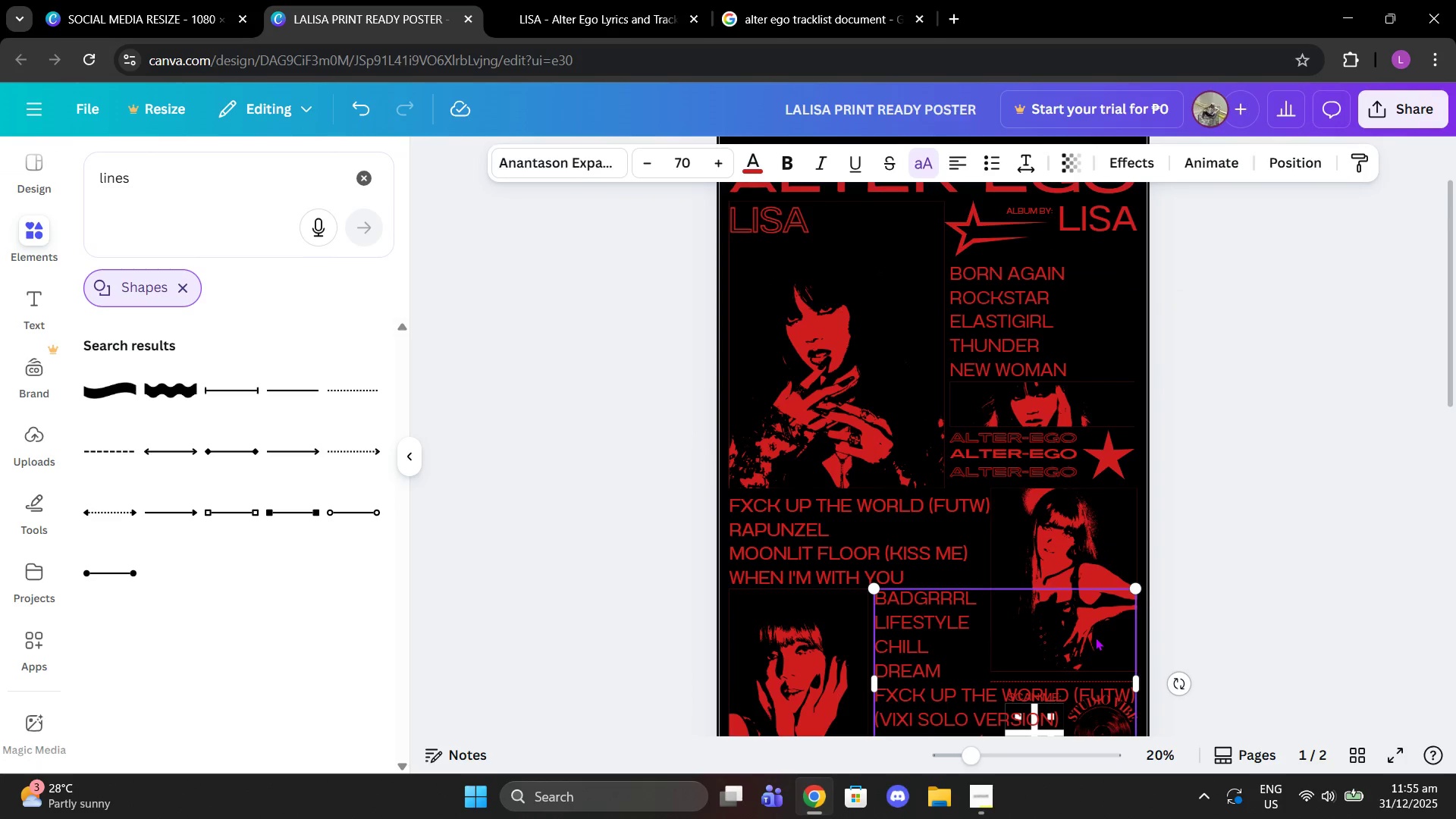 
scroll: coordinate [1094, 637], scroll_direction: down, amount: 1.0
 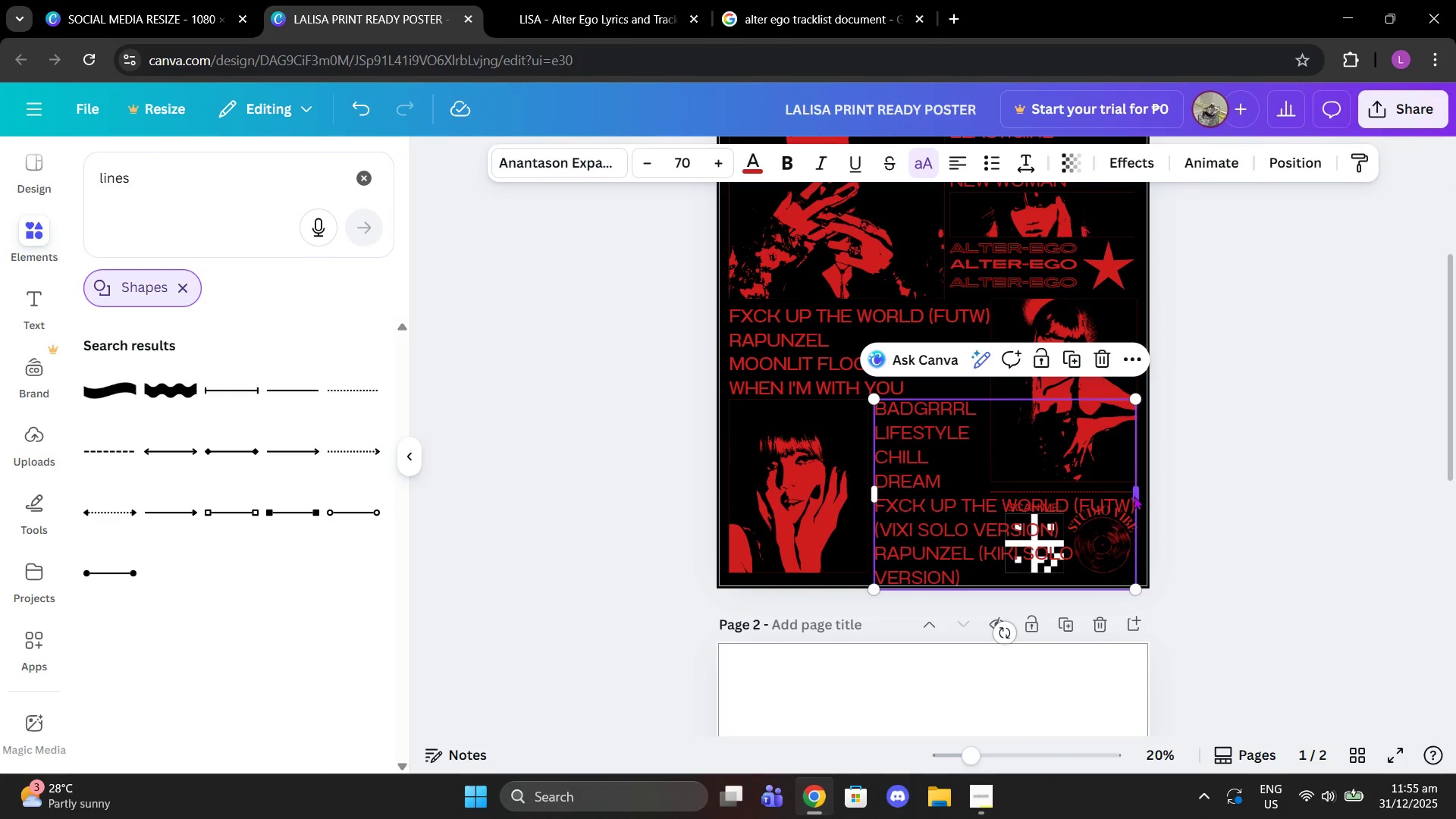 
left_click([1132, 496])
 